 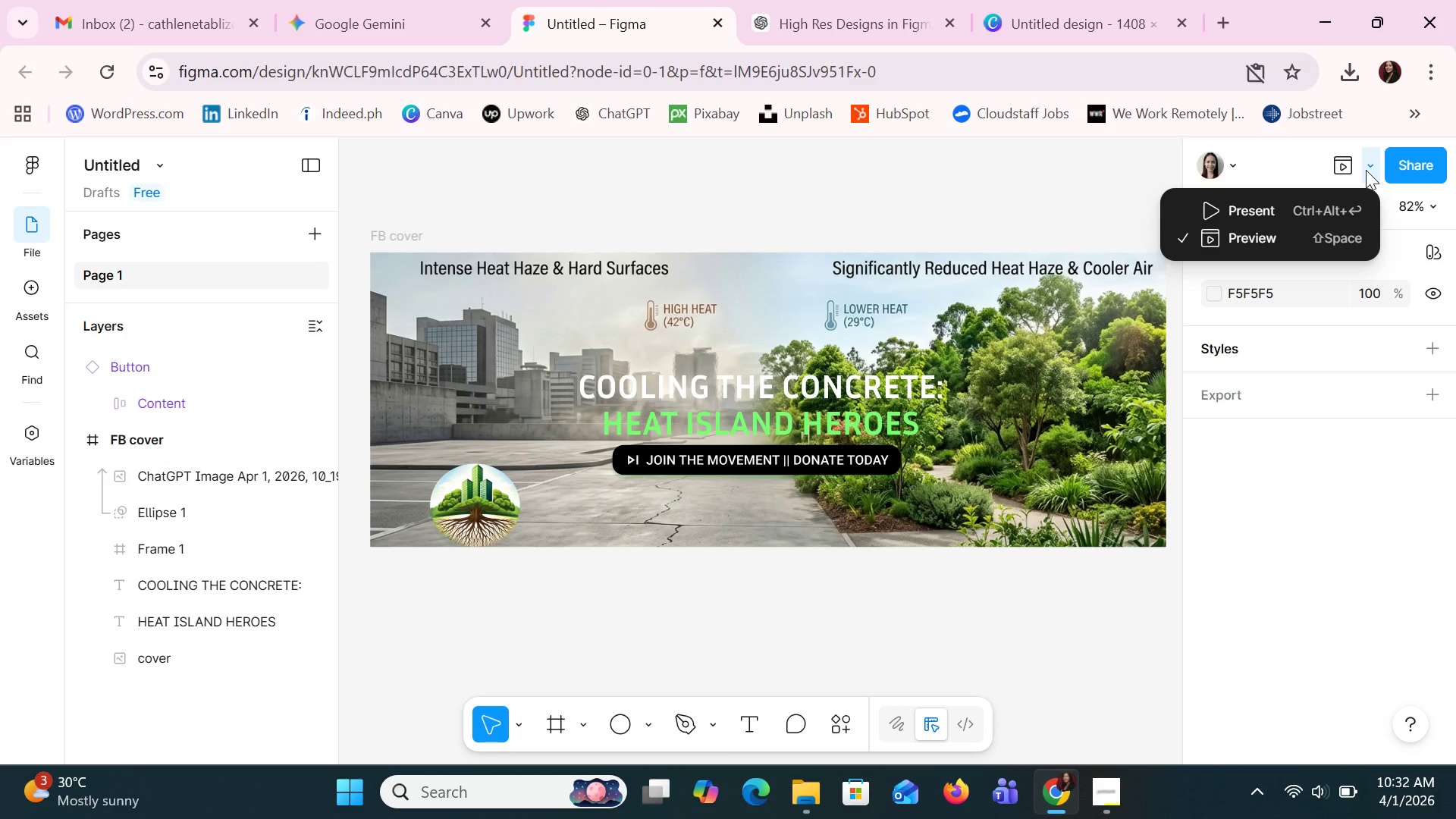 
left_click([1282, 238])
 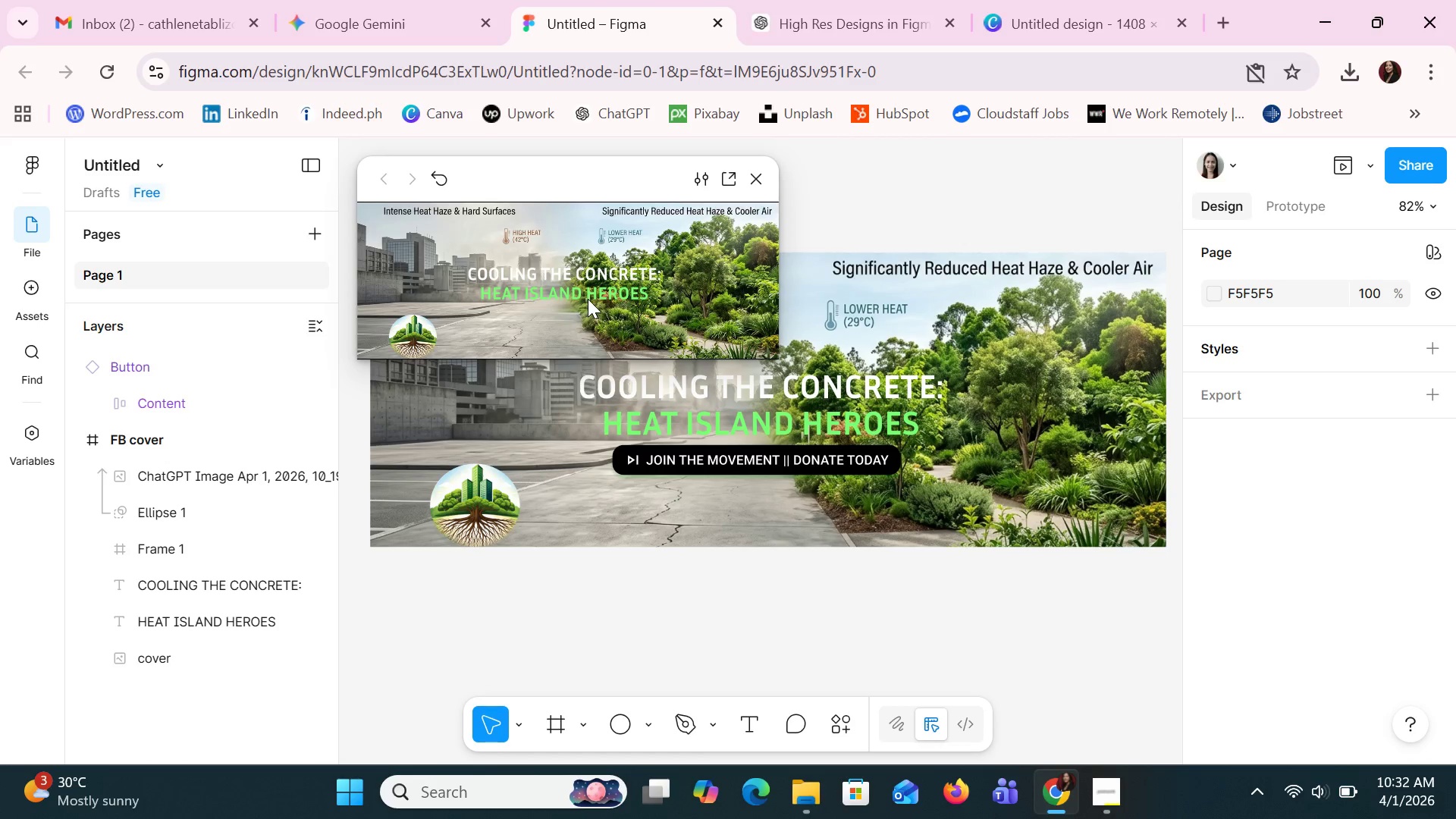 
scroll: coordinate [588, 299], scroll_direction: down, amount: 1.0
 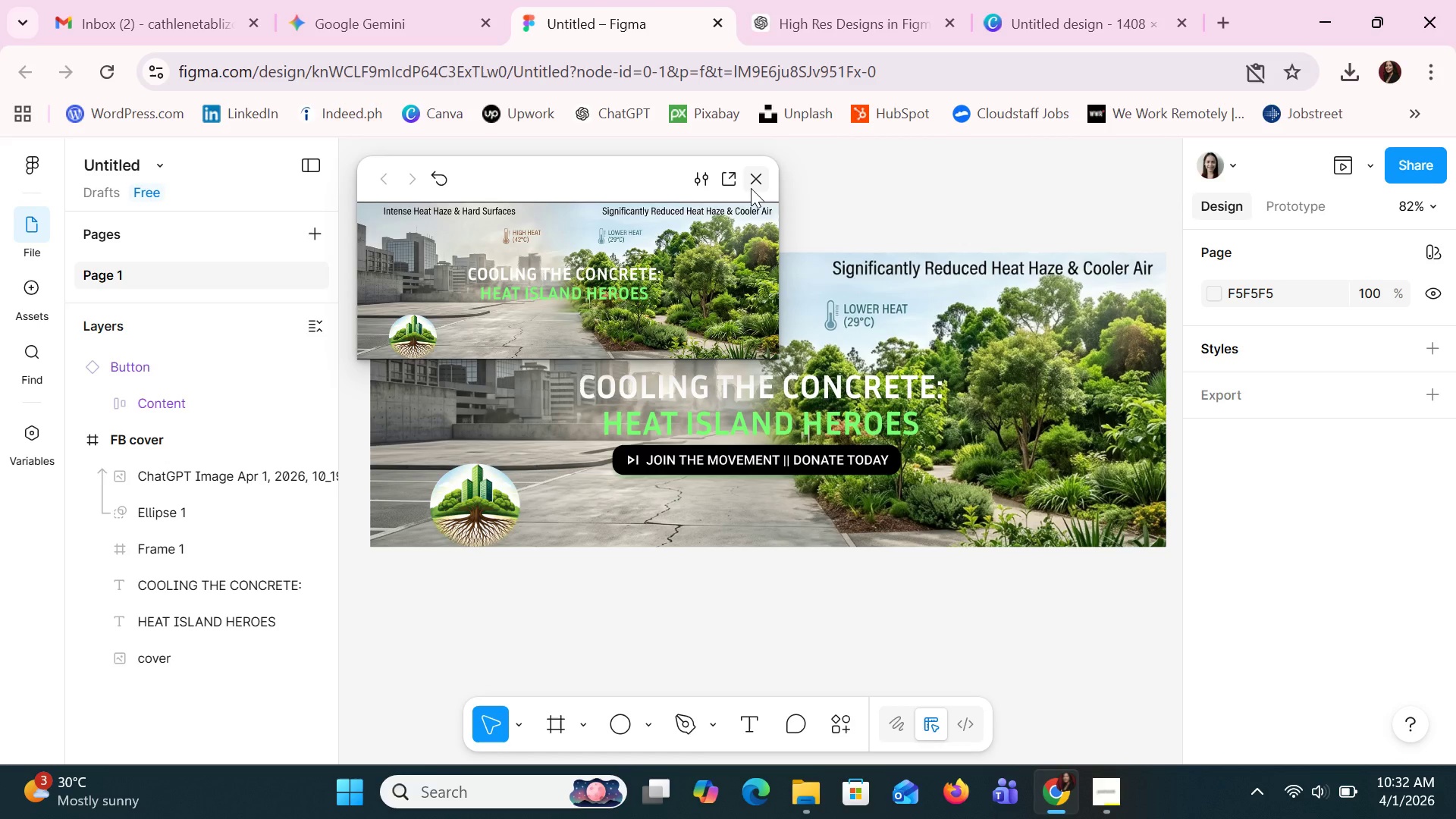 
left_click([668, 281])
 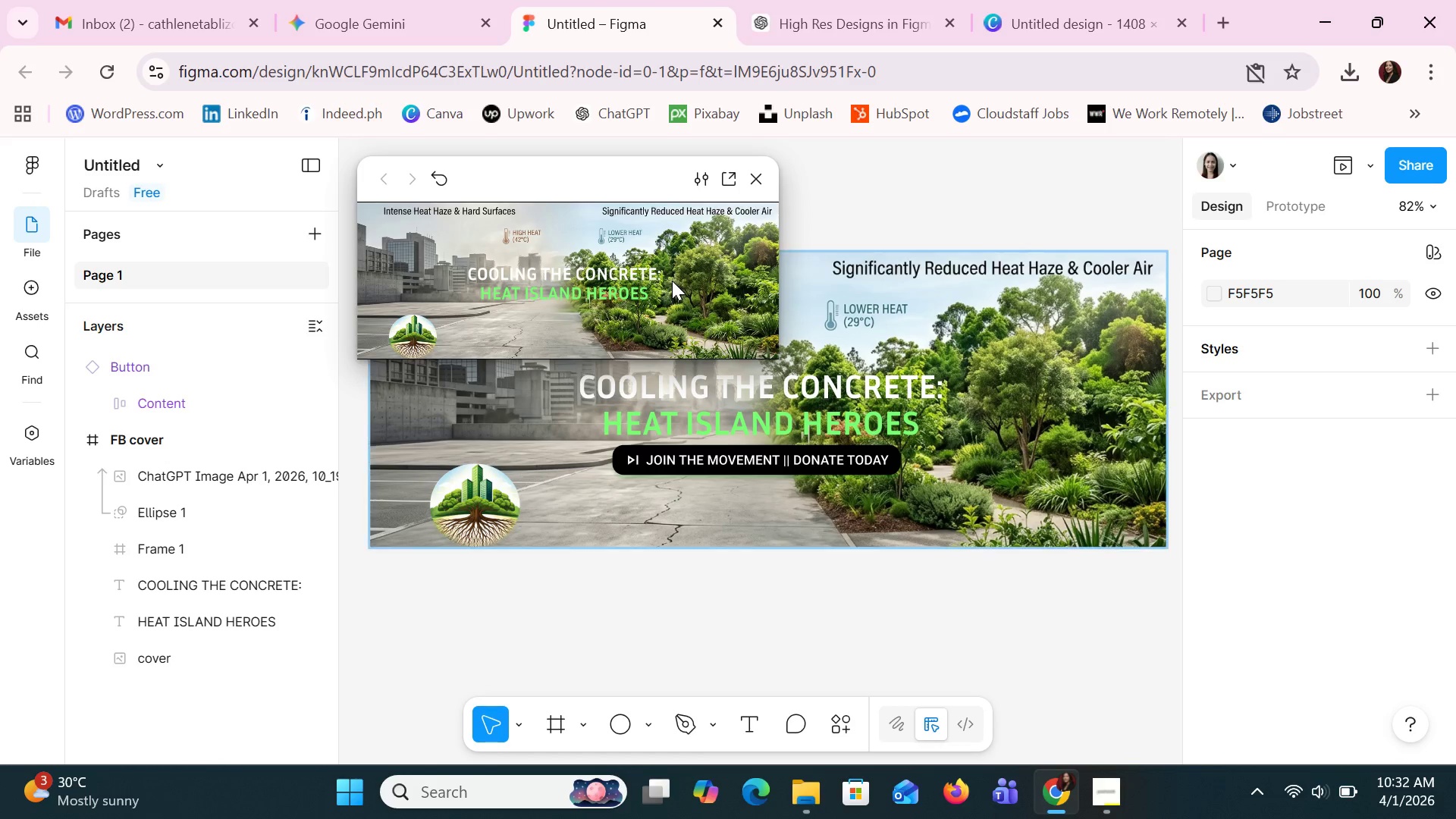 
key(ArrowRight)
 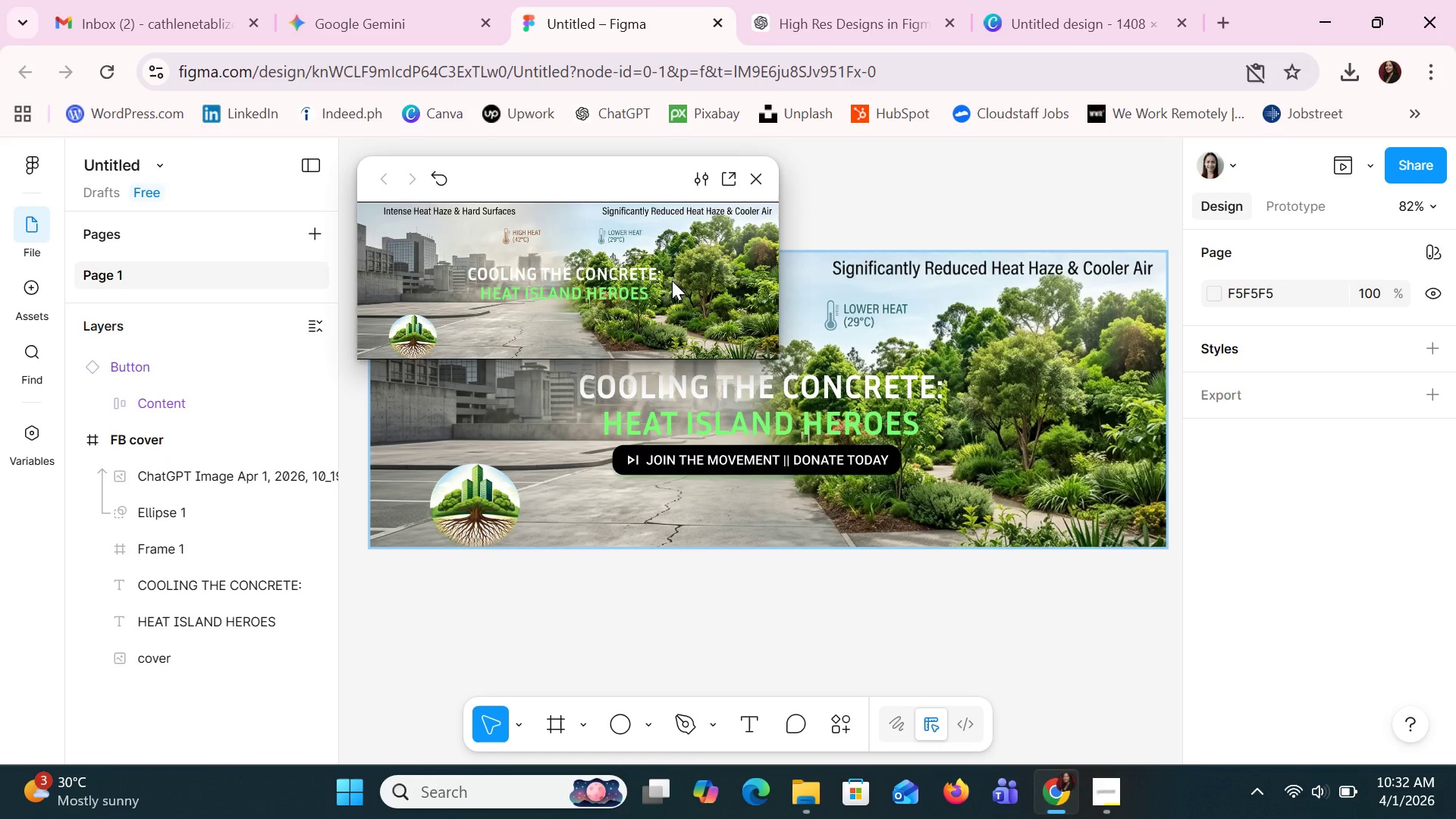 
key(ArrowRight)
 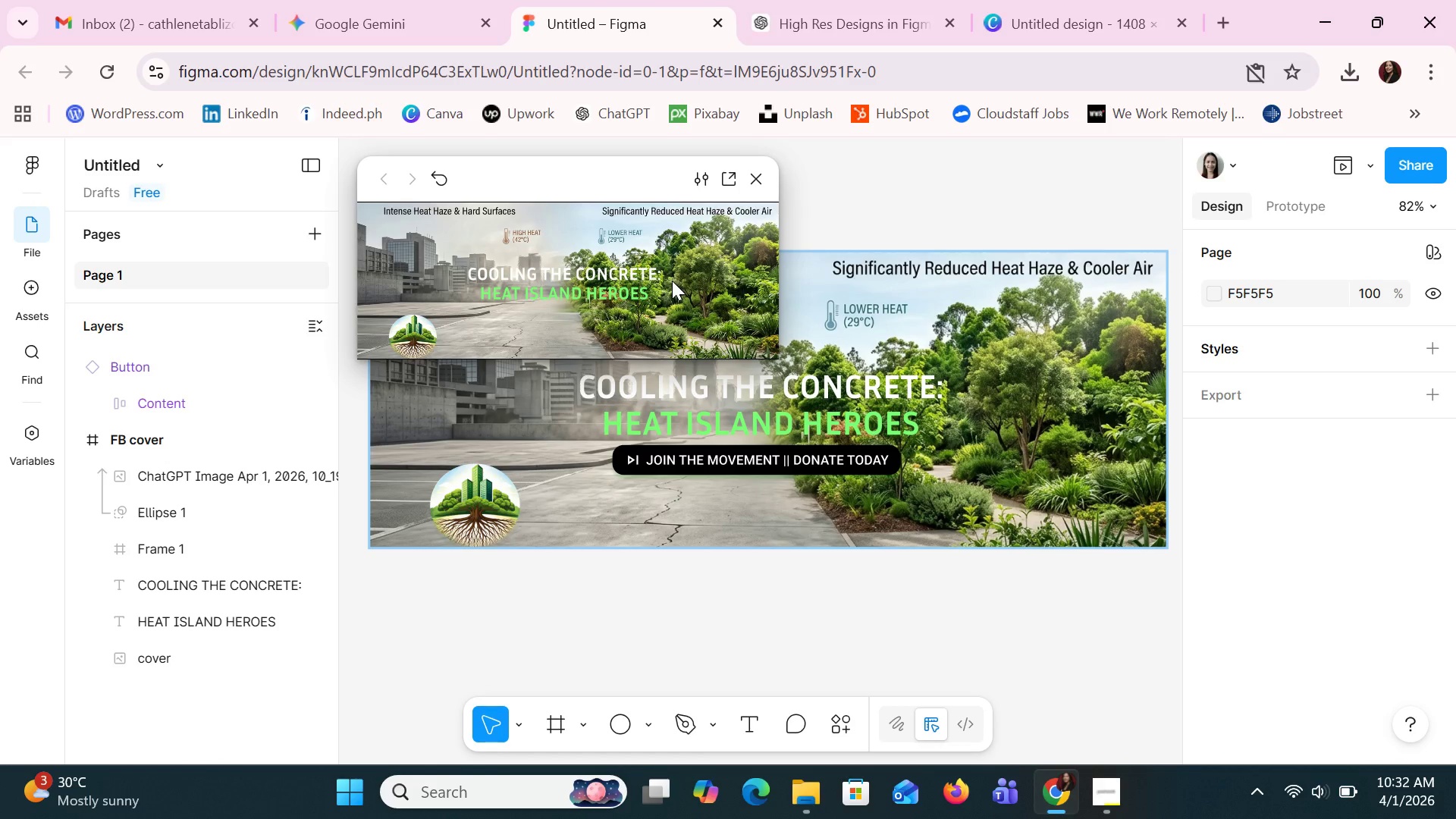 
key(ArrowRight)
 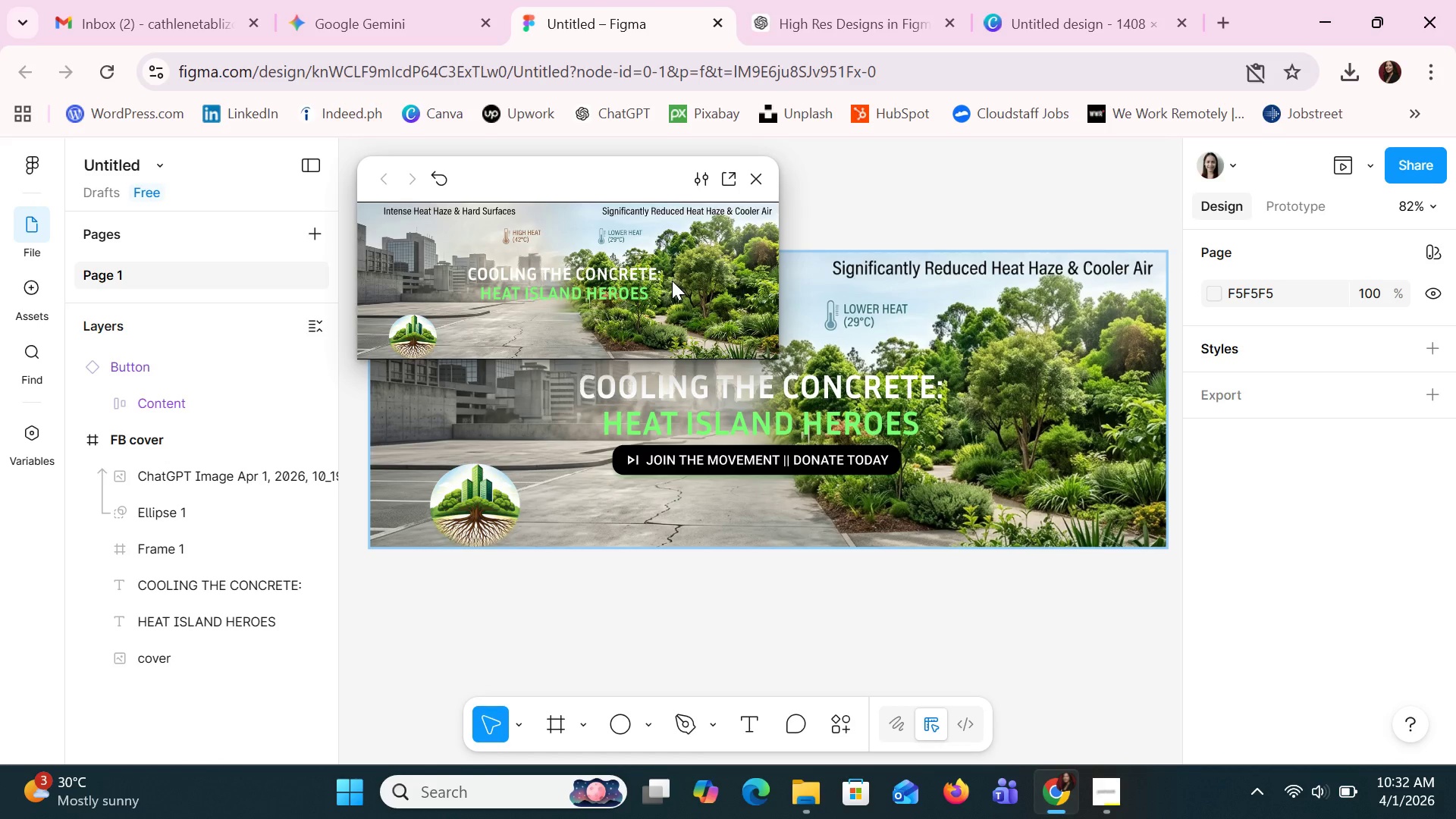 
key(ArrowLeft)
 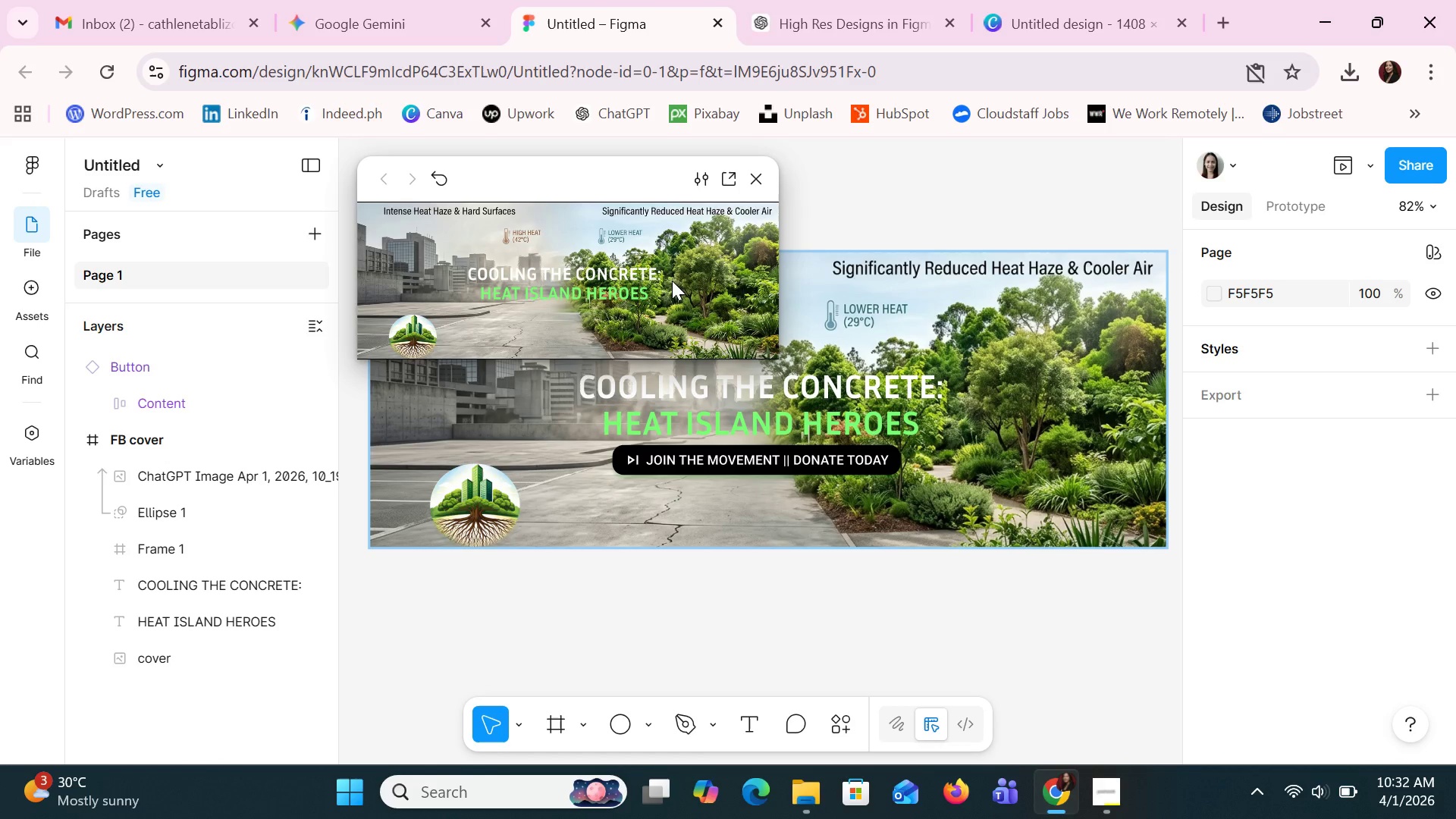 
key(ArrowLeft)
 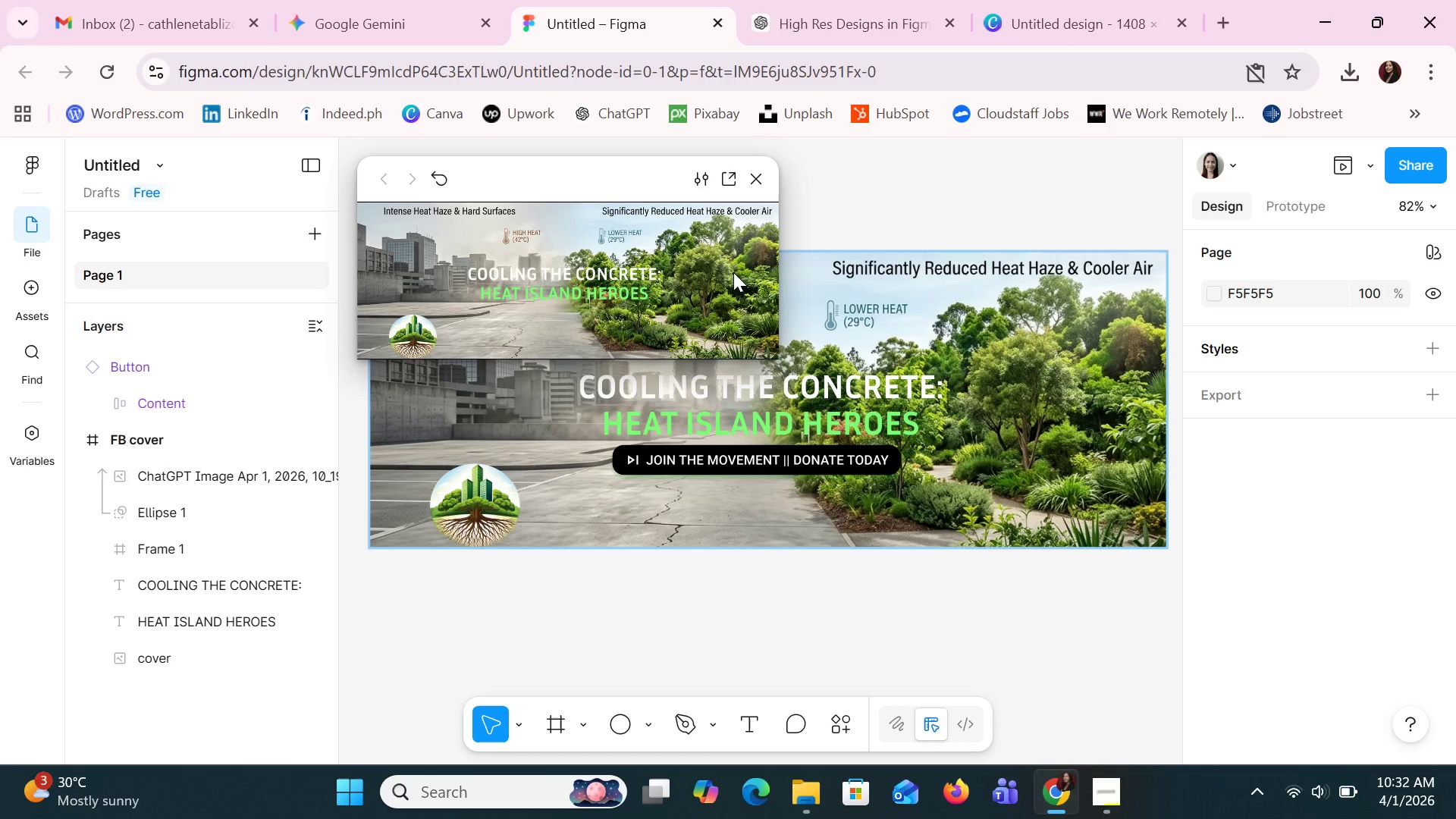 
left_click([765, 170])
 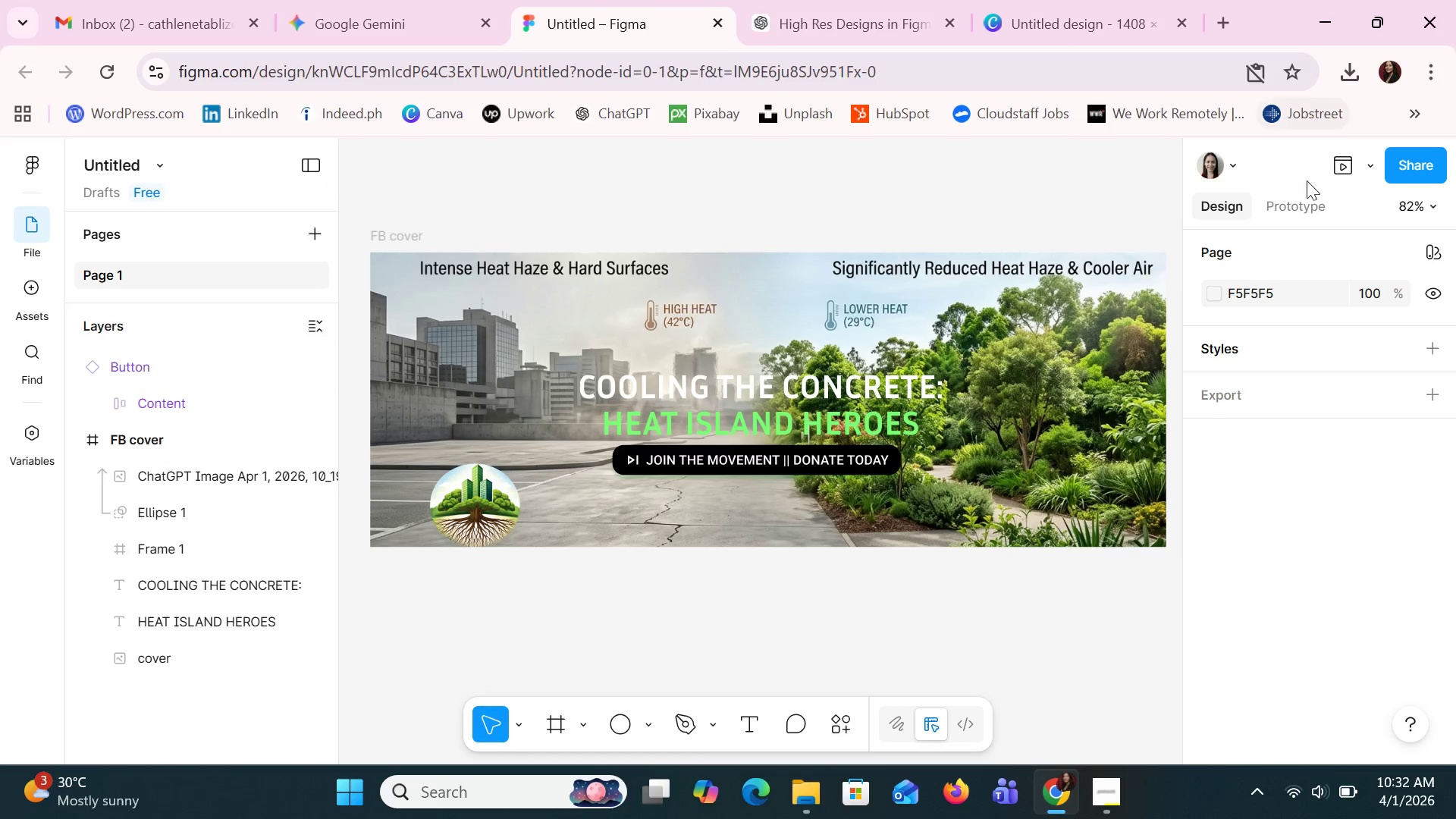 
left_click([1291, 210])
 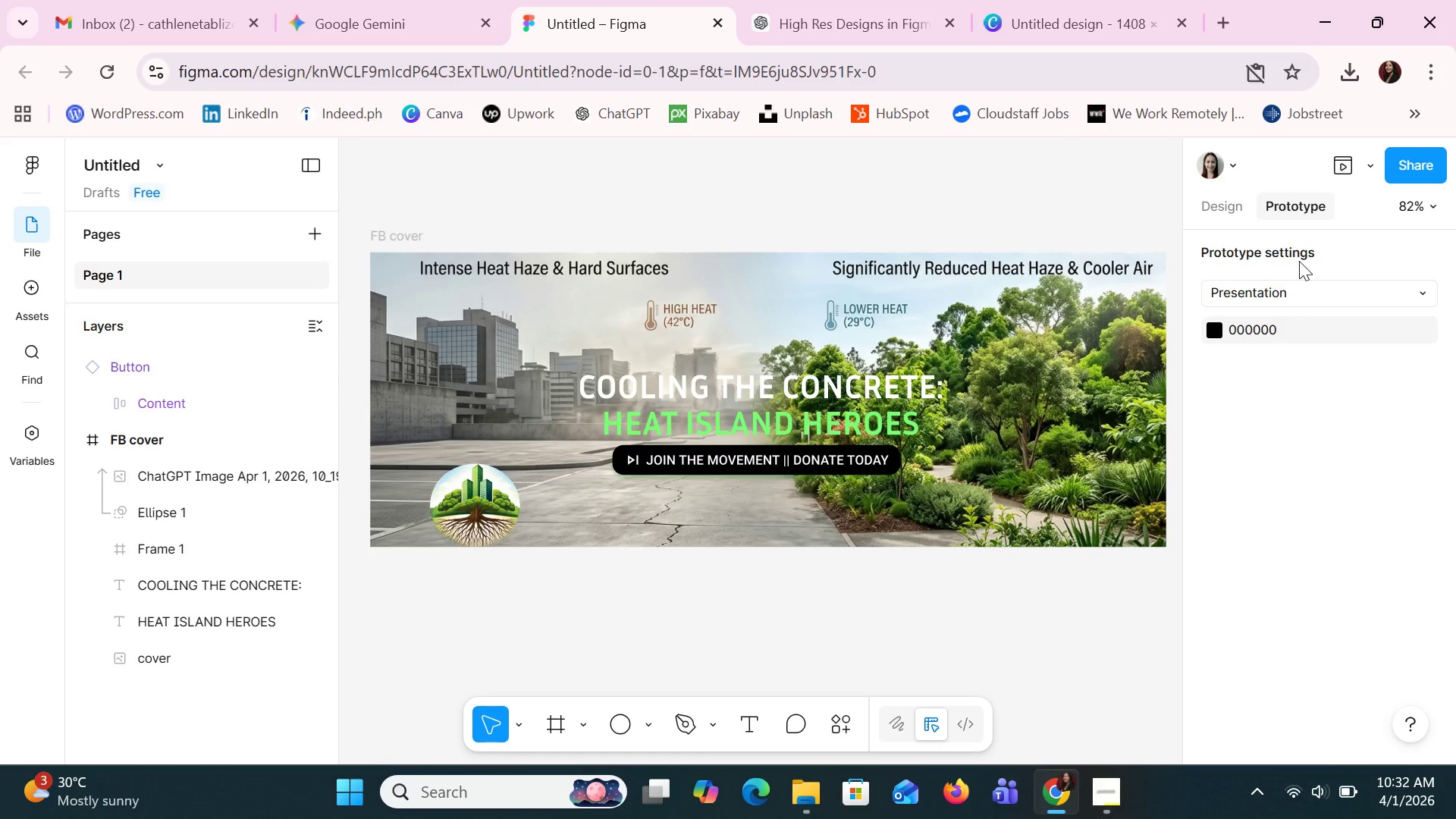 
left_click([1304, 291])
 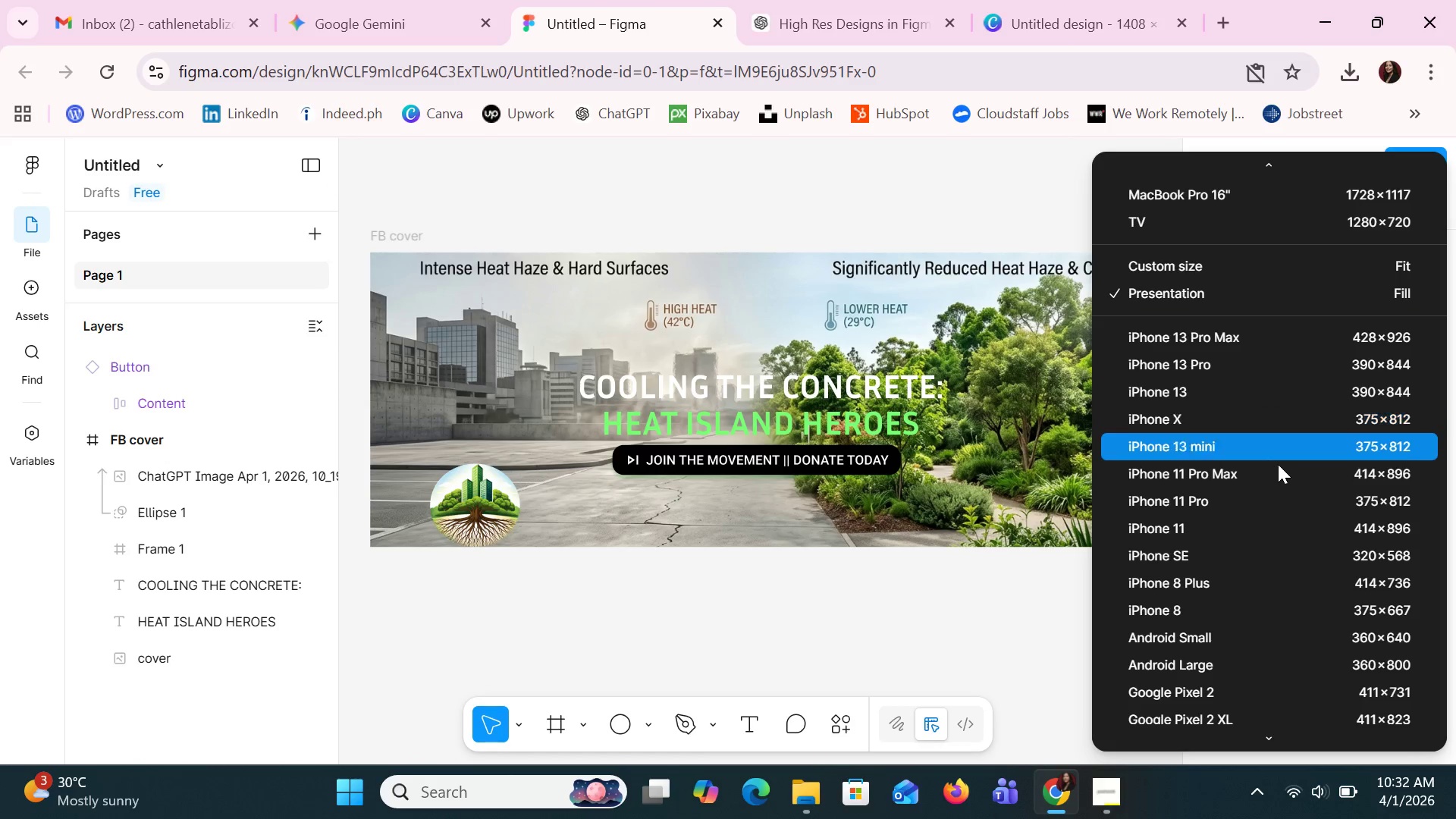 
scroll: coordinate [1264, 541], scroll_direction: down, amount: 10.0
 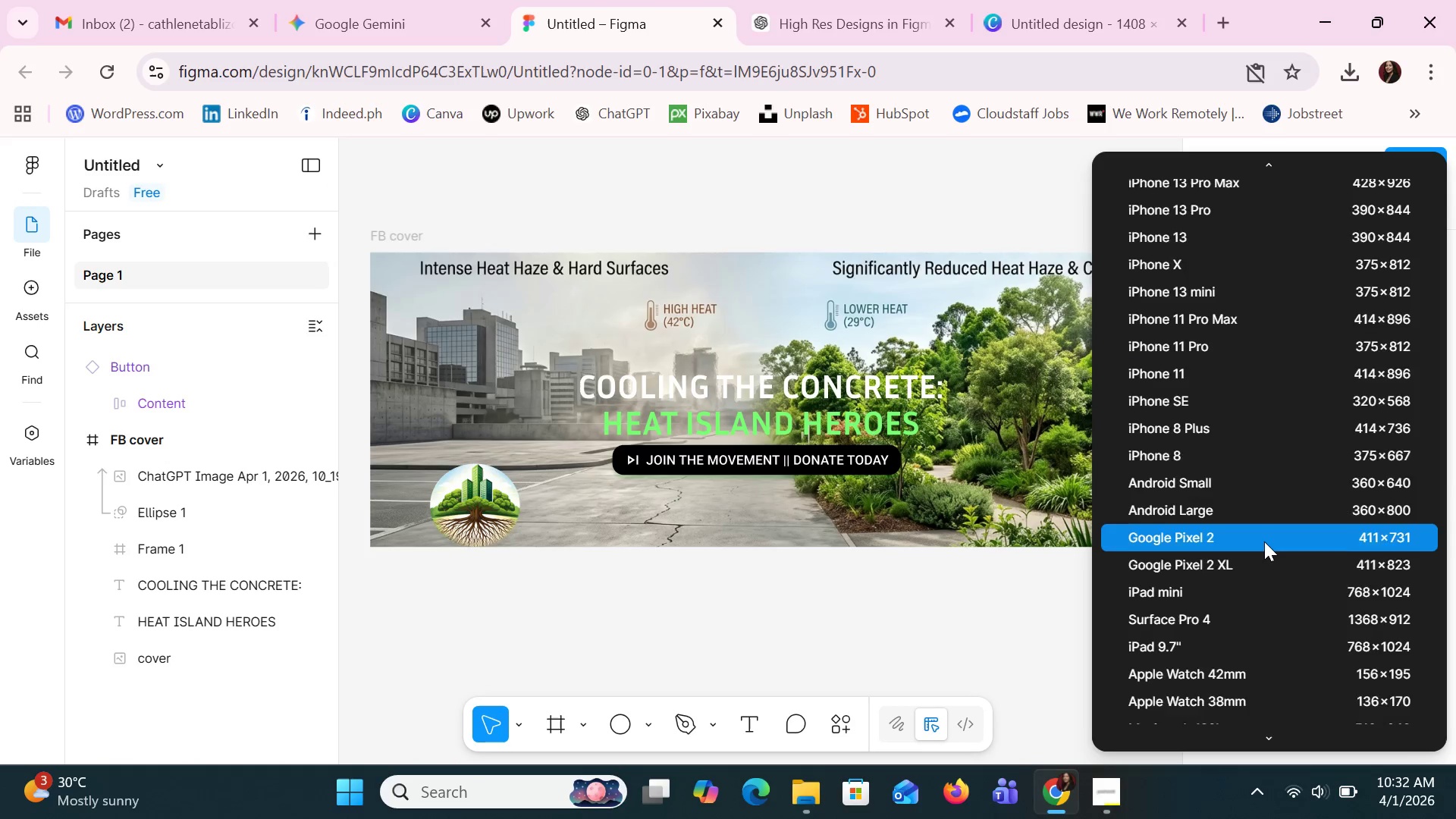 
scroll: coordinate [1263, 539], scroll_direction: up, amount: 12.0
 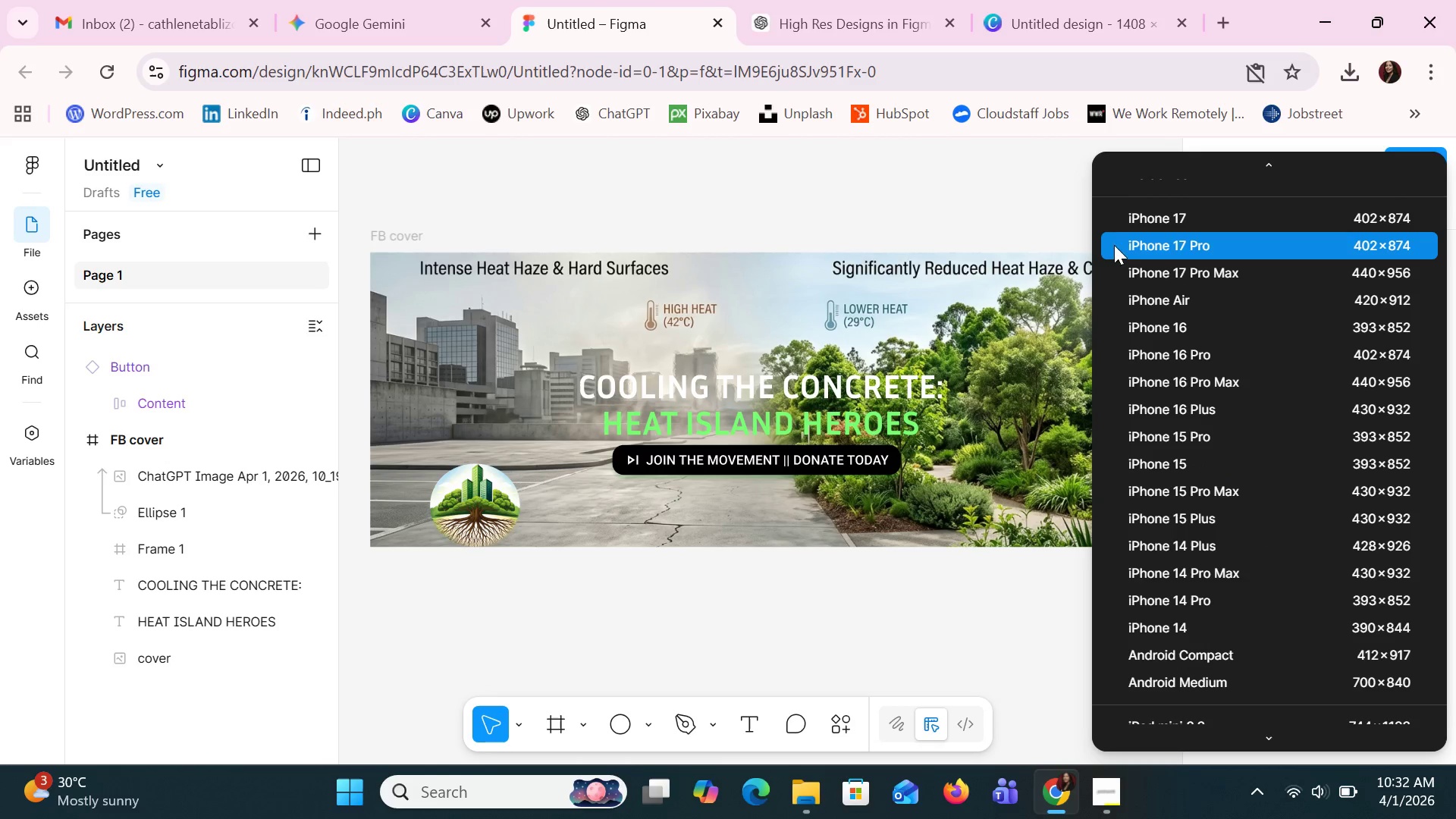 
left_click([1127, 243])
 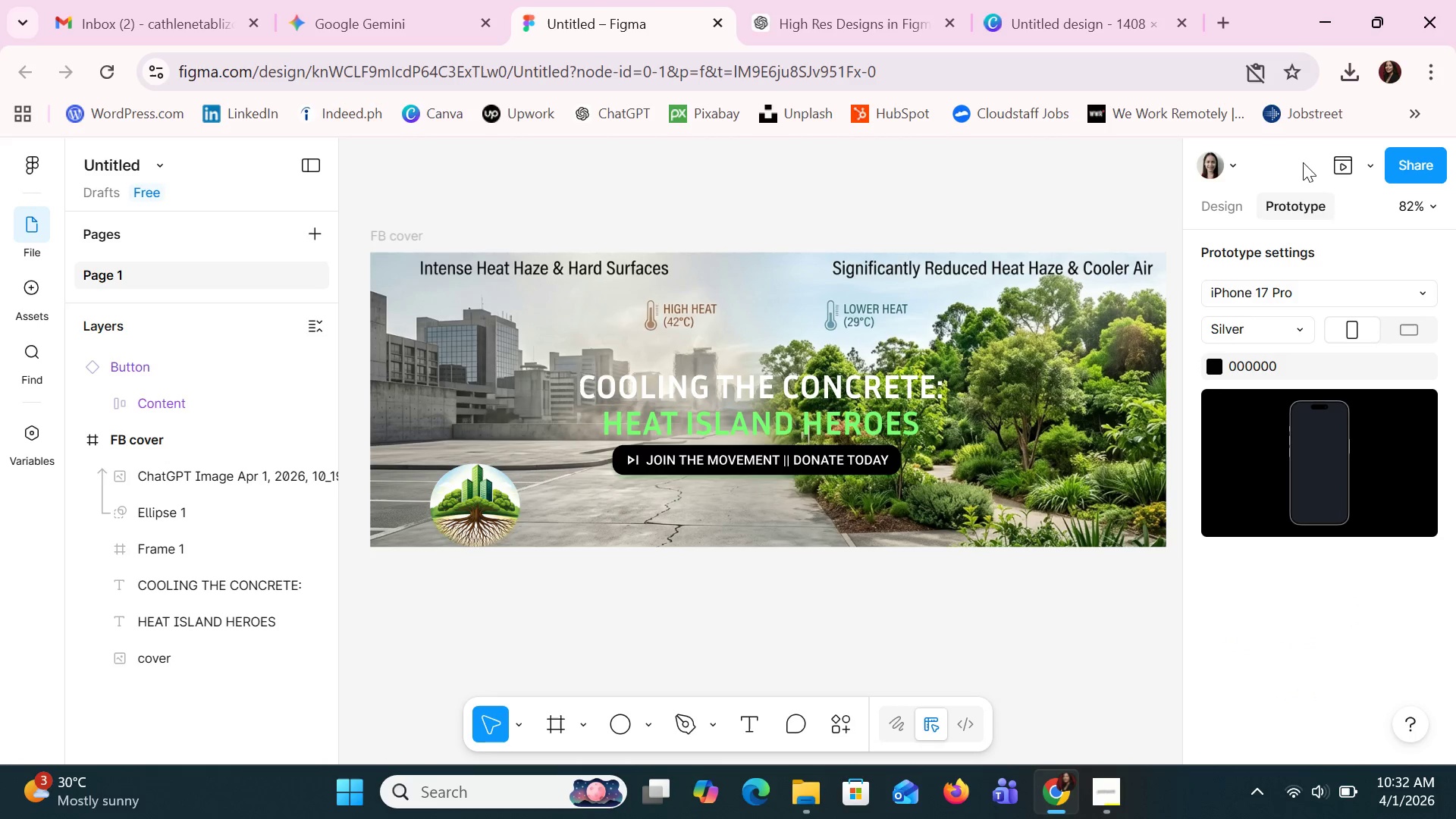 
left_click([1342, 162])
 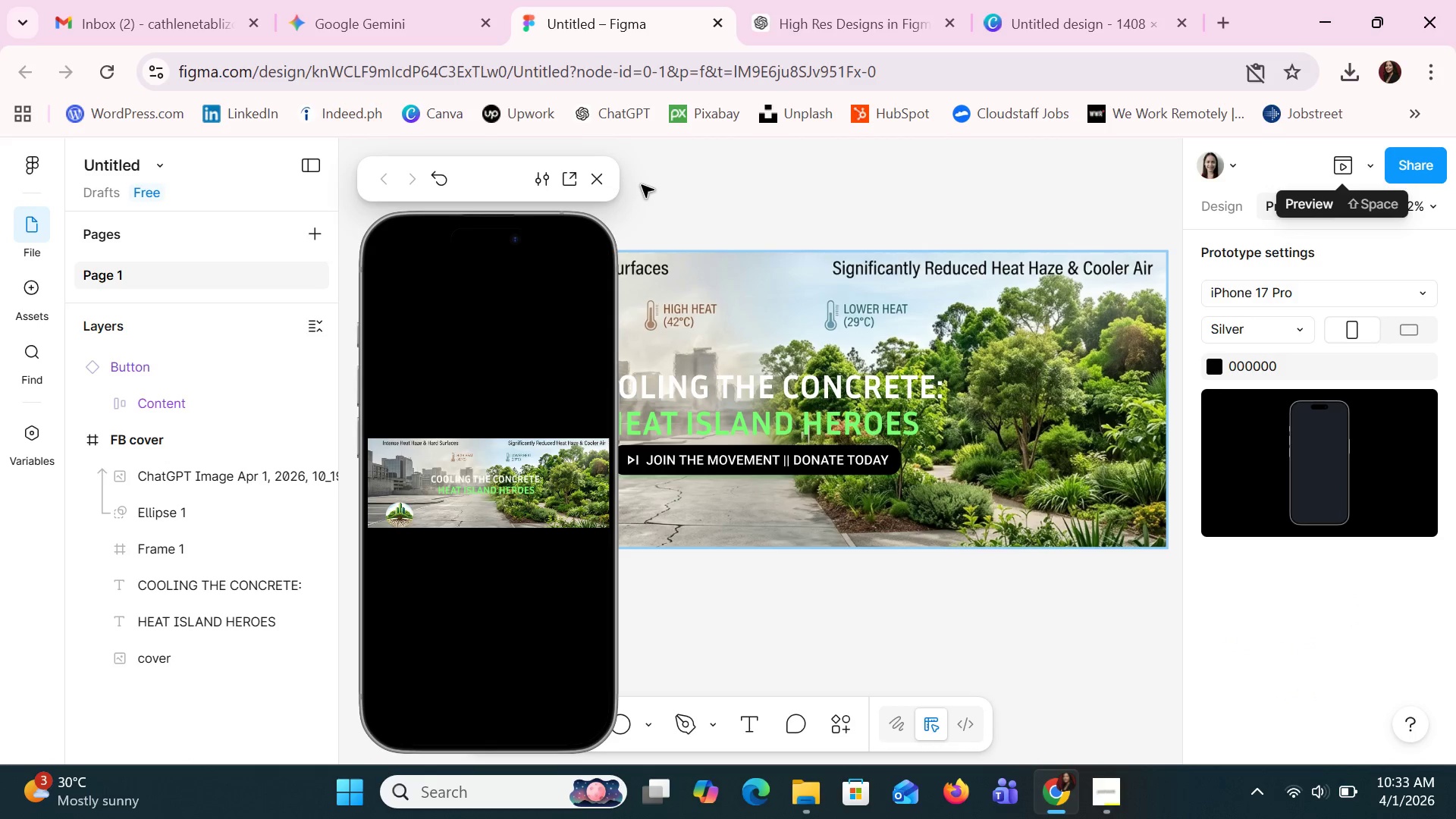 
left_click([606, 180])
 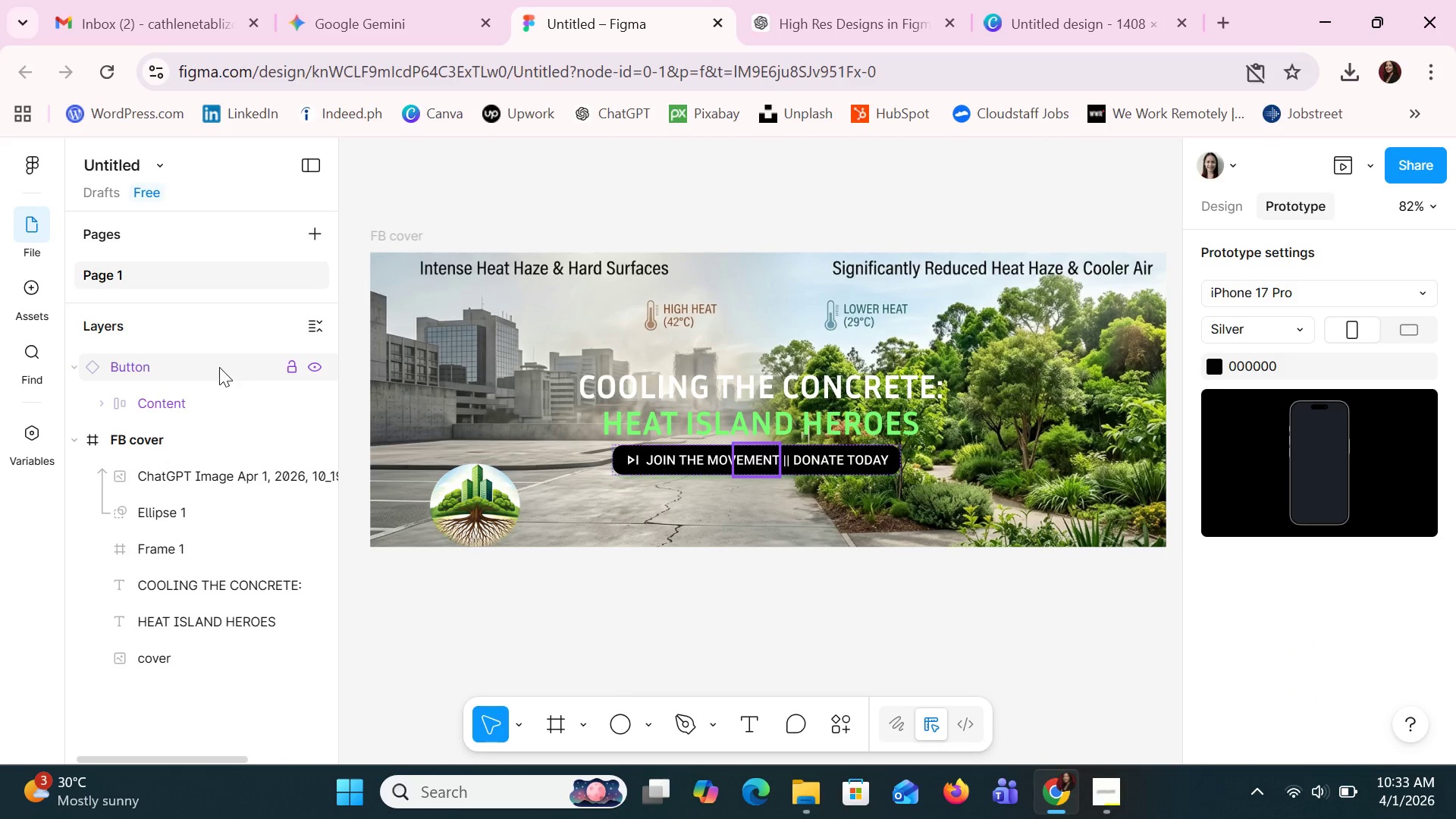 
left_click_drag(start_coordinate=[218, 366], to_coordinate=[209, 667])
 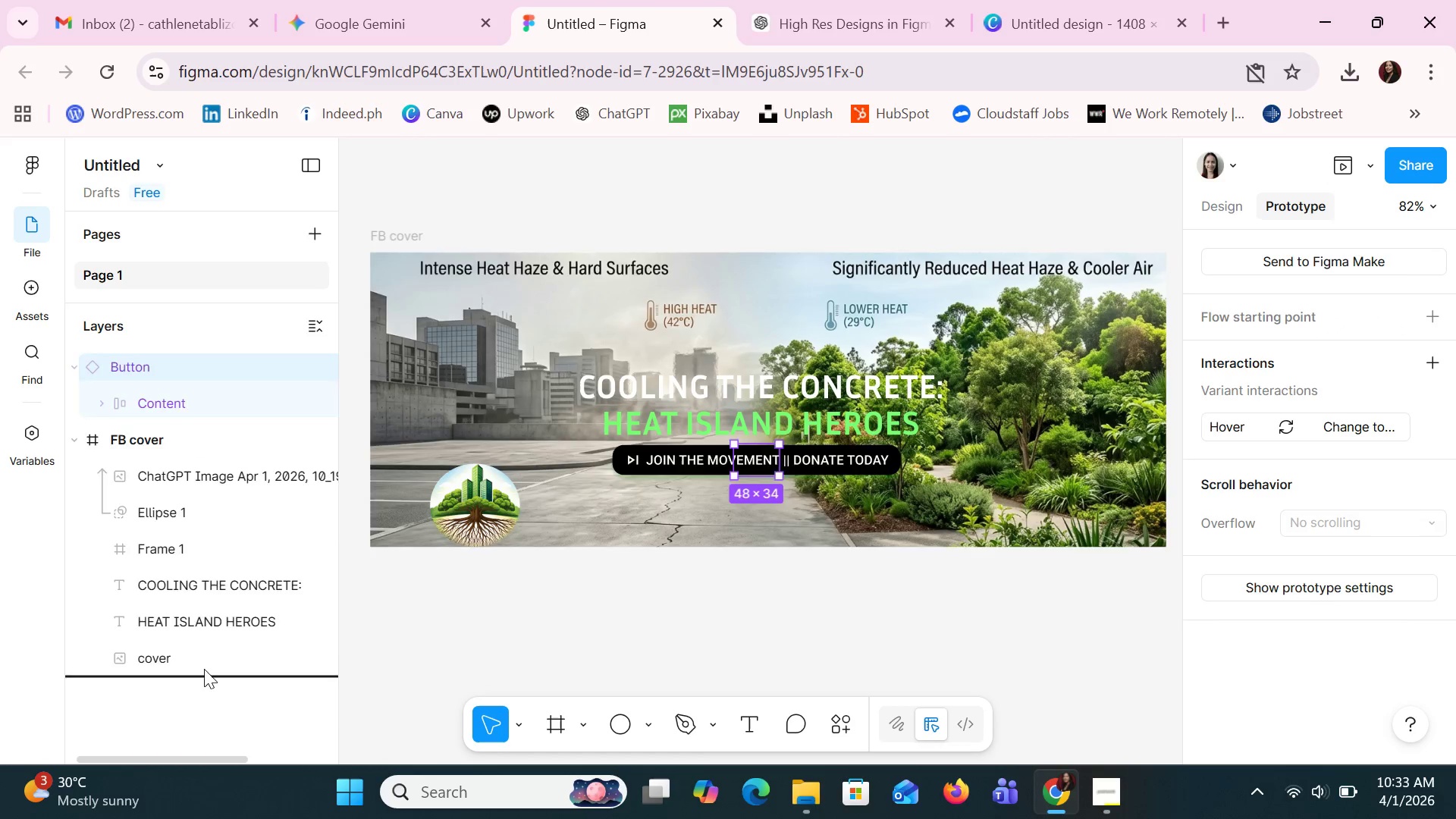 
mouse_move([191, 653])
 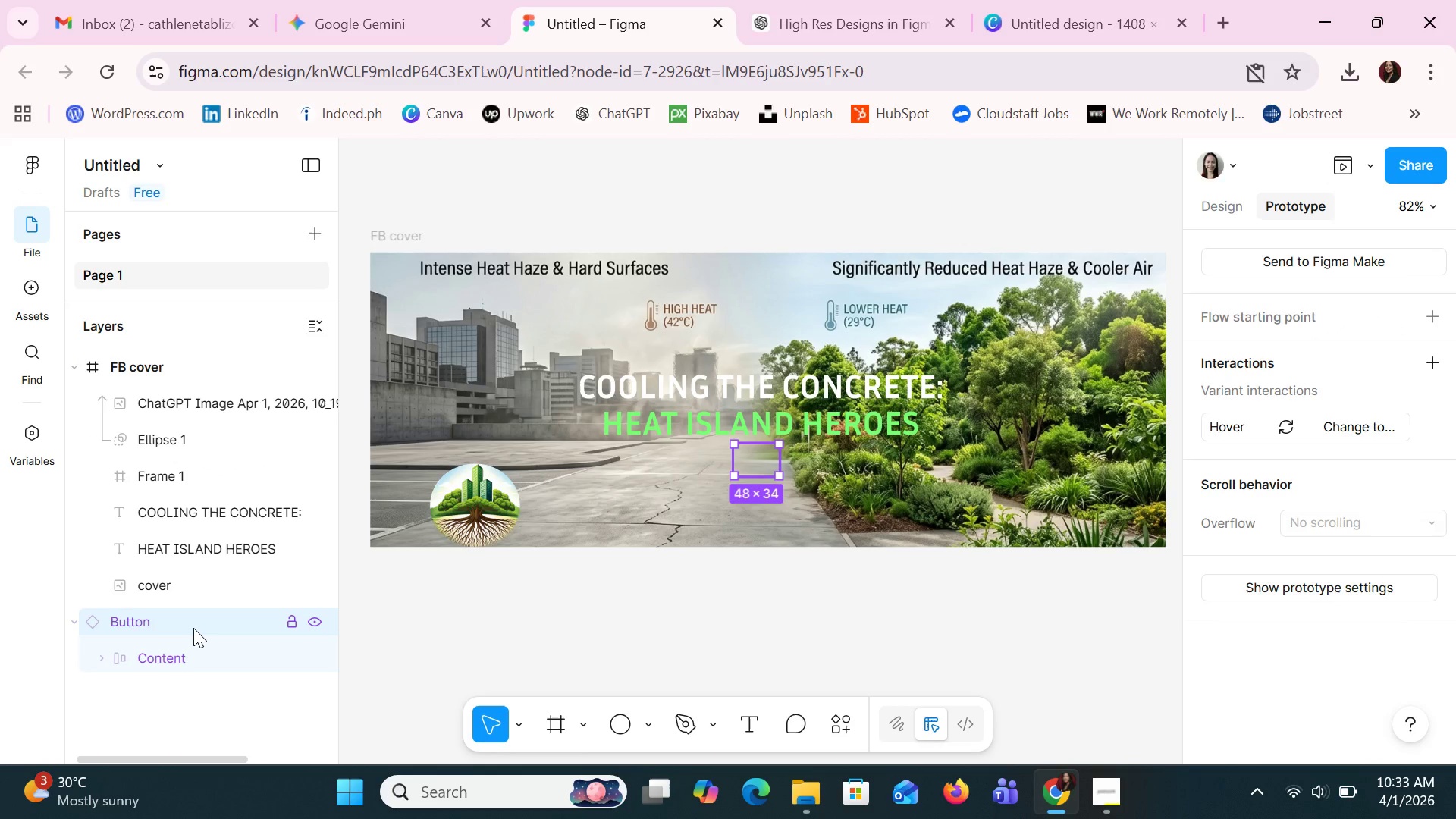 
left_click_drag(start_coordinate=[193, 628], to_coordinate=[156, 384])
 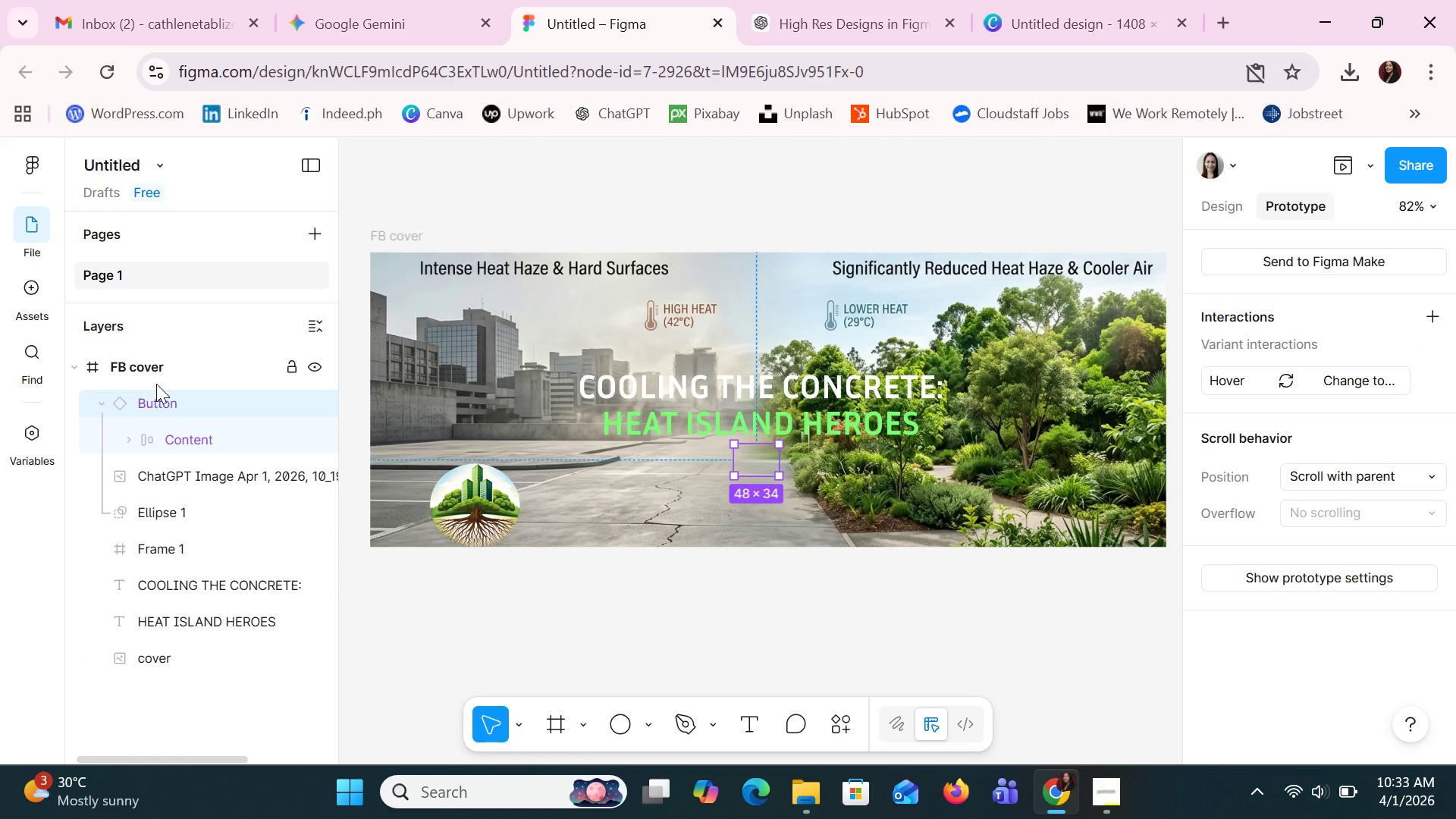 
left_click_drag(start_coordinate=[158, 392], to_coordinate=[159, 405])
 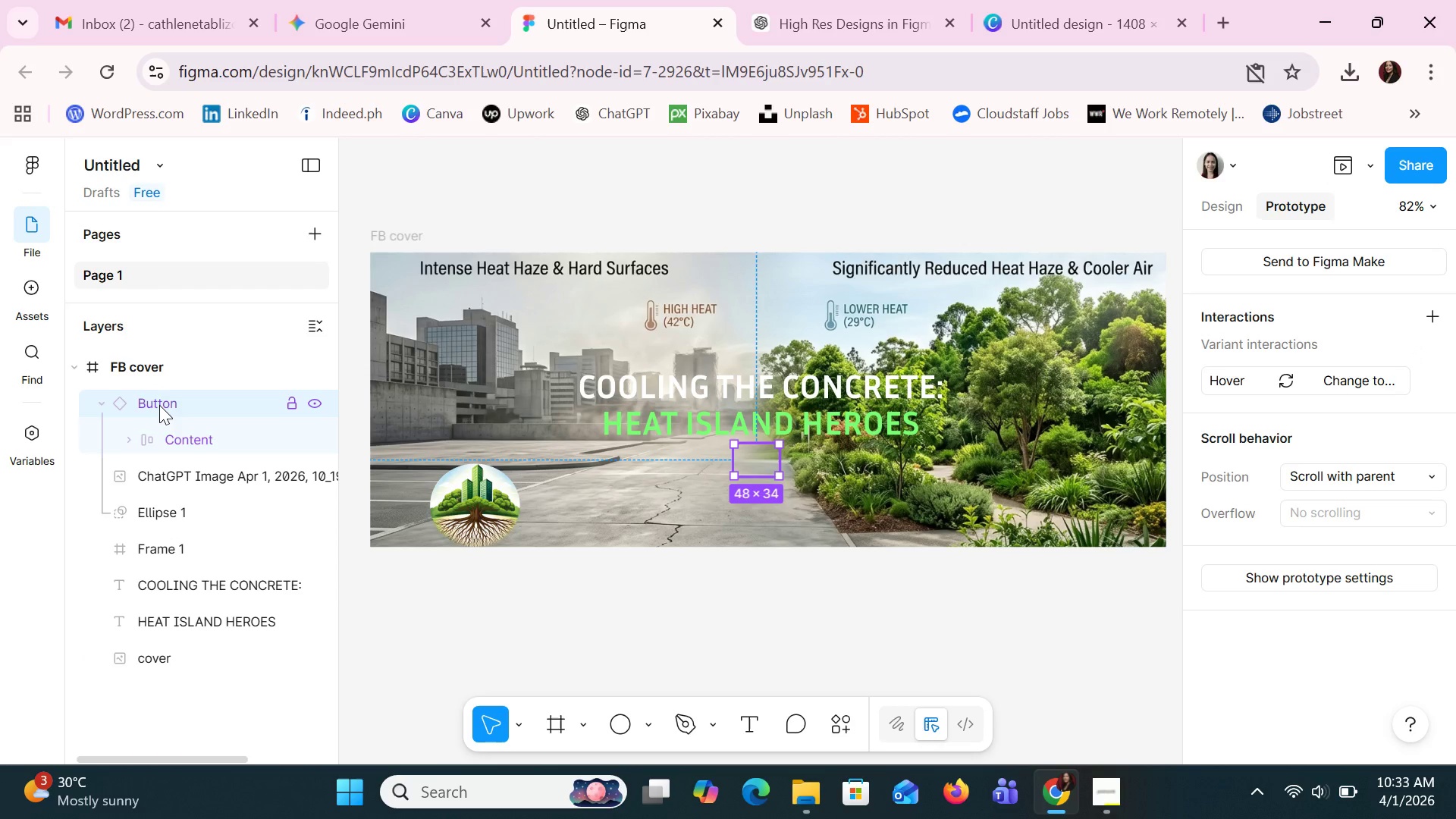 
left_click_drag(start_coordinate=[159, 405], to_coordinate=[171, 347])
 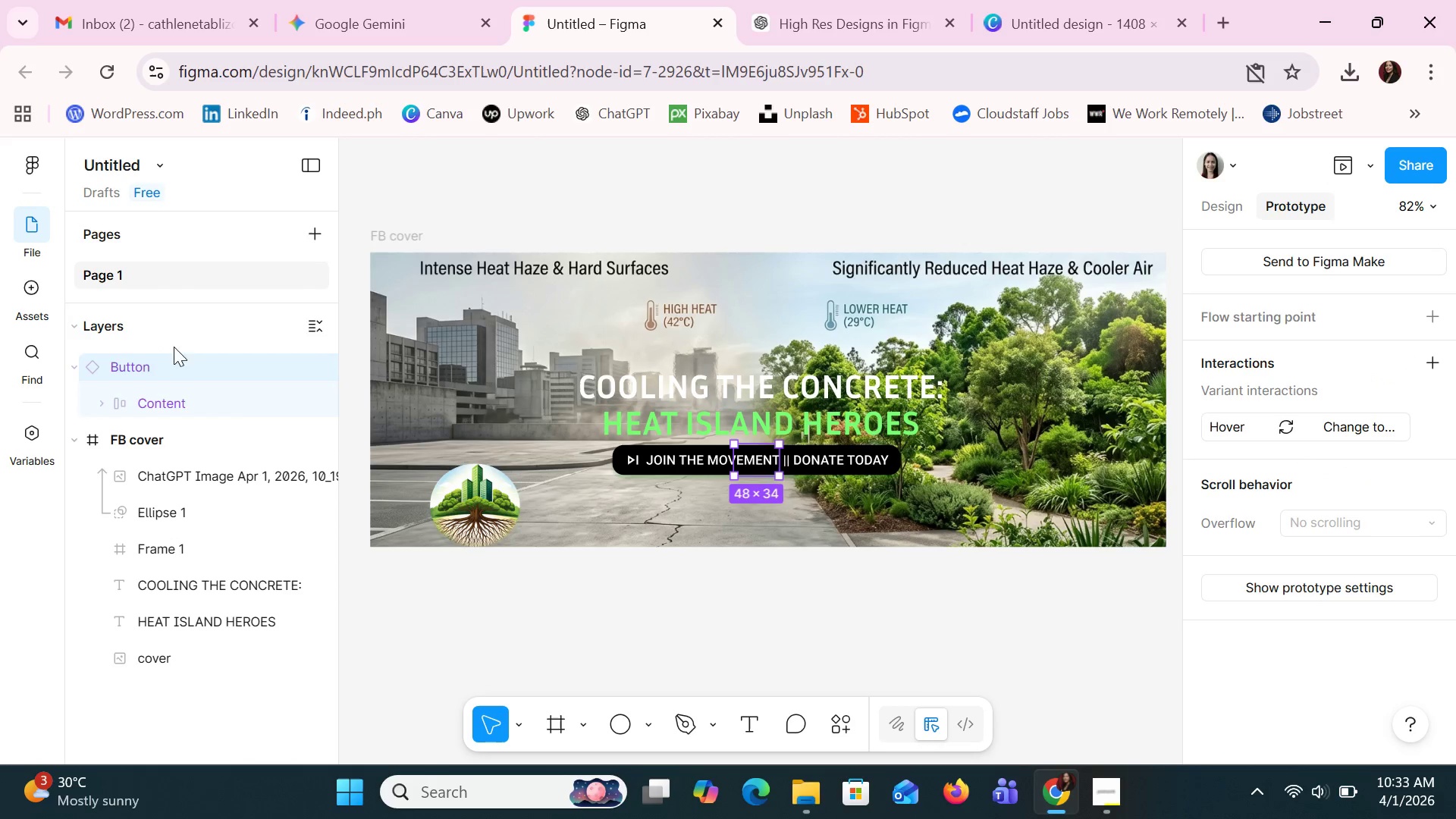 
left_click([459, 650])
 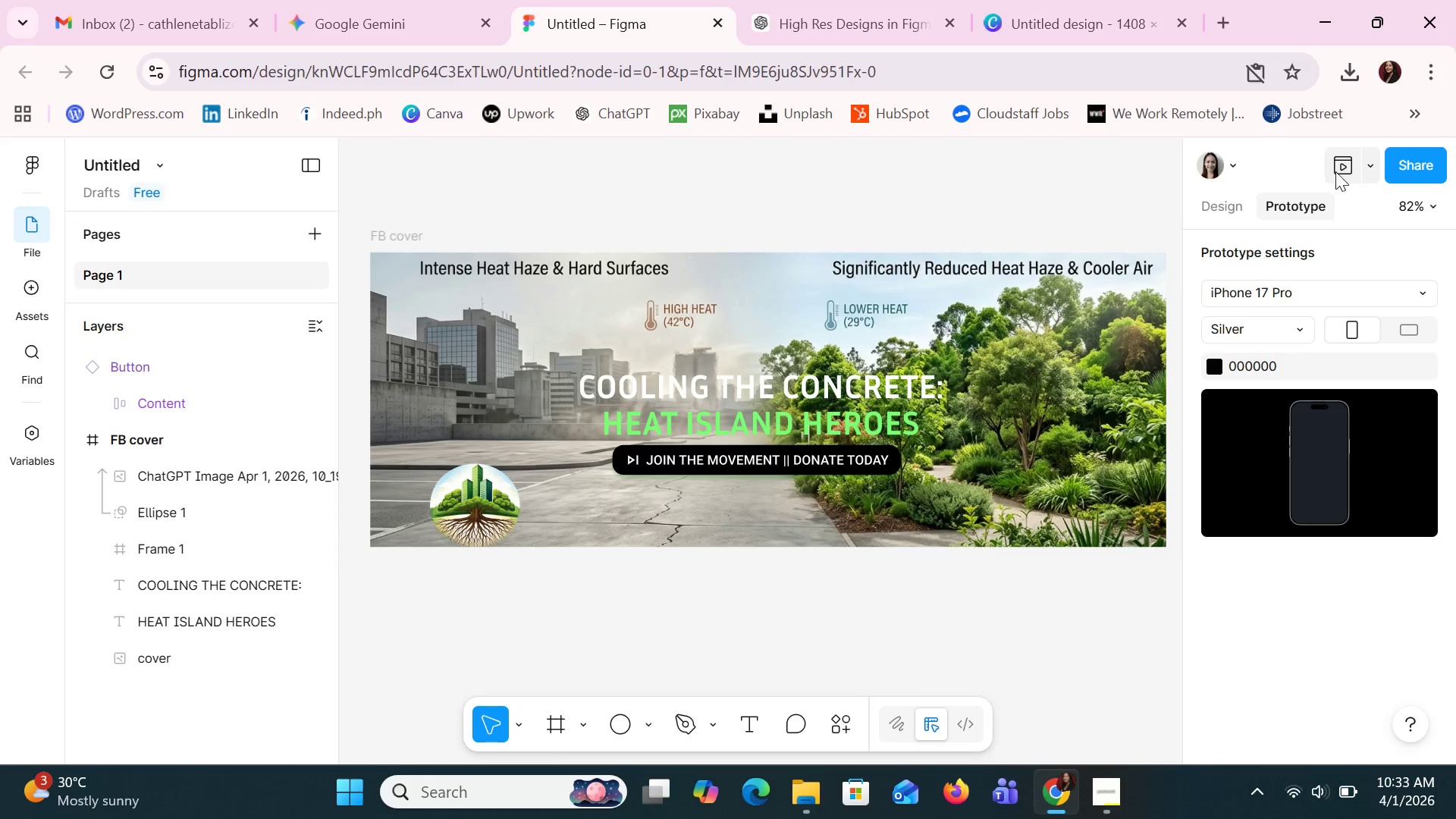 
left_click([1339, 165])
 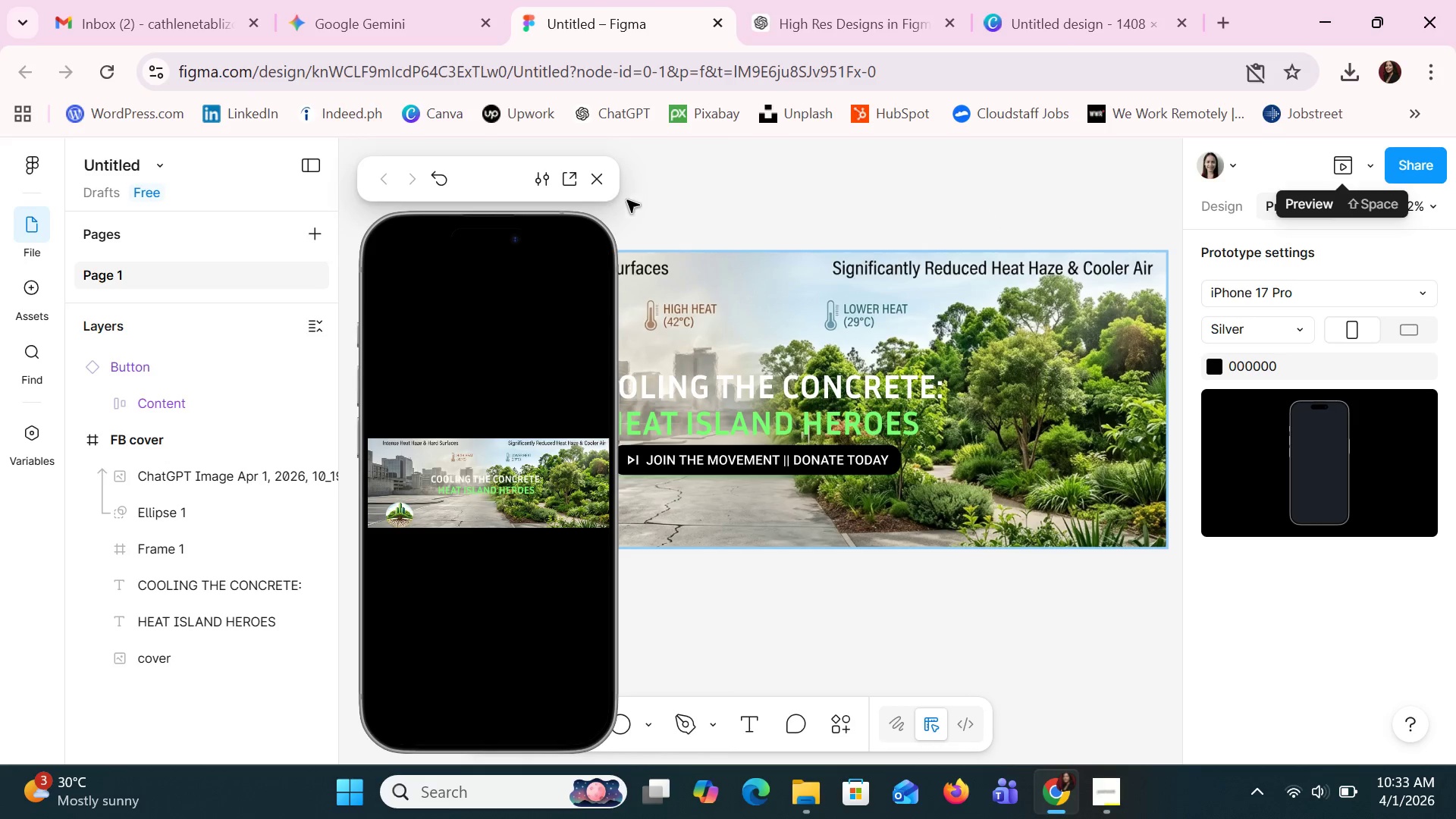 
left_click([605, 180])
 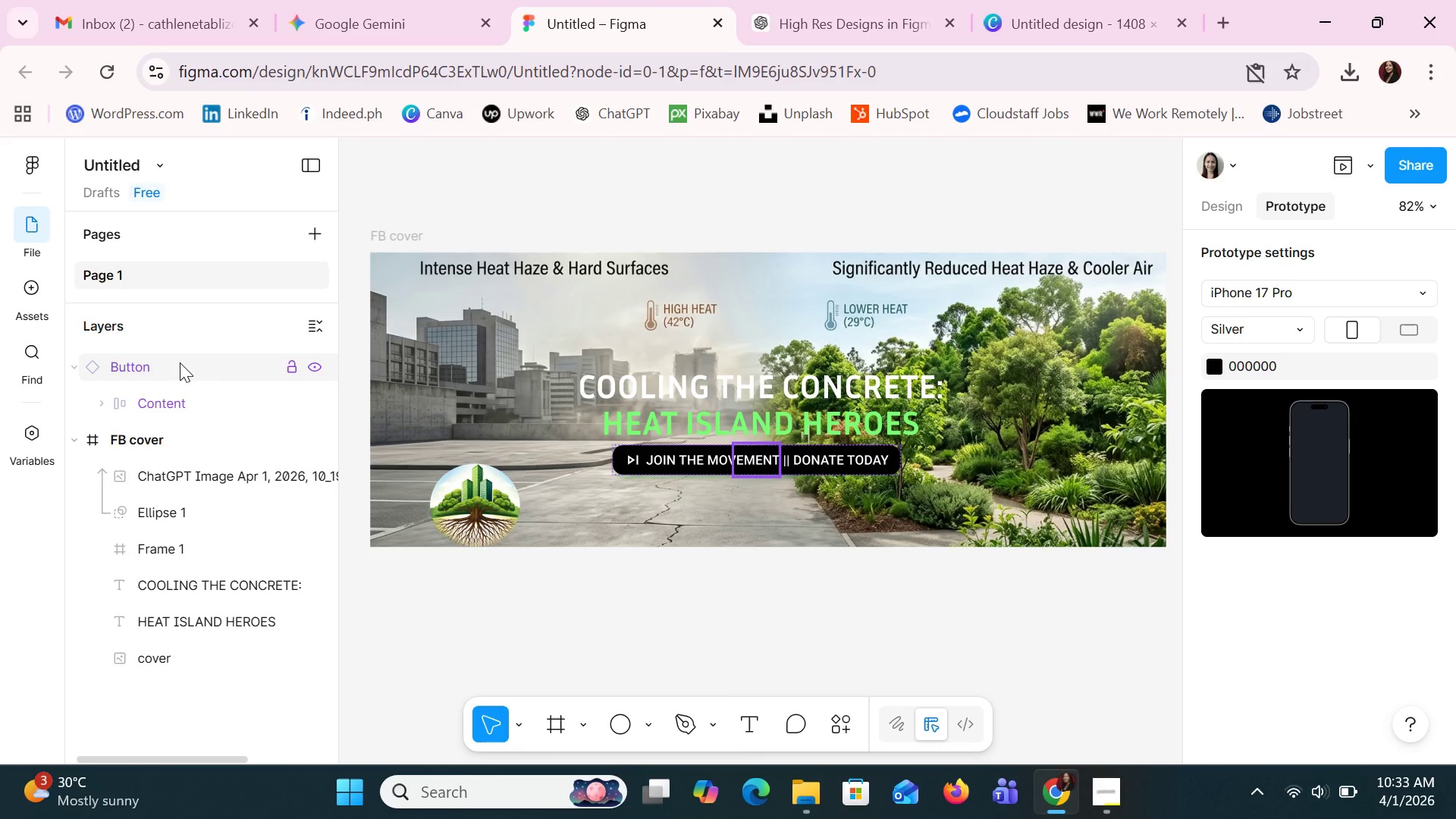 
wait(6.94)
 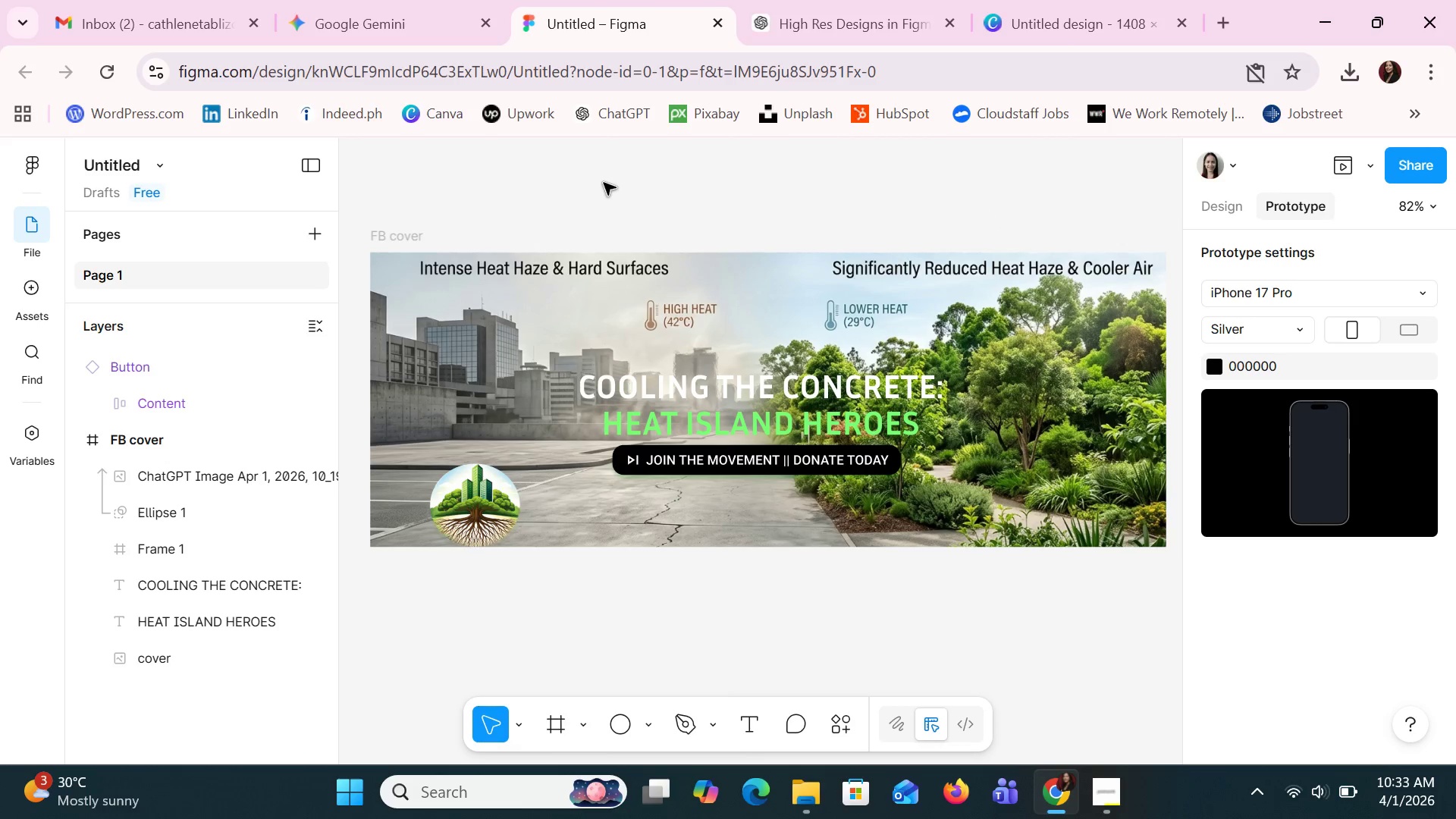 
left_click([312, 326])
 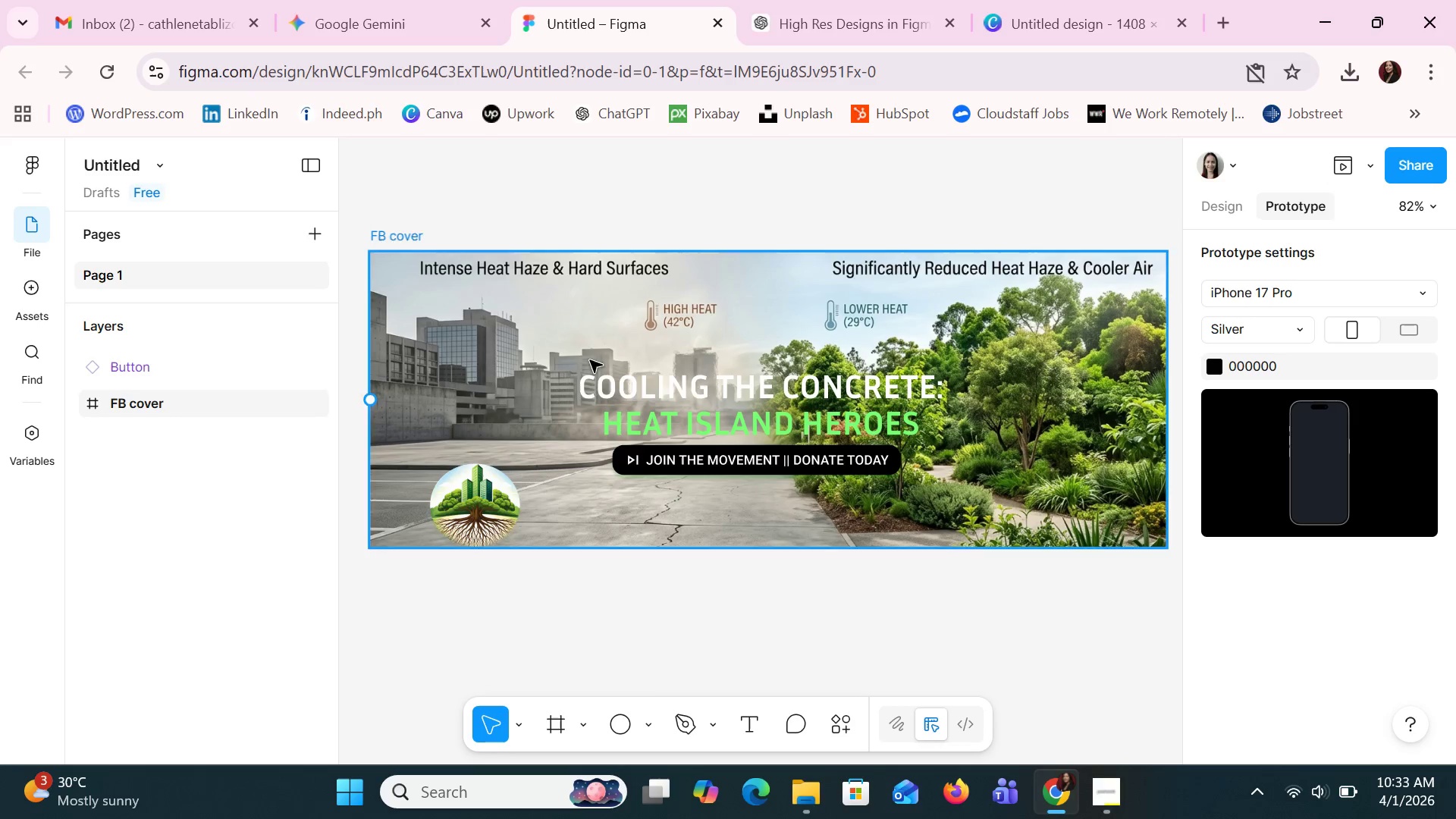 
left_click([1348, 157])
 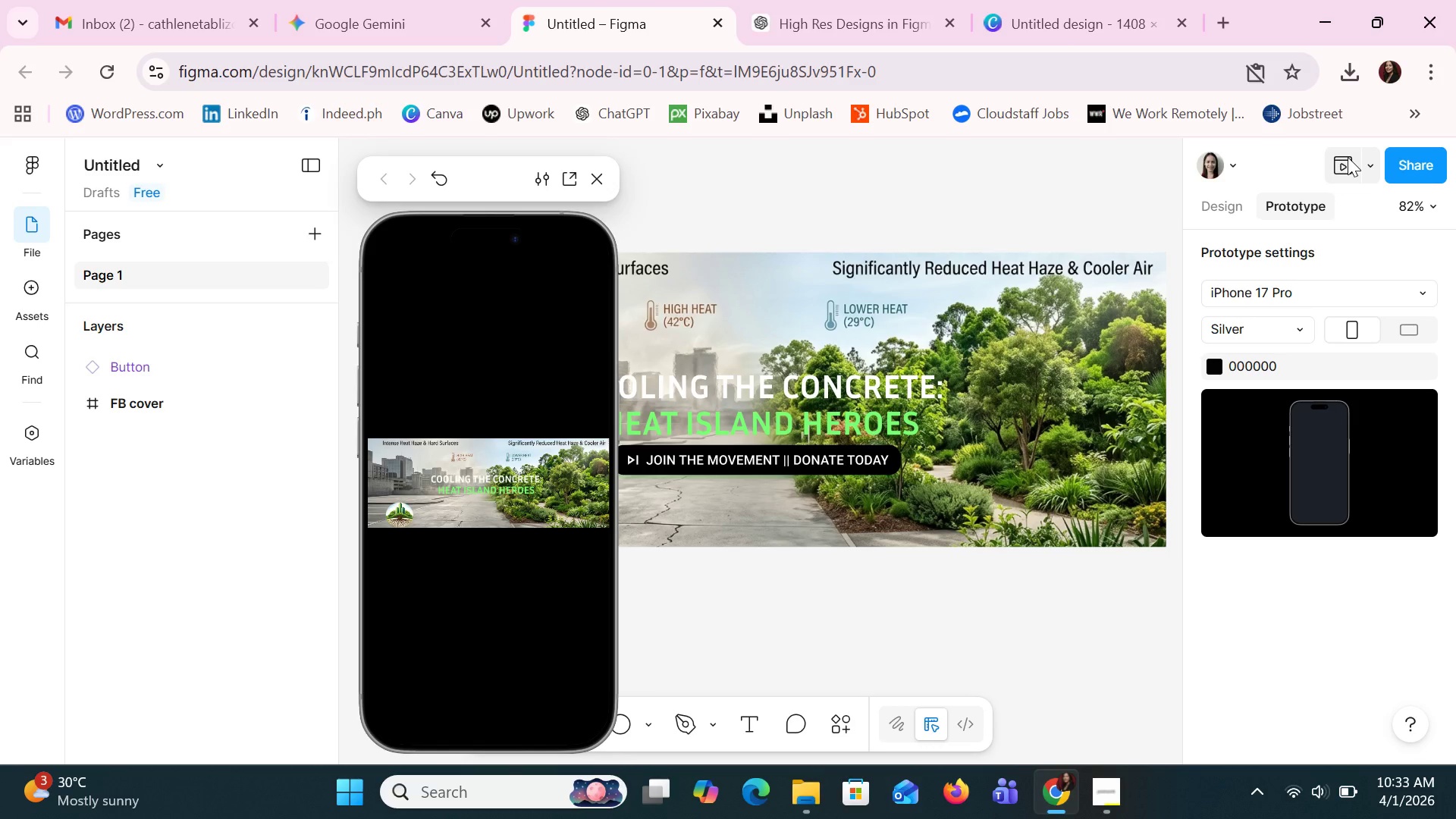 
wait(5.08)
 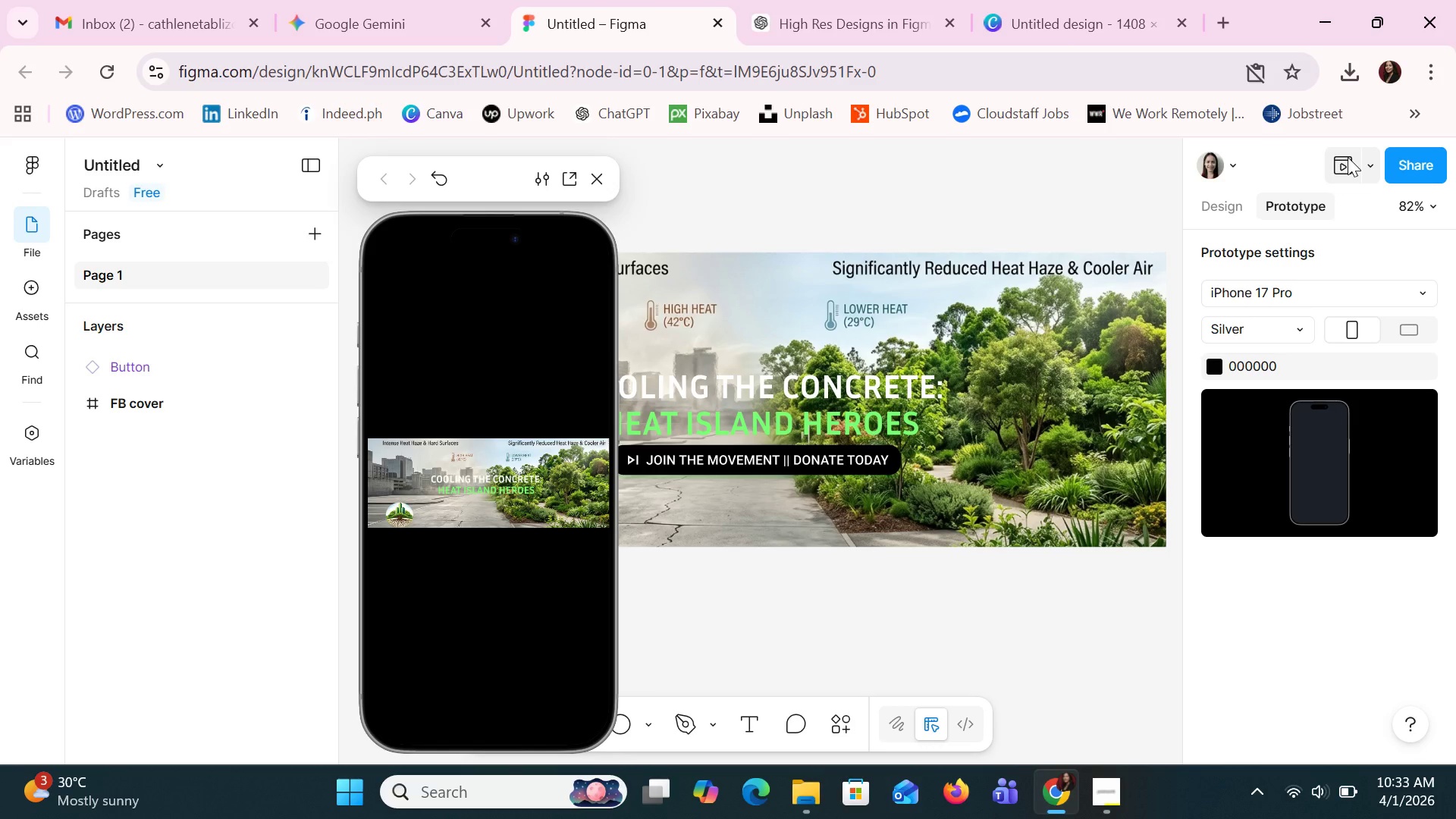 
left_click([573, 181])
 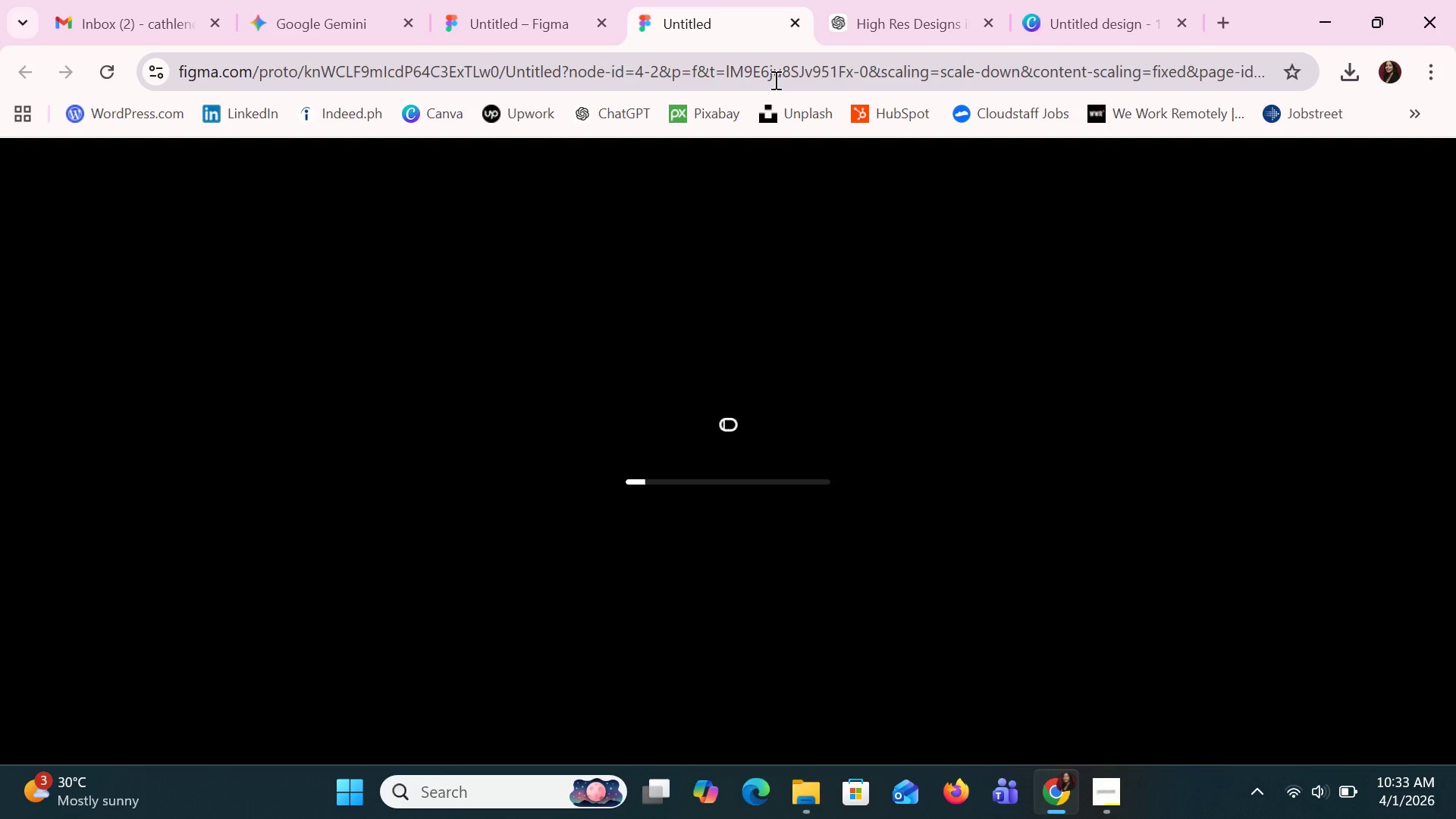 
wait(6.57)
 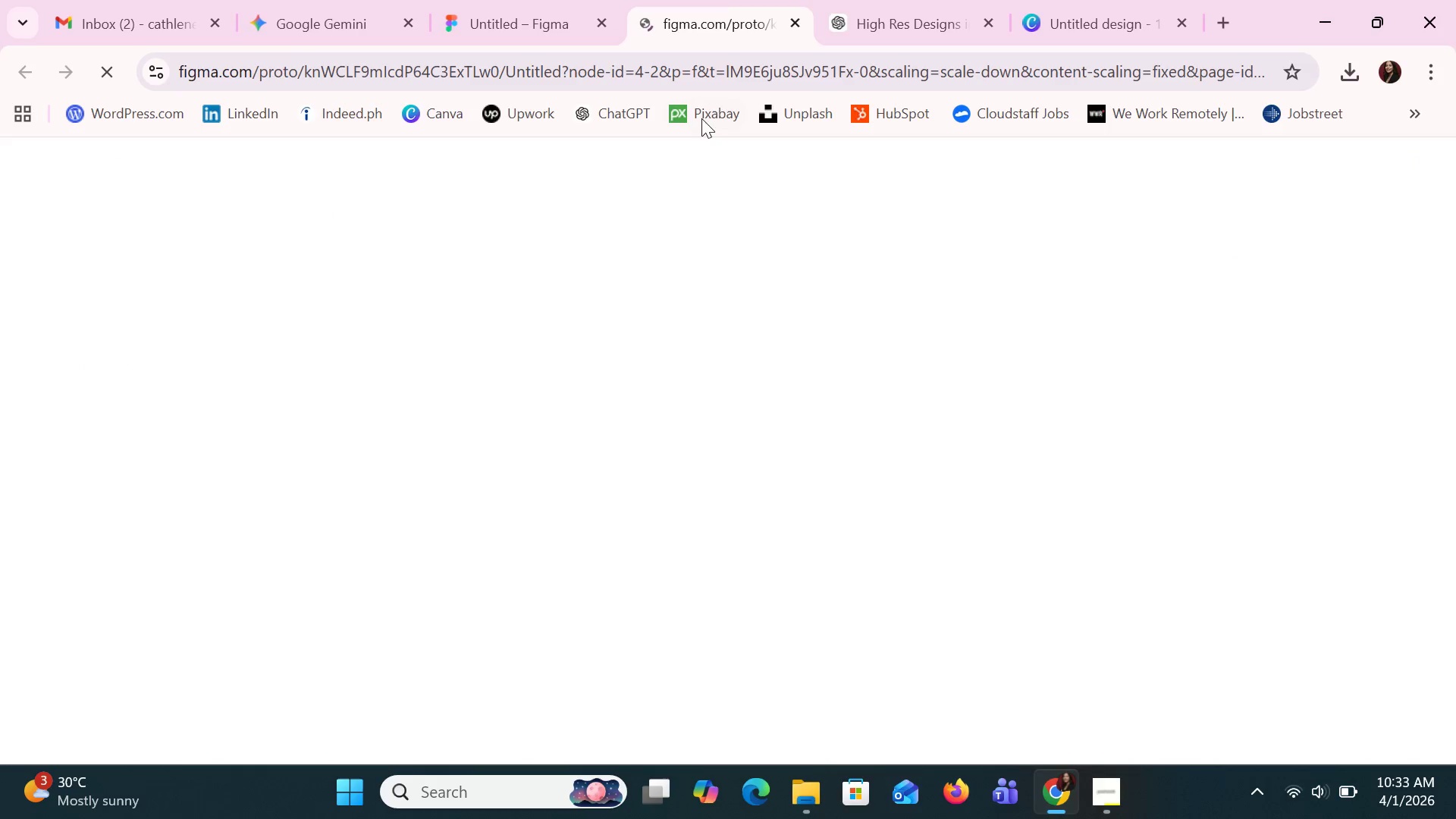 
mouse_move([756, 97])
 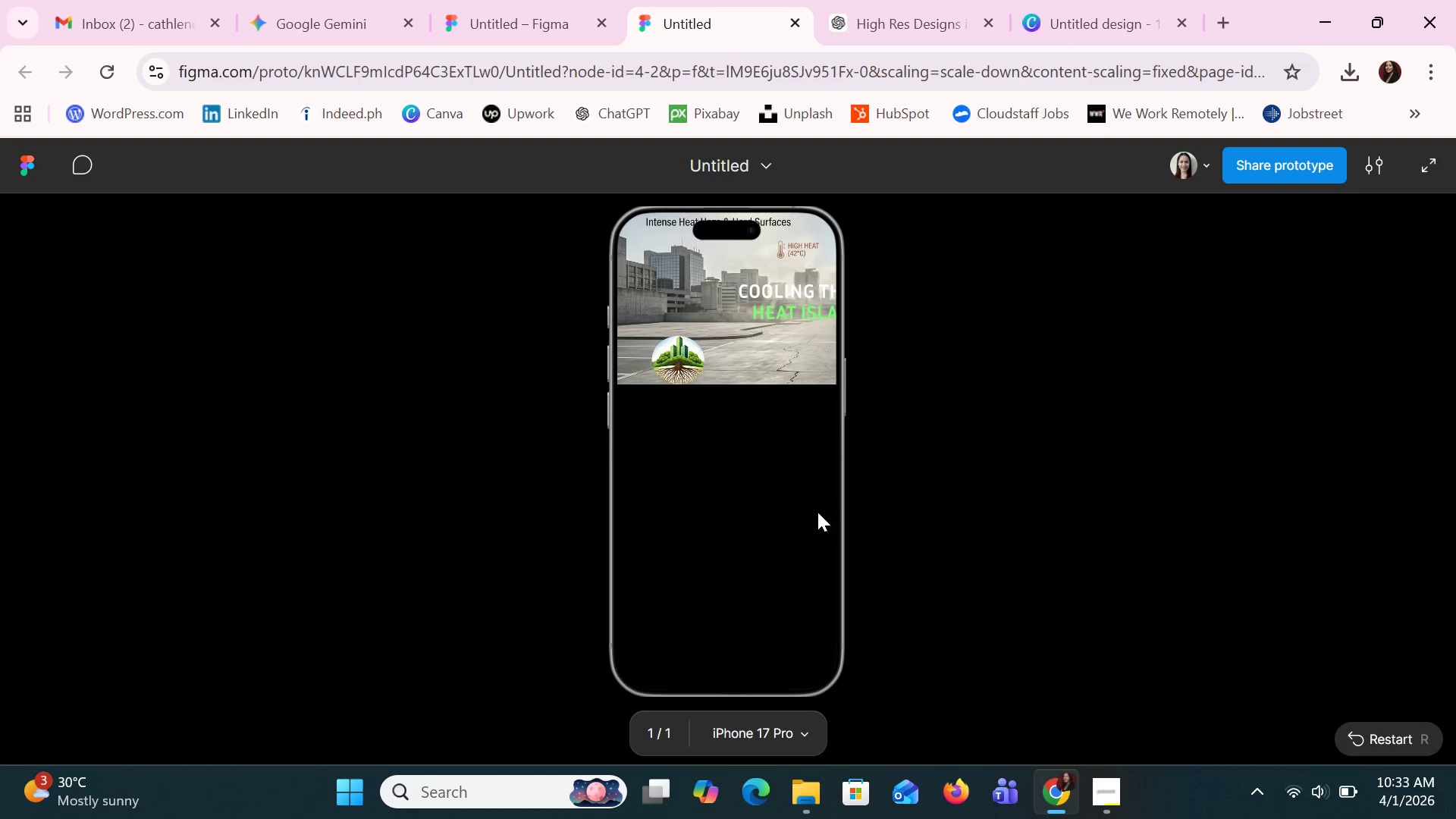 
scroll: coordinate [817, 512], scroll_direction: up, amount: 2.0
 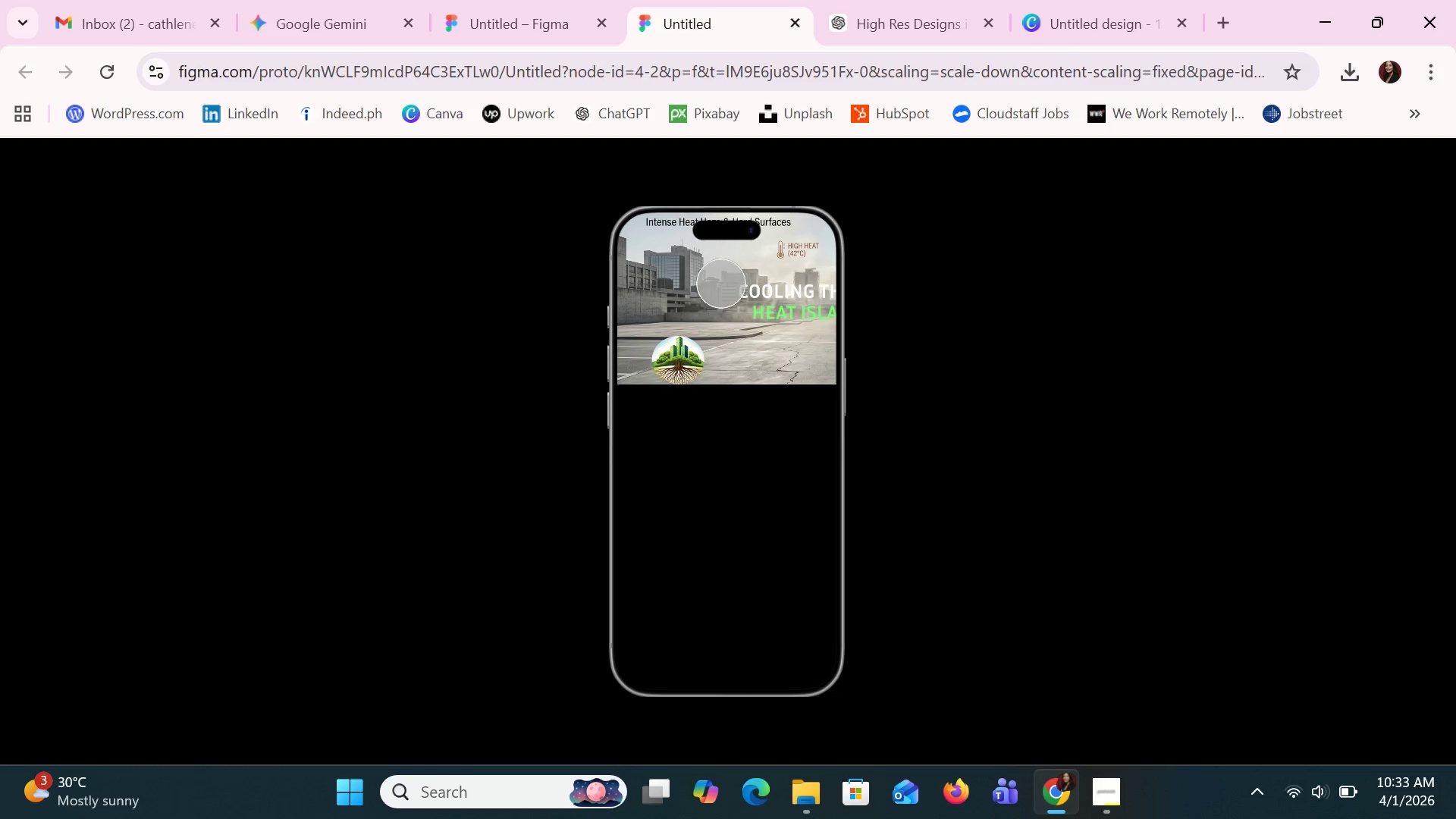 
left_click_drag(start_coordinate=[732, 317], to_coordinate=[483, 479])
 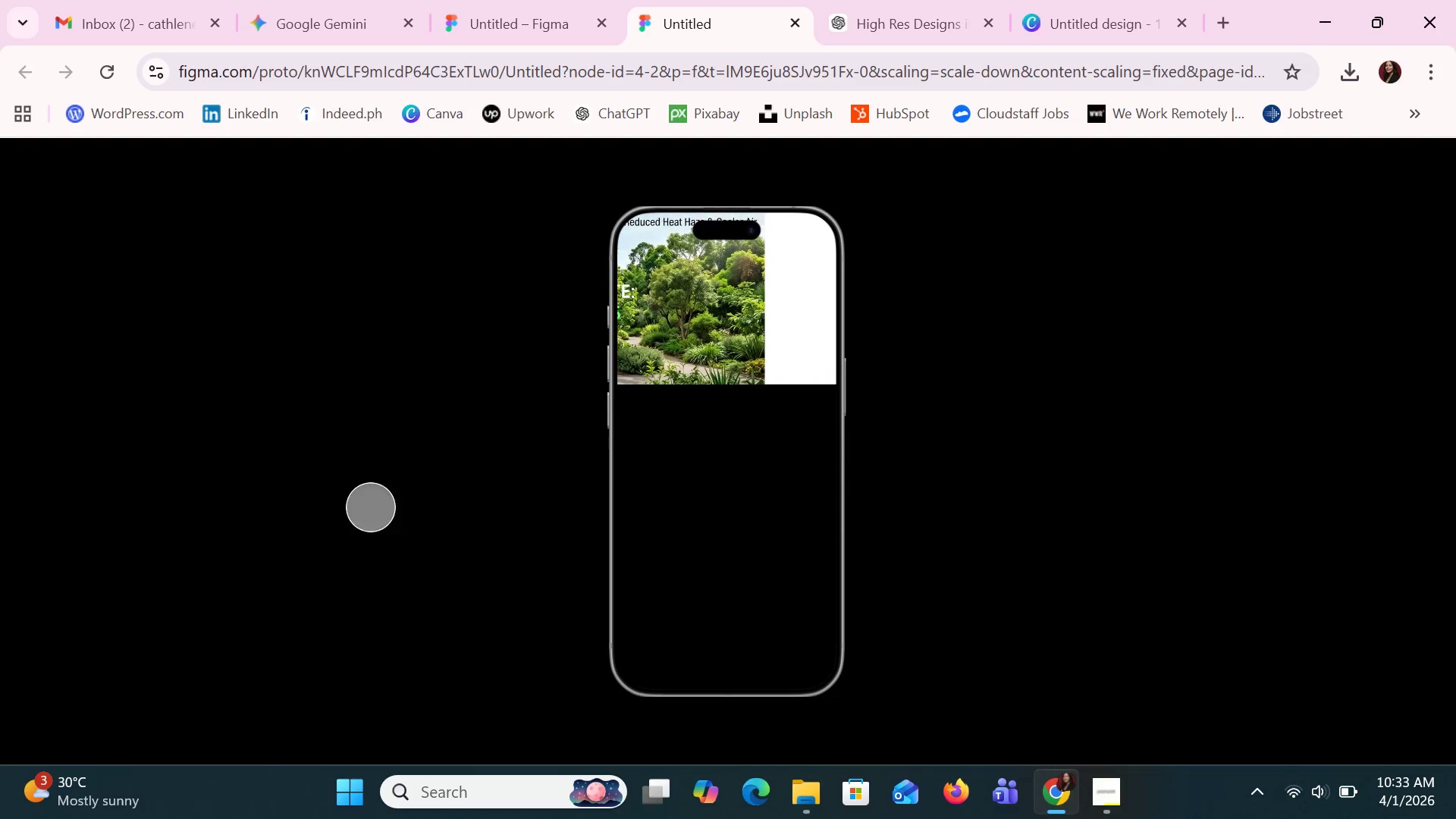 
left_click_drag(start_coordinate=[465, 482], to_coordinate=[946, 426])
 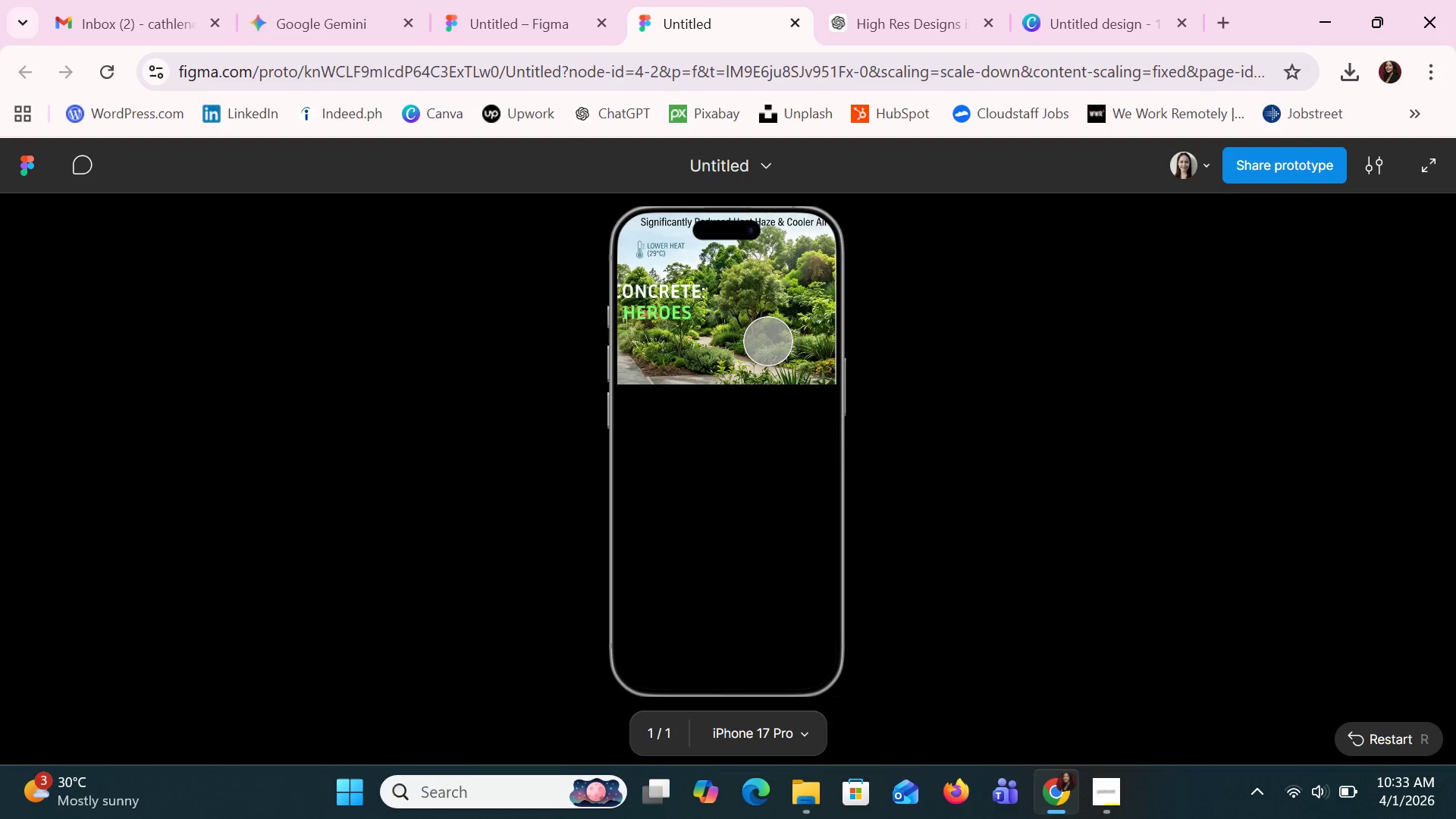 
left_click_drag(start_coordinate=[768, 341], to_coordinate=[805, 342])
 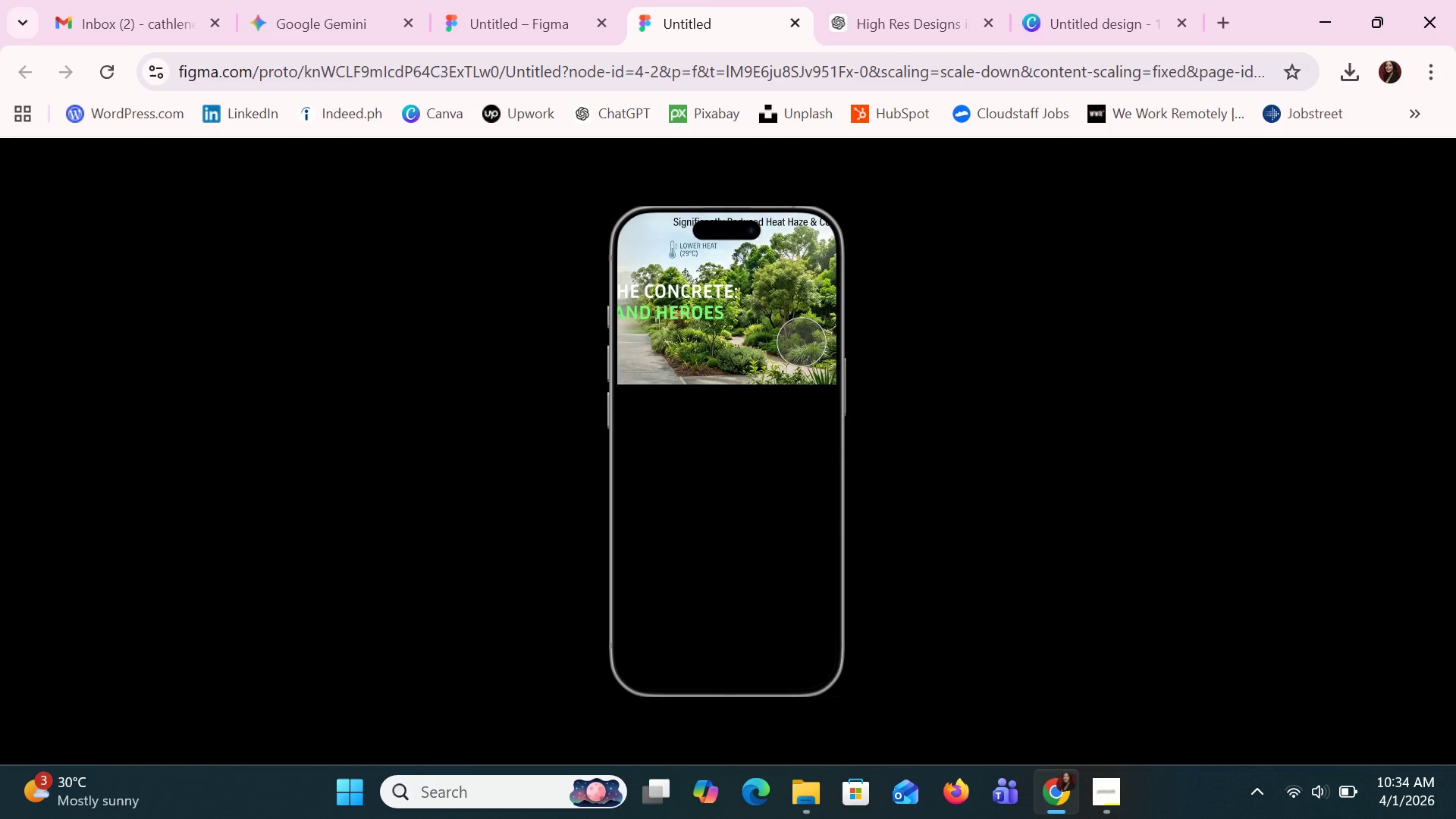 
left_click_drag(start_coordinate=[805, 342], to_coordinate=[742, 341])
 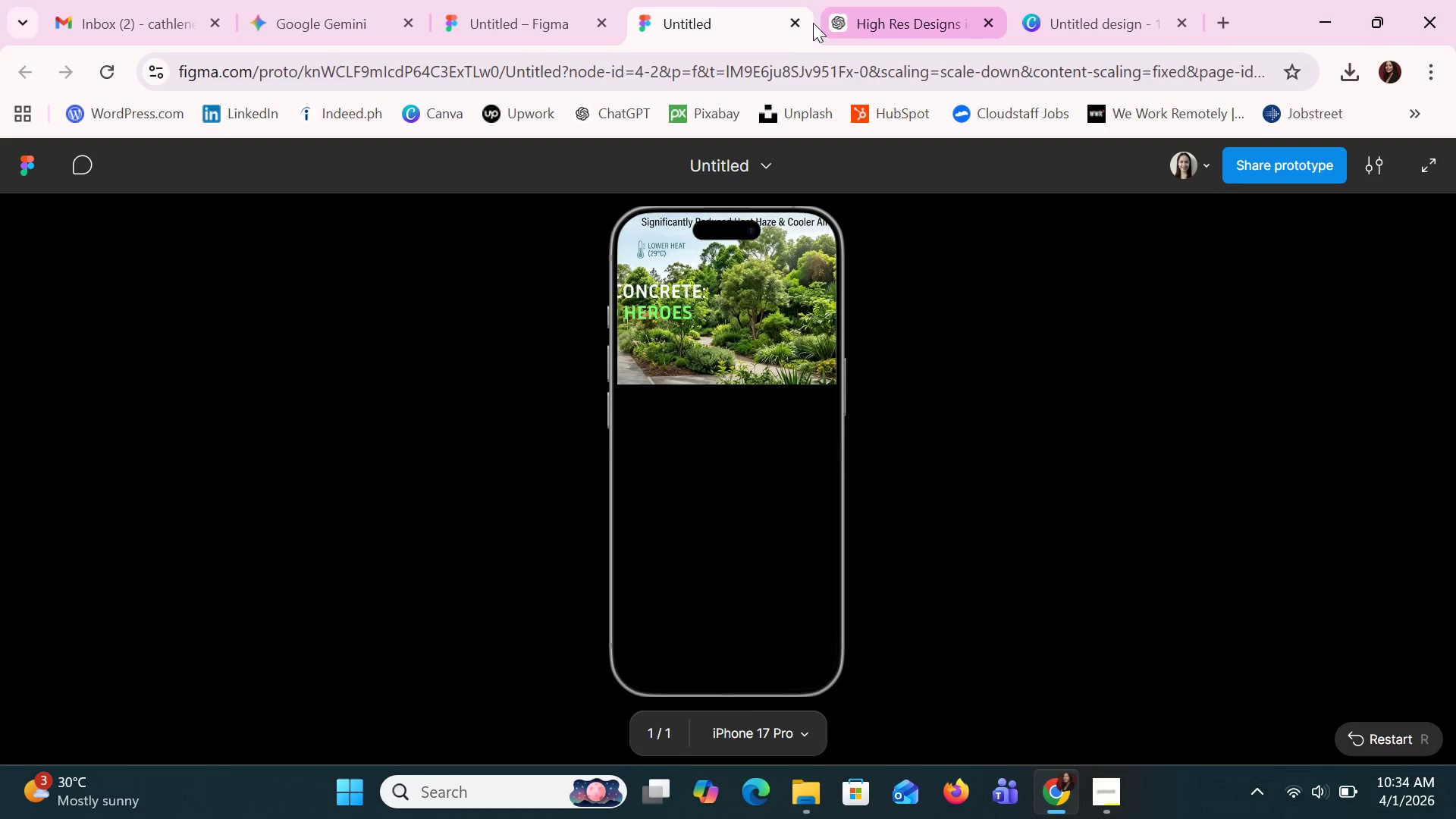 
left_click([789, 19])
 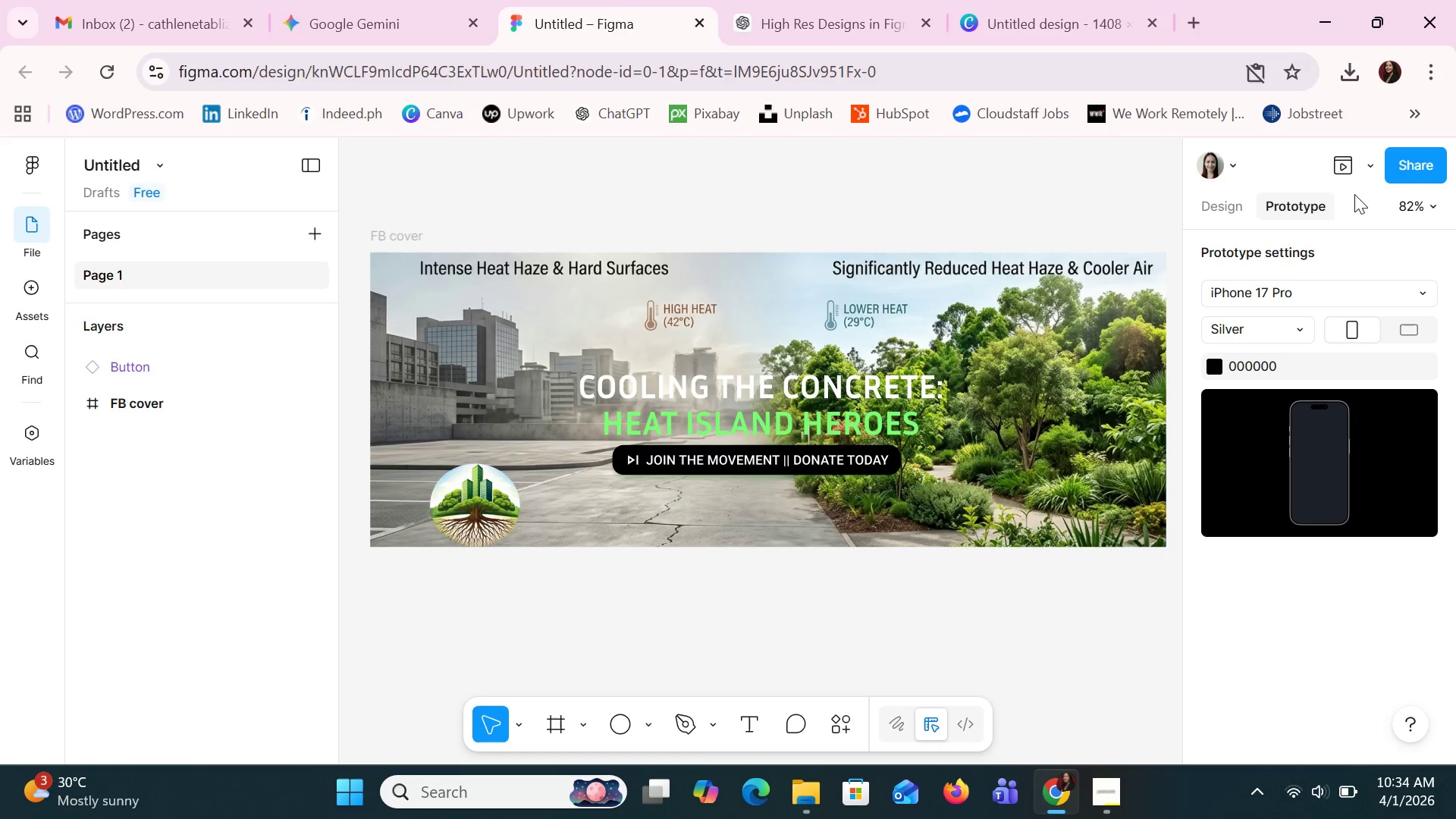 
left_click([1346, 167])
 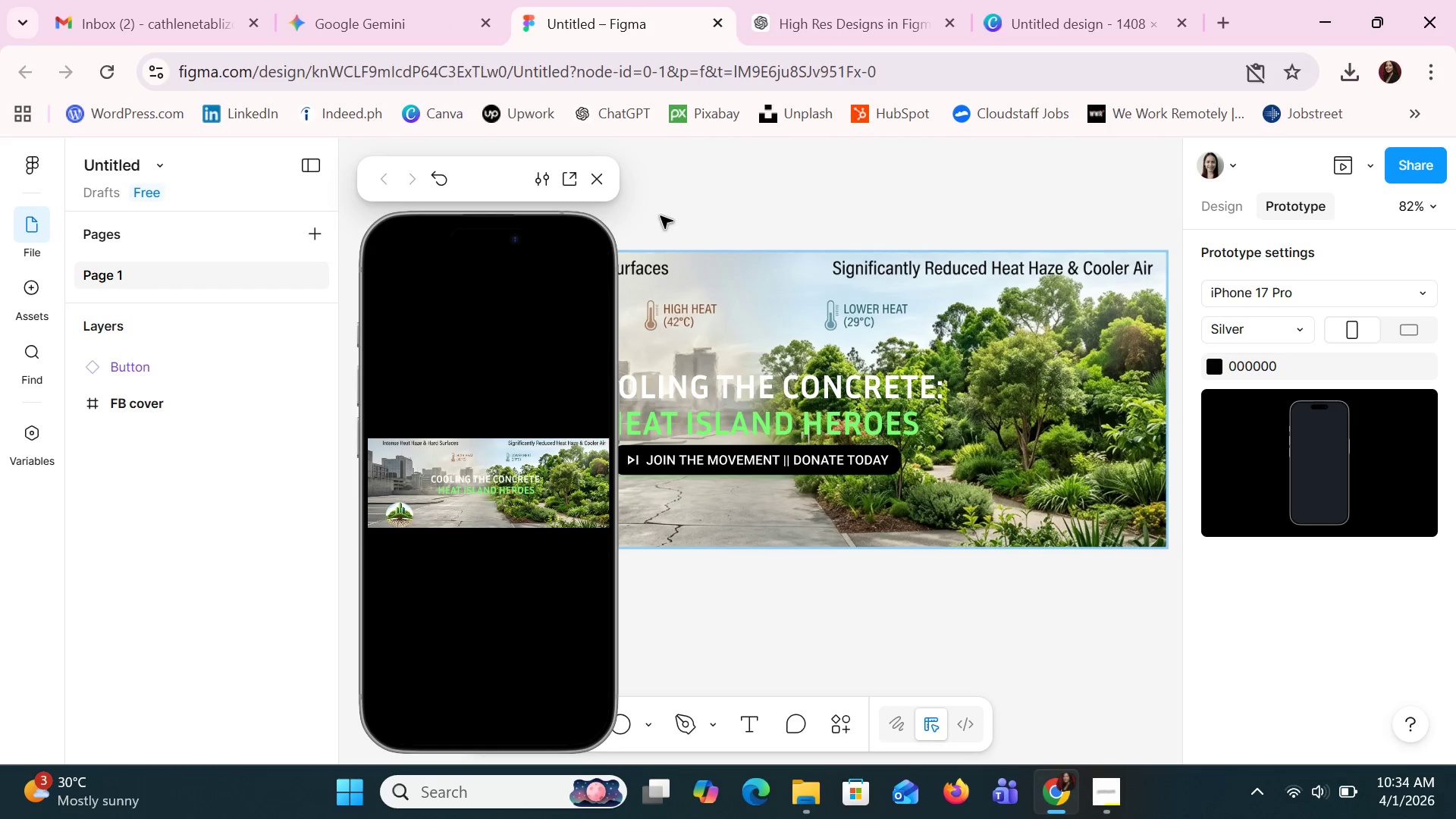 
wait(8.92)
 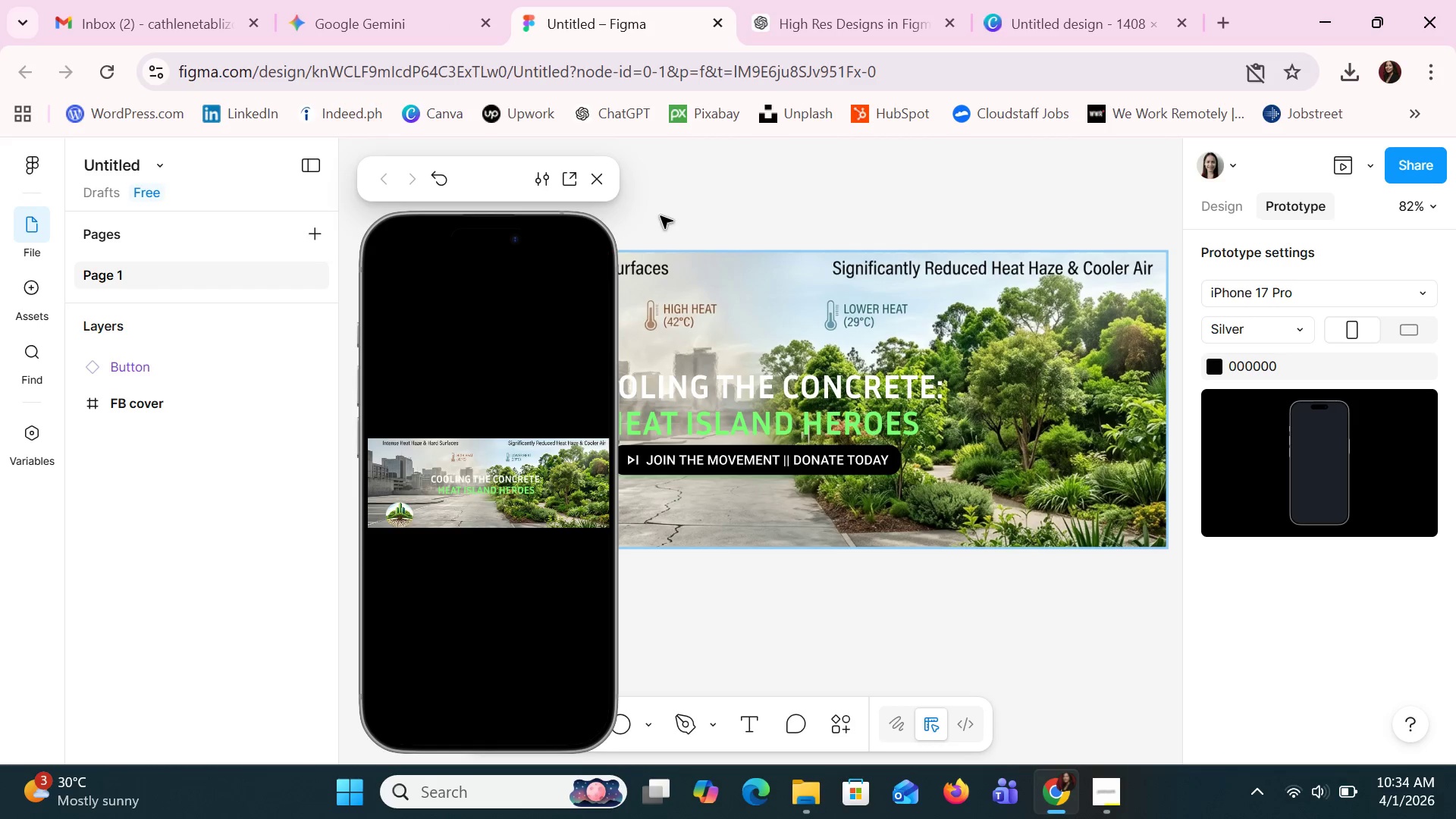 
left_click([605, 188])
 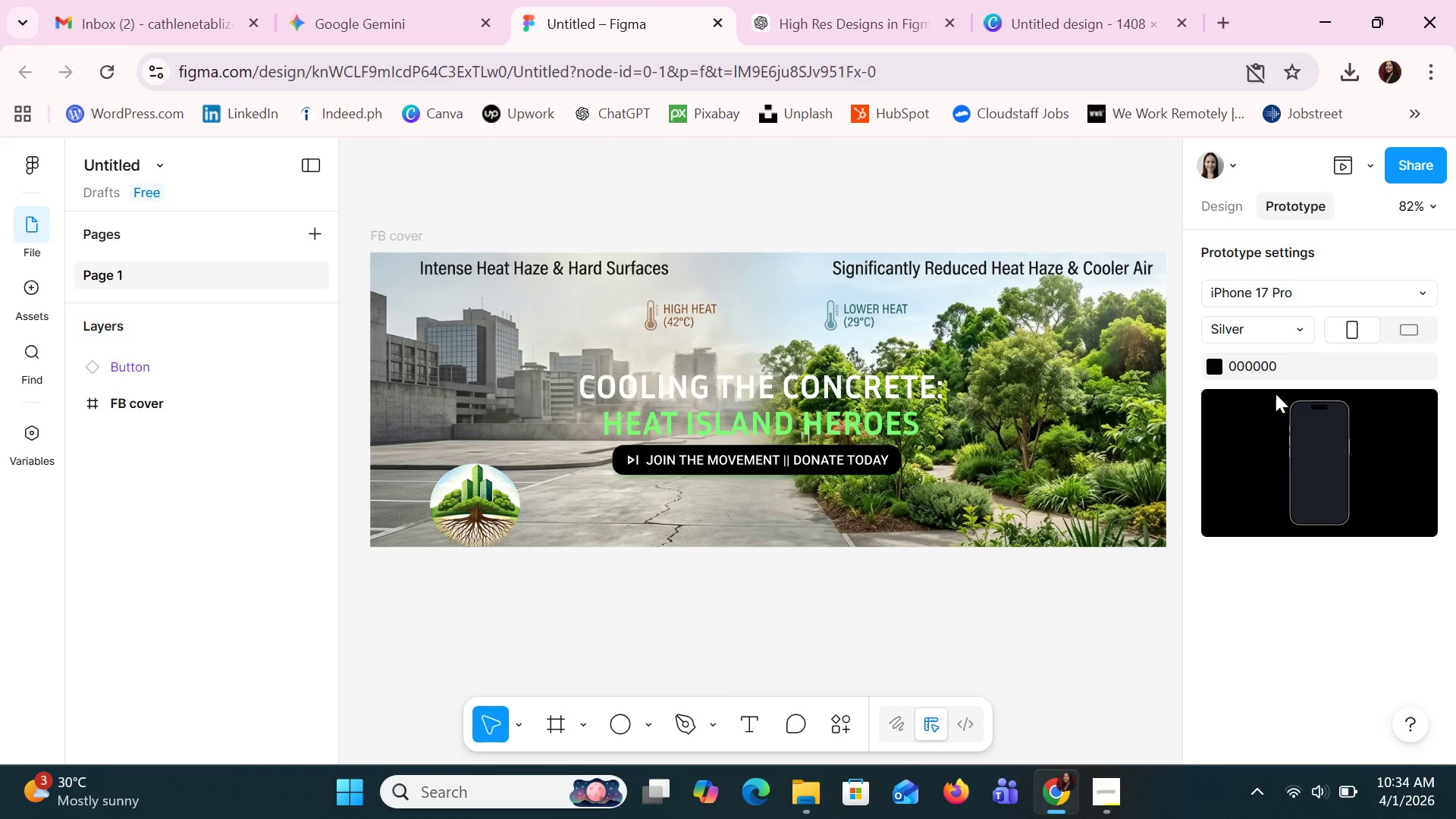 
left_click([1299, 296])
 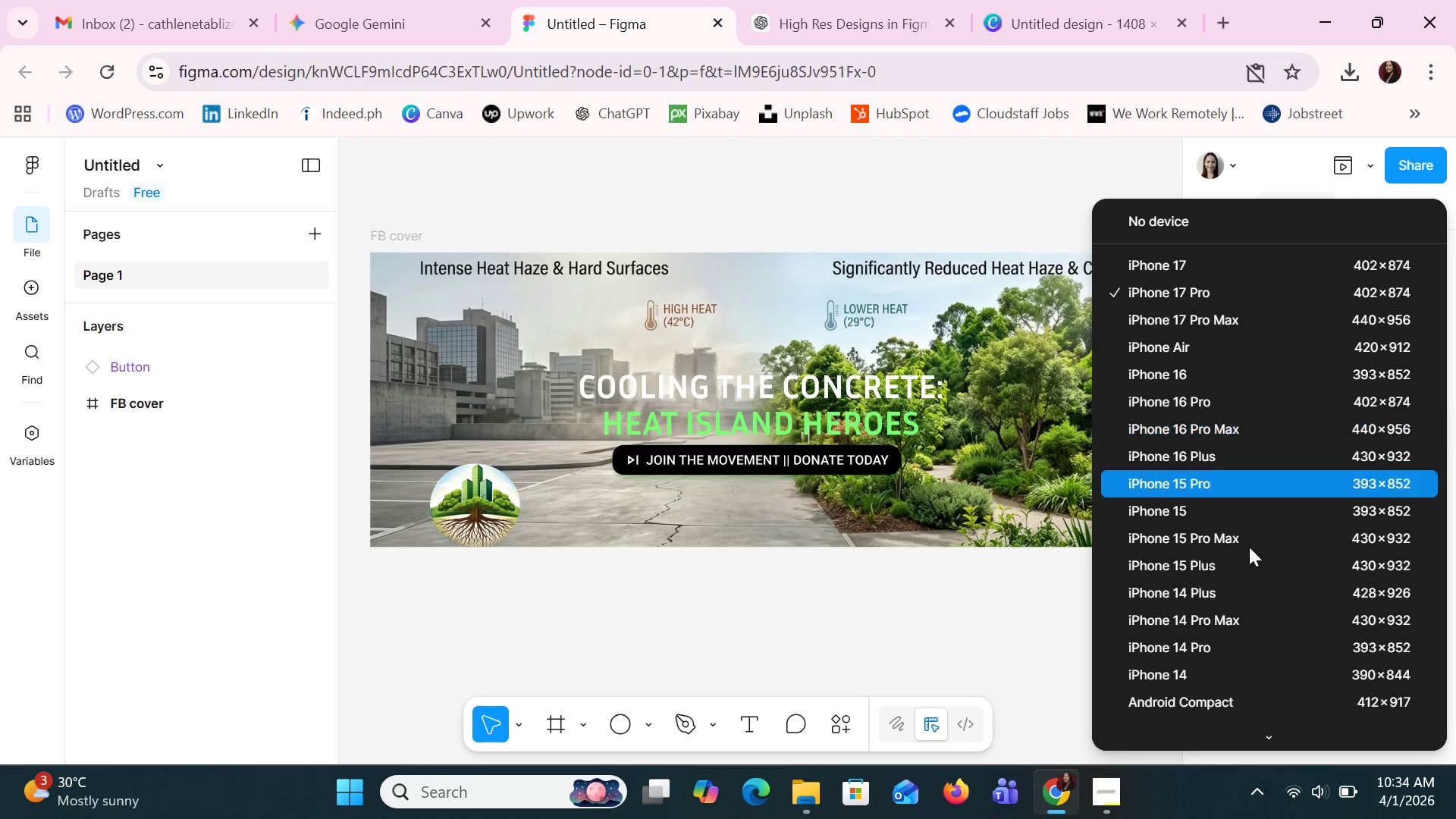 
scroll: coordinate [1263, 555], scroll_direction: down, amount: 19.0
 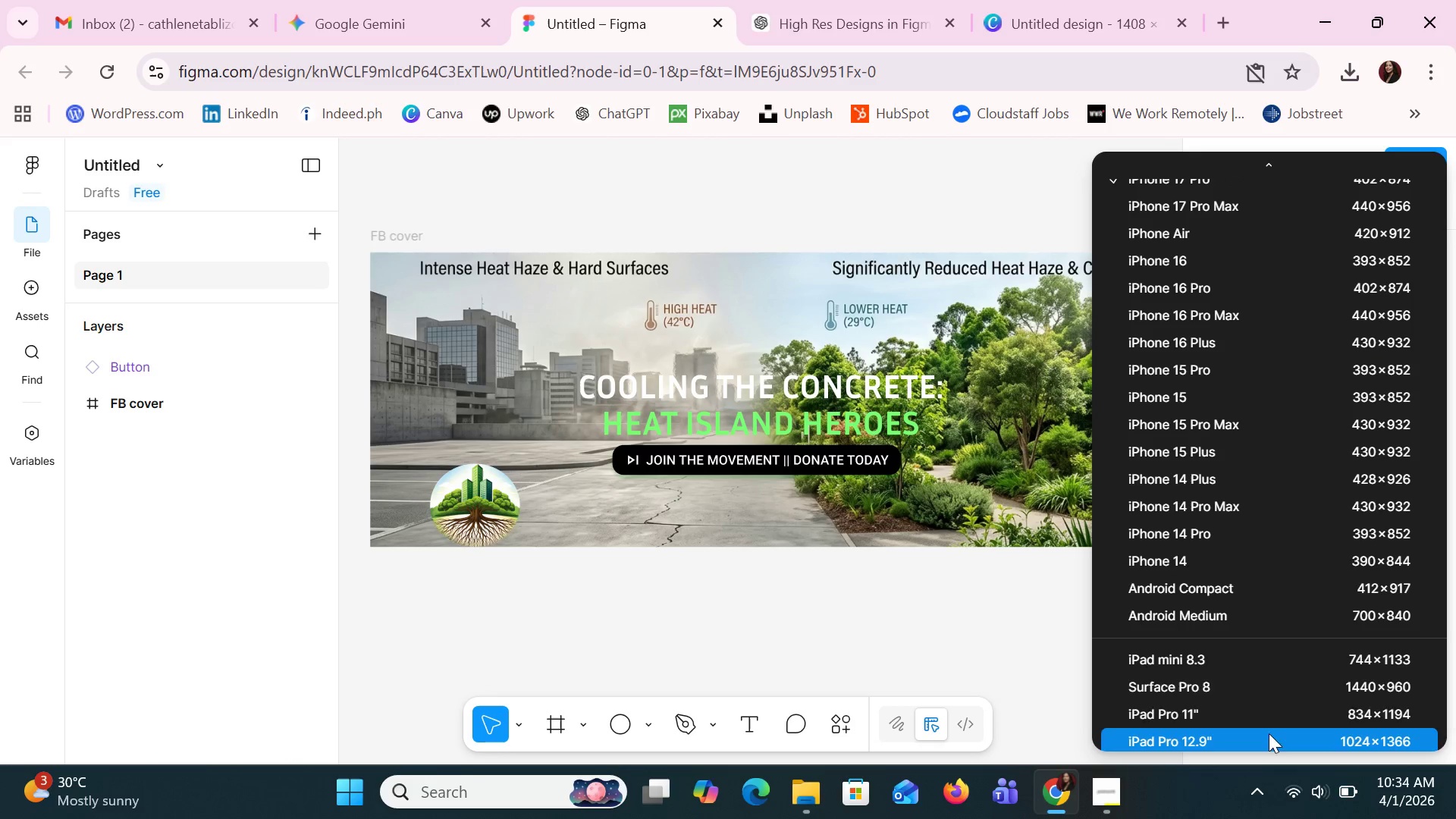 
scroll: coordinate [1267, 677], scroll_direction: down, amount: 4.0
 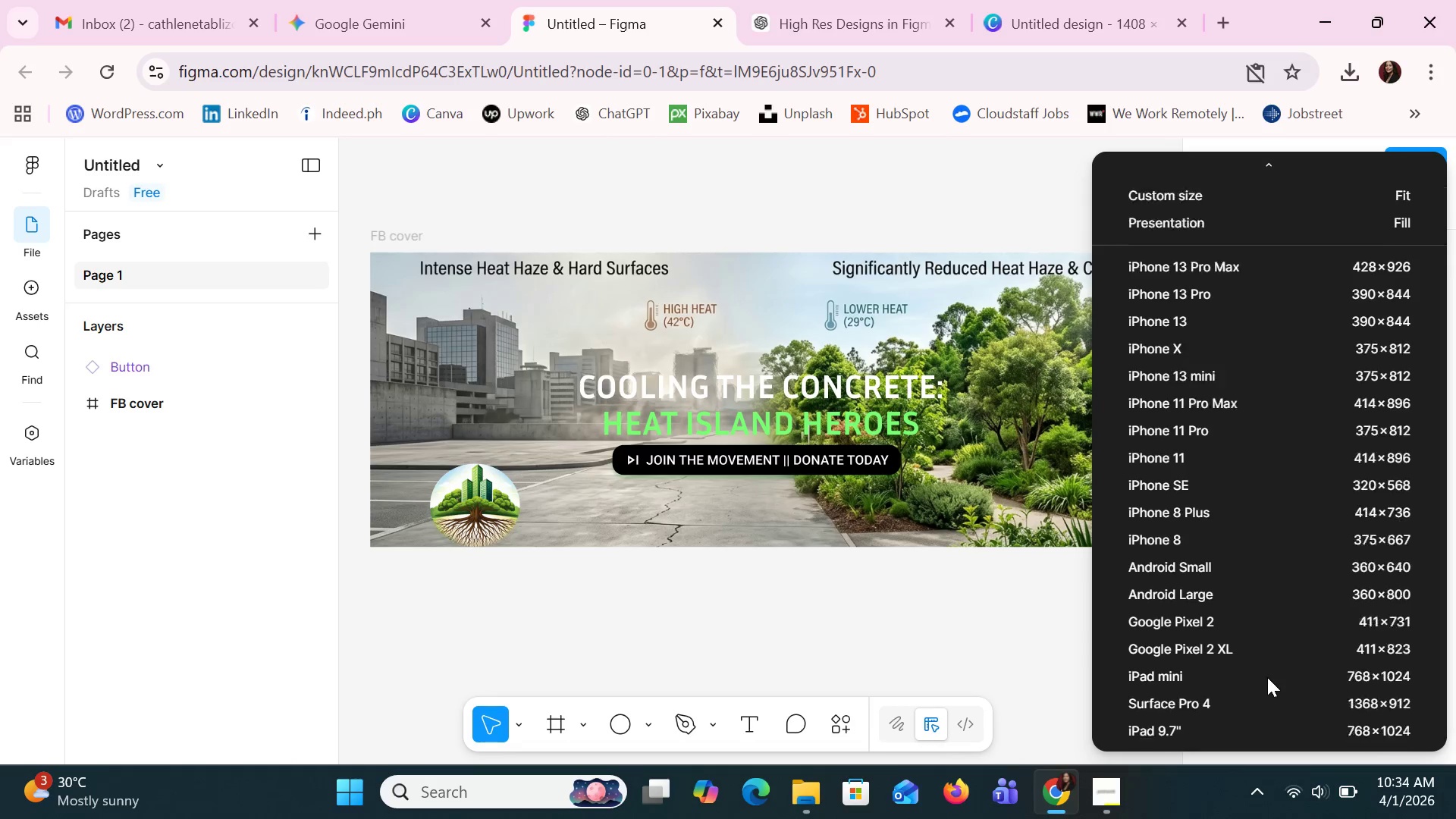 
scroll: coordinate [1258, 666], scroll_direction: up, amount: 12.0
 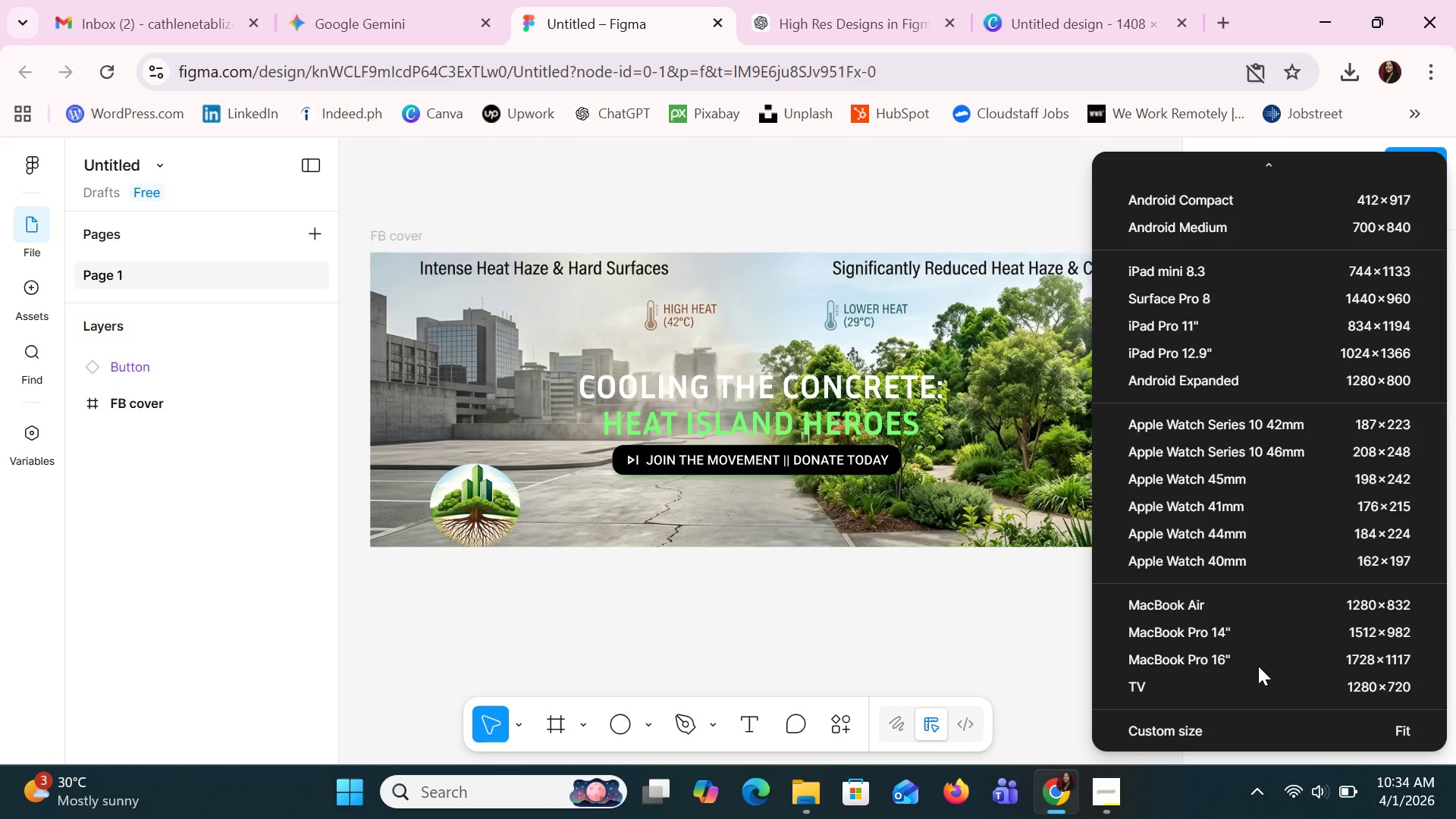 
scroll: coordinate [1258, 666], scroll_direction: down, amount: 1.0
 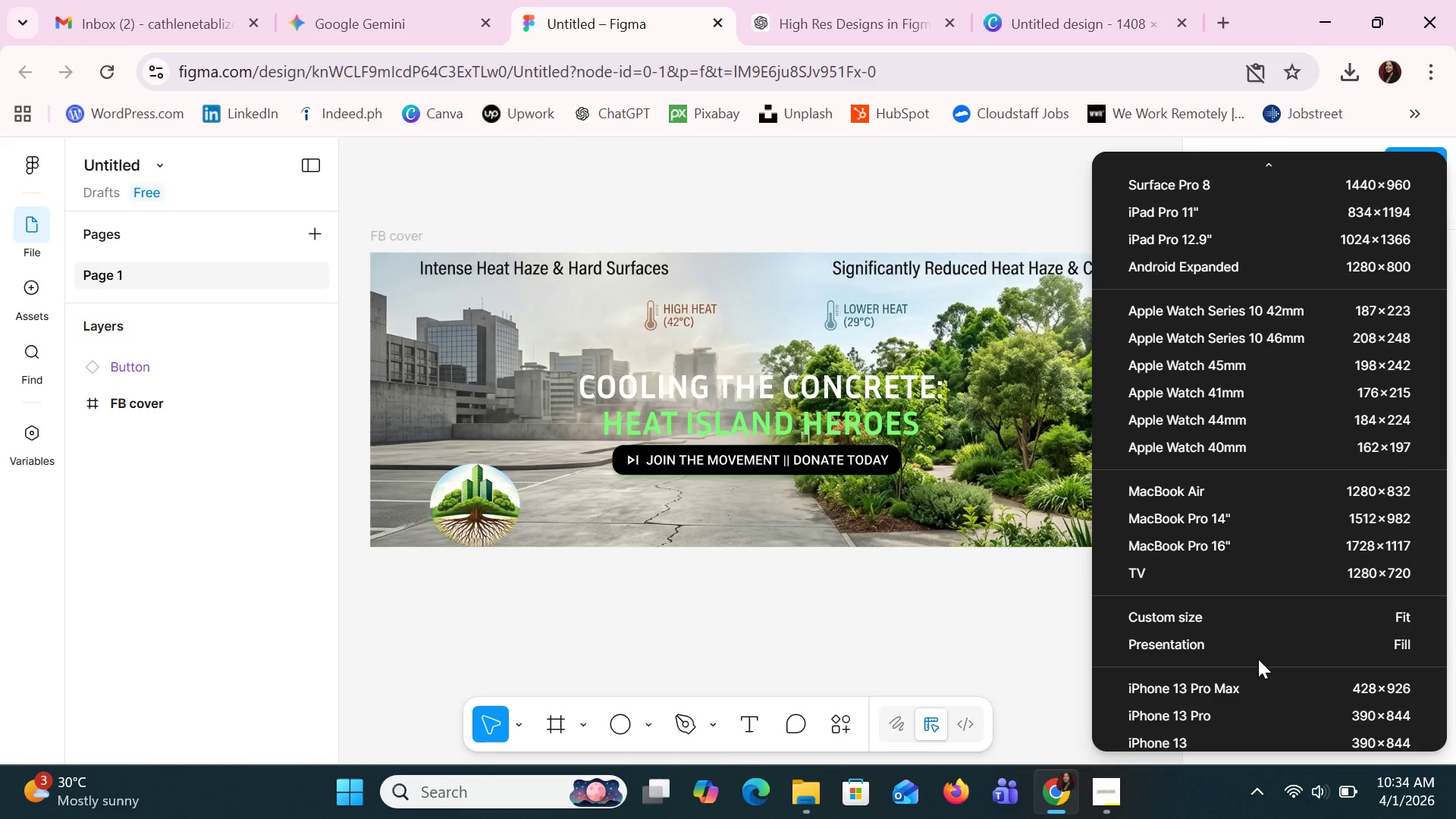 
left_click([1258, 655])
 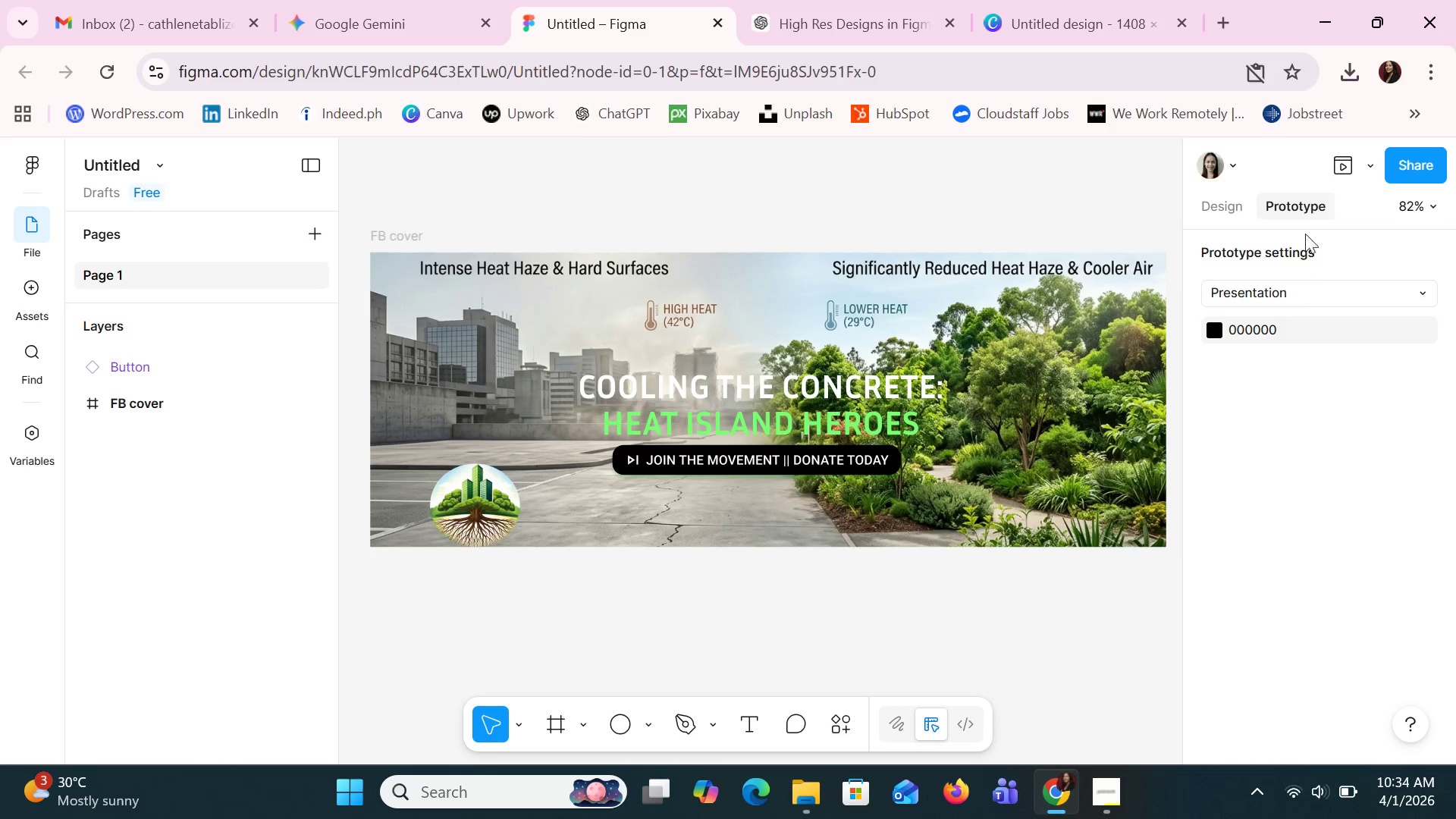 
left_click([1338, 172])
 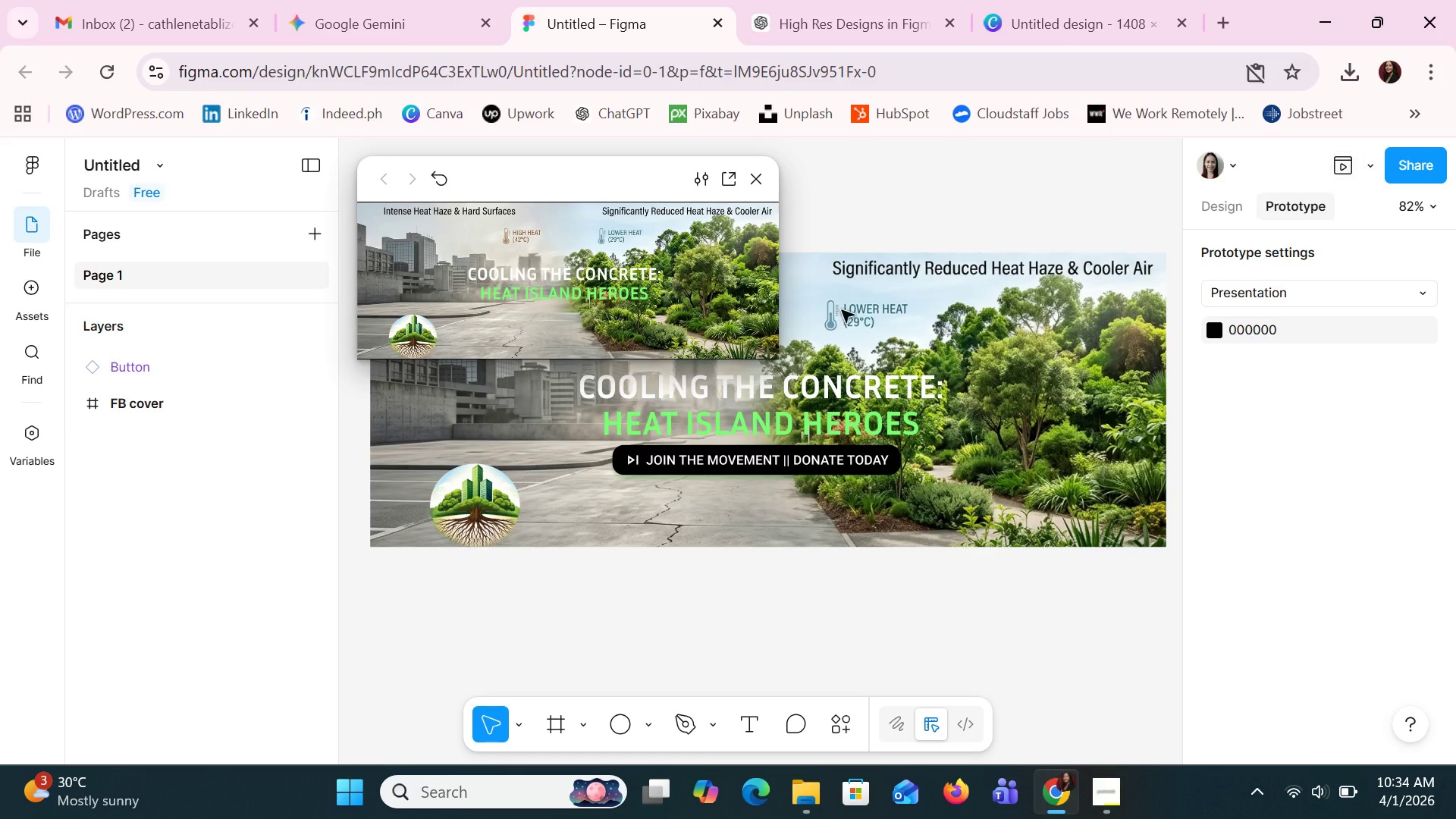 
left_click([760, 167])
 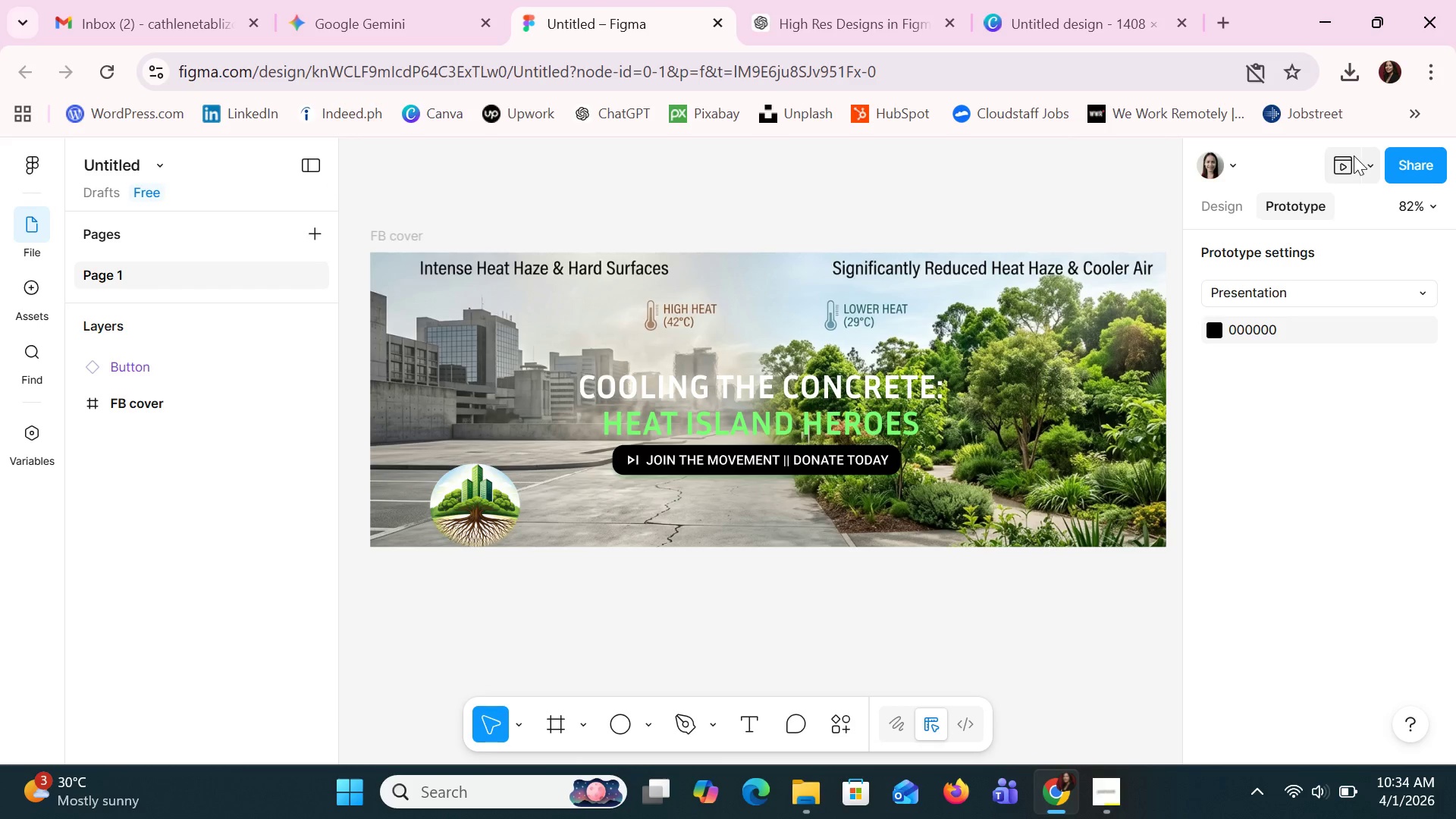 
left_click([1354, 155])
 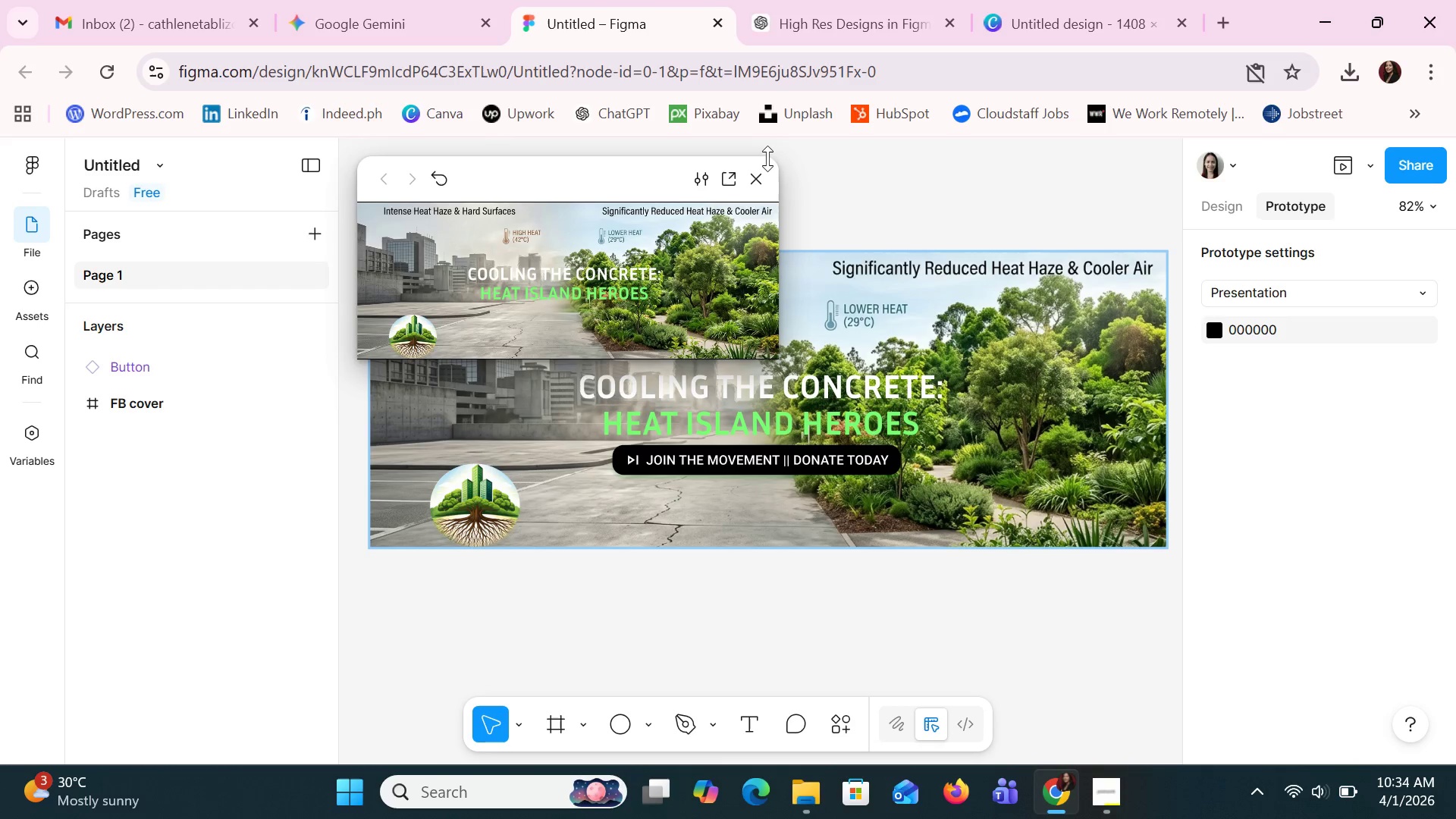 
left_click([753, 187])
 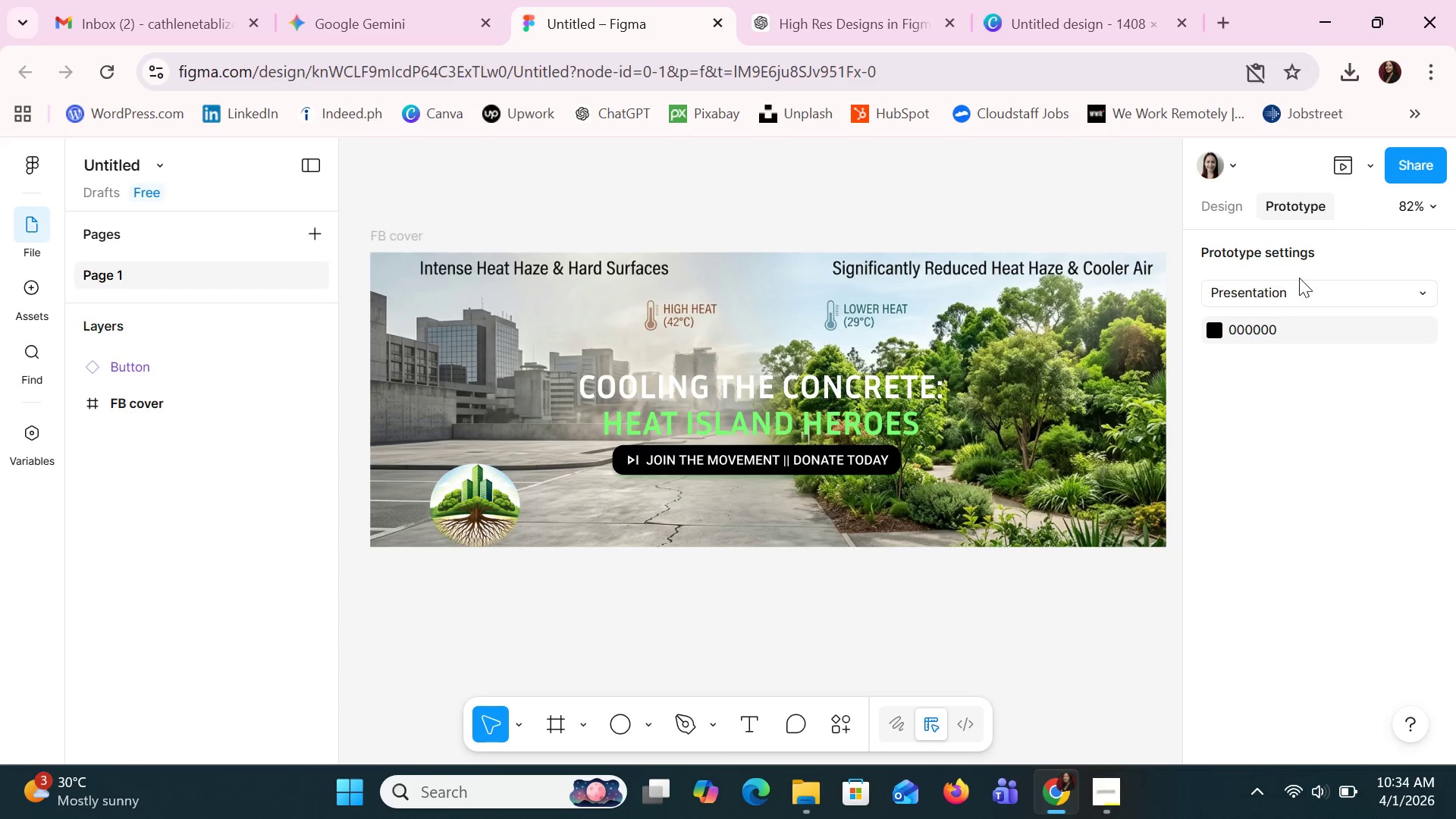 
left_click([1299, 280])
 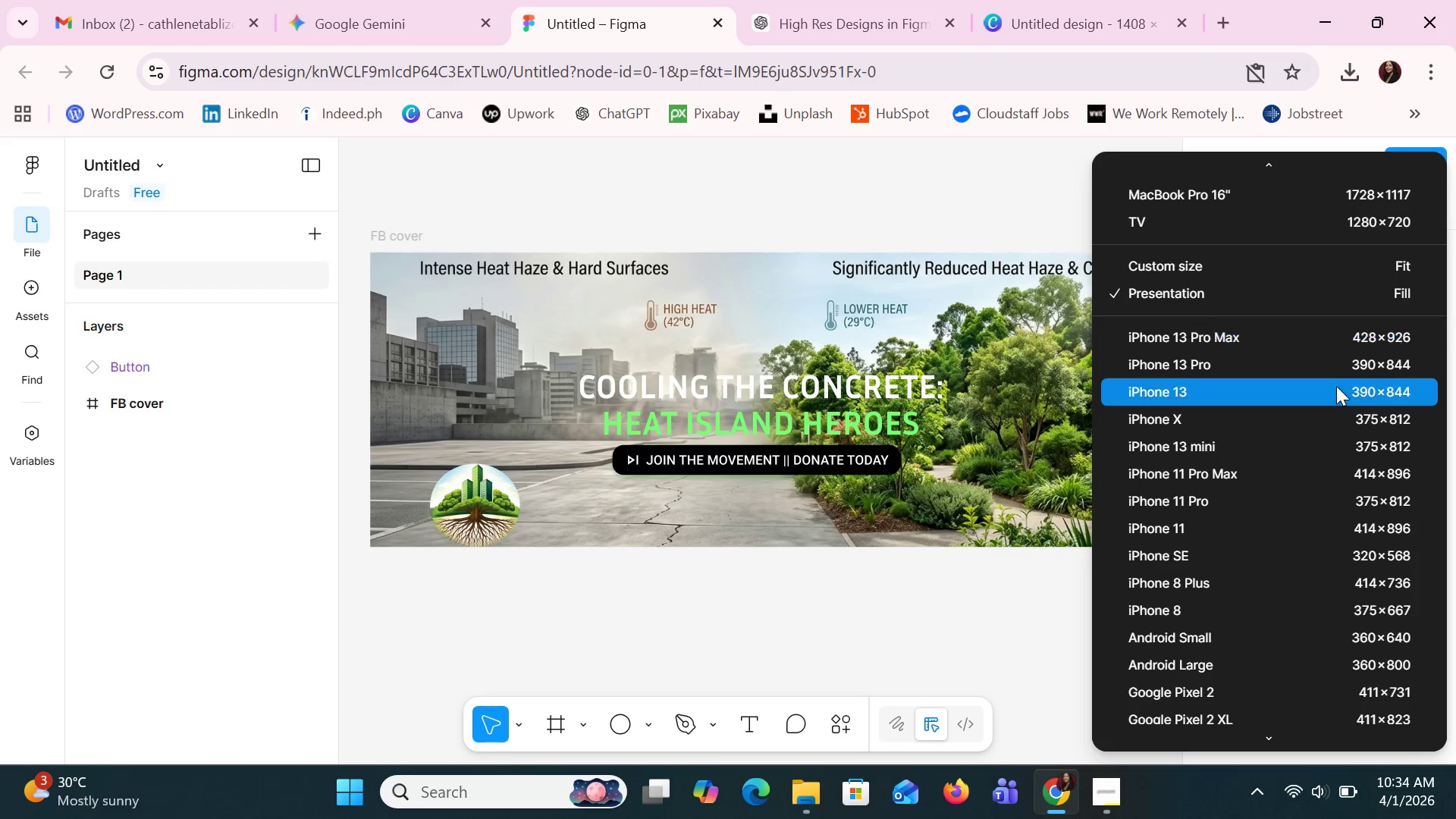 
scroll: coordinate [1336, 386], scroll_direction: down, amount: 1.0
 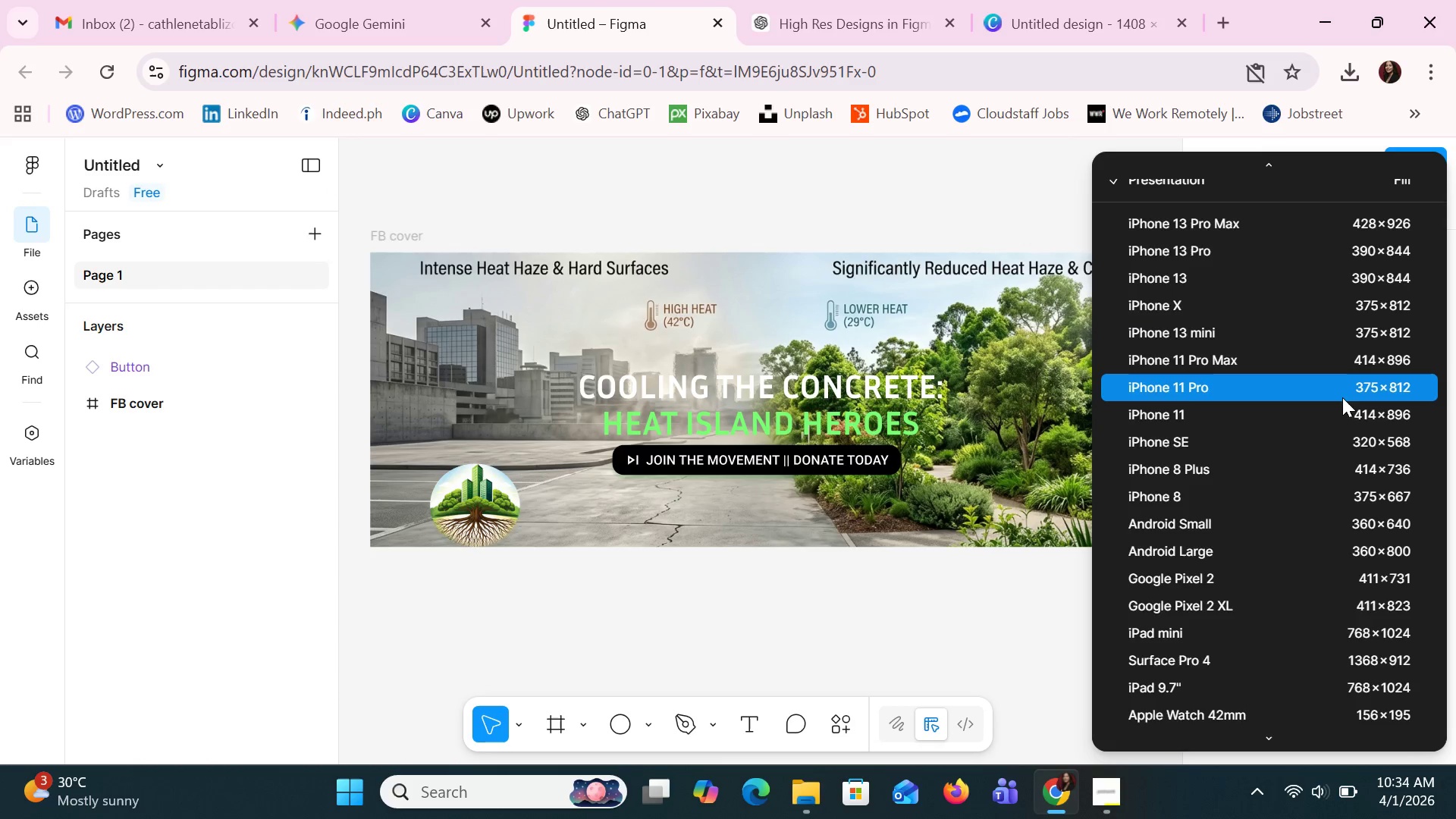 
scroll: coordinate [1342, 397], scroll_direction: up, amount: 1.0
 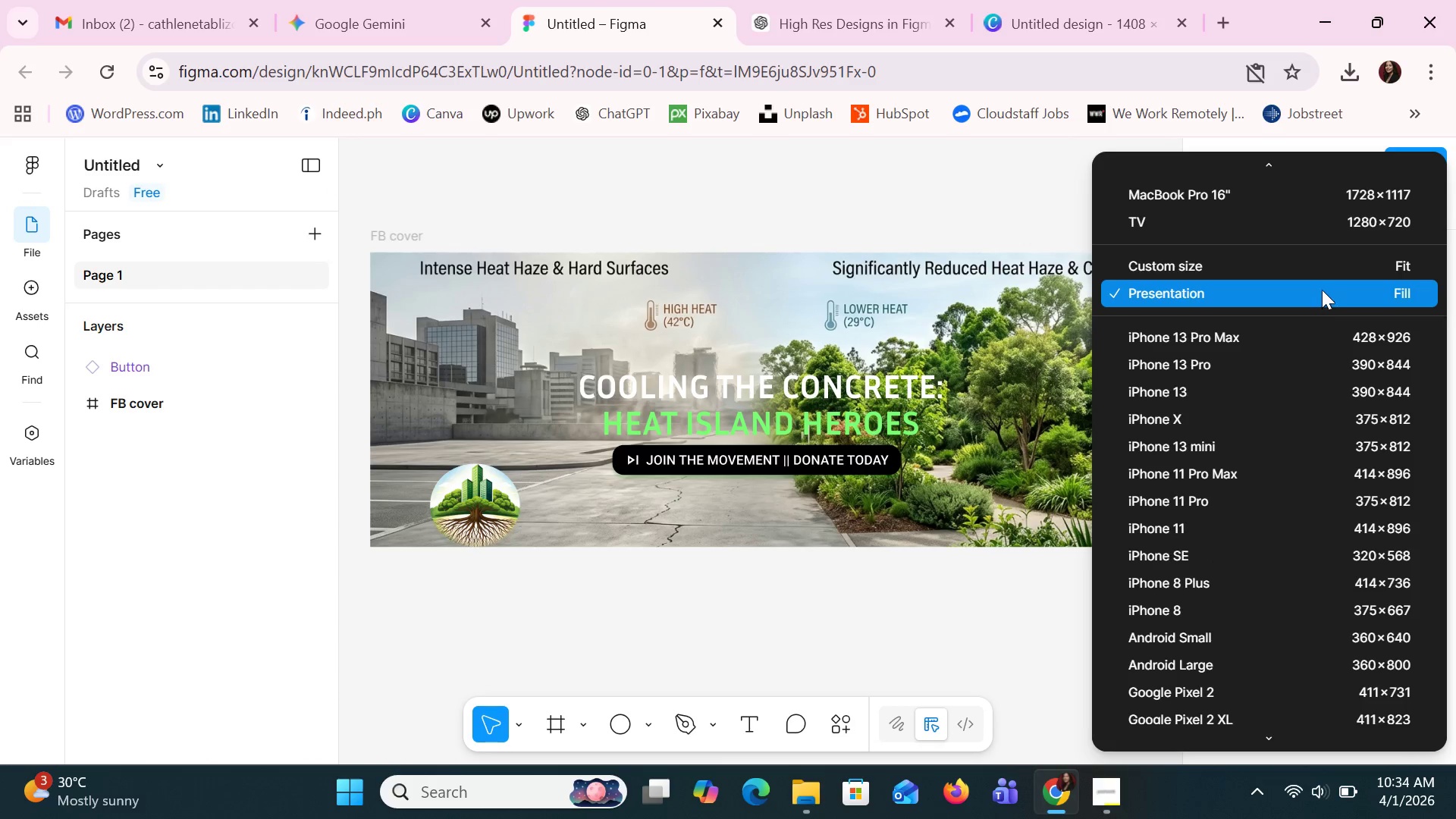 
left_click([1320, 281])
 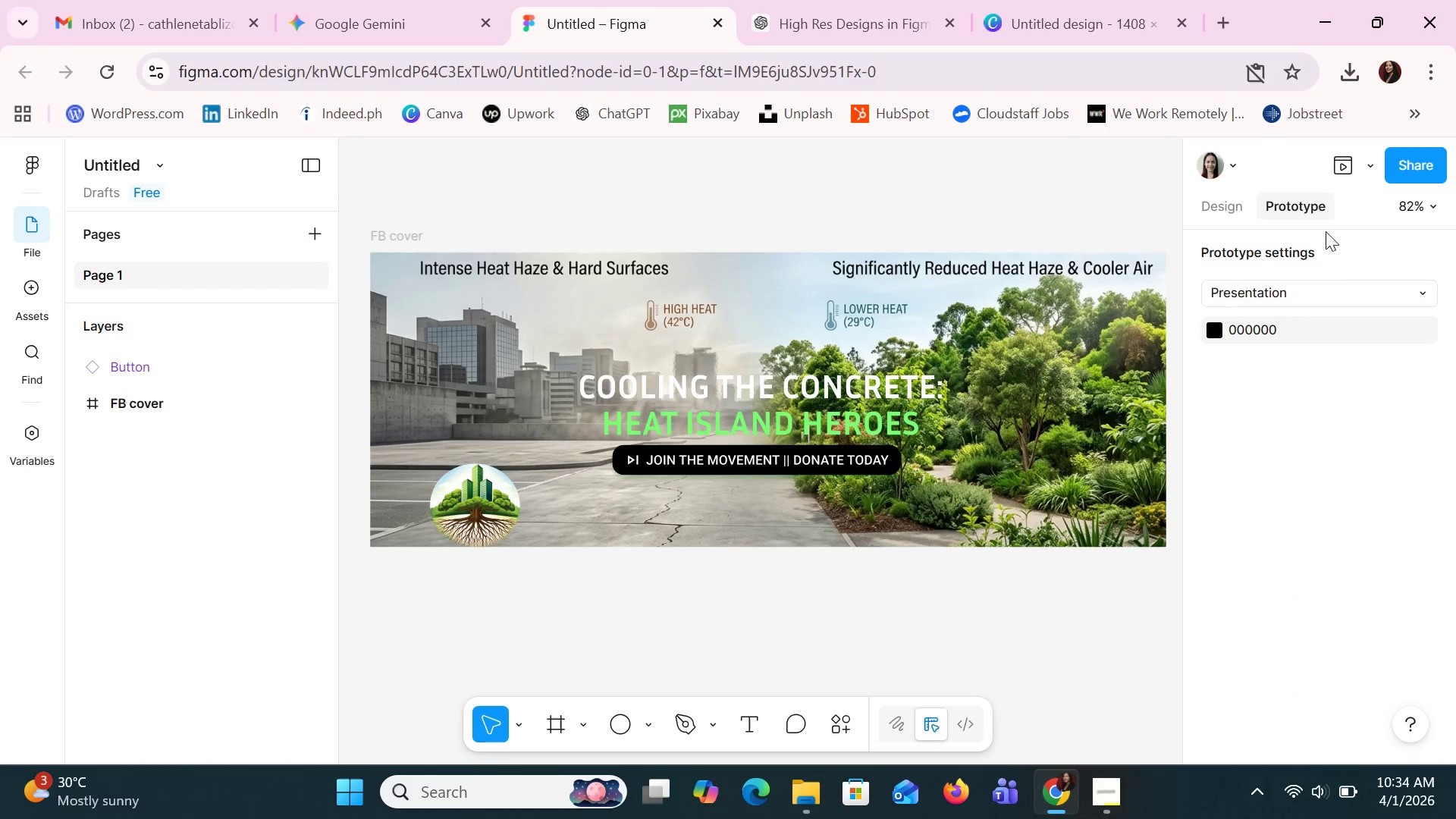 
left_click([1314, 298])
 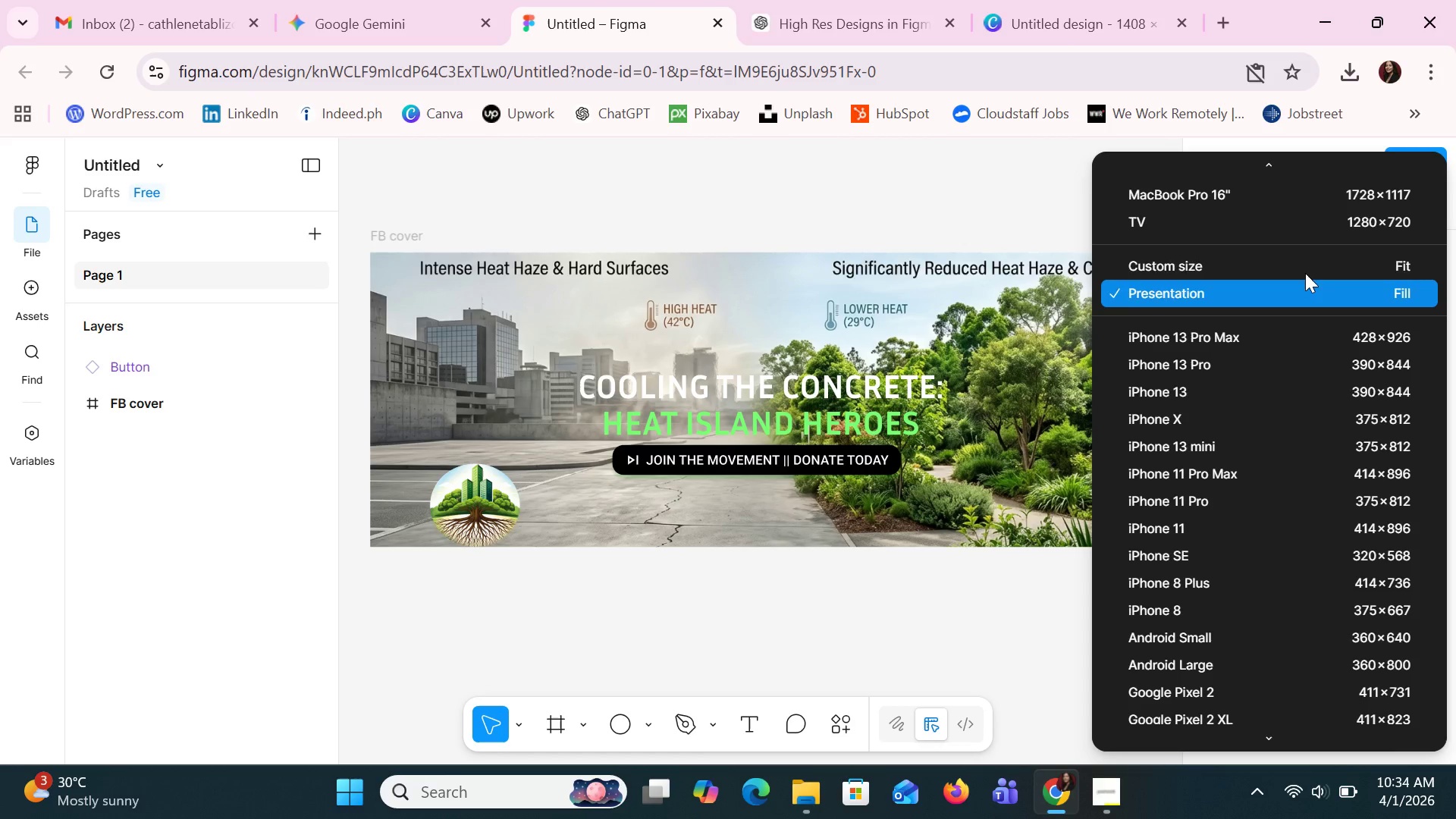 
left_click([1305, 266])
 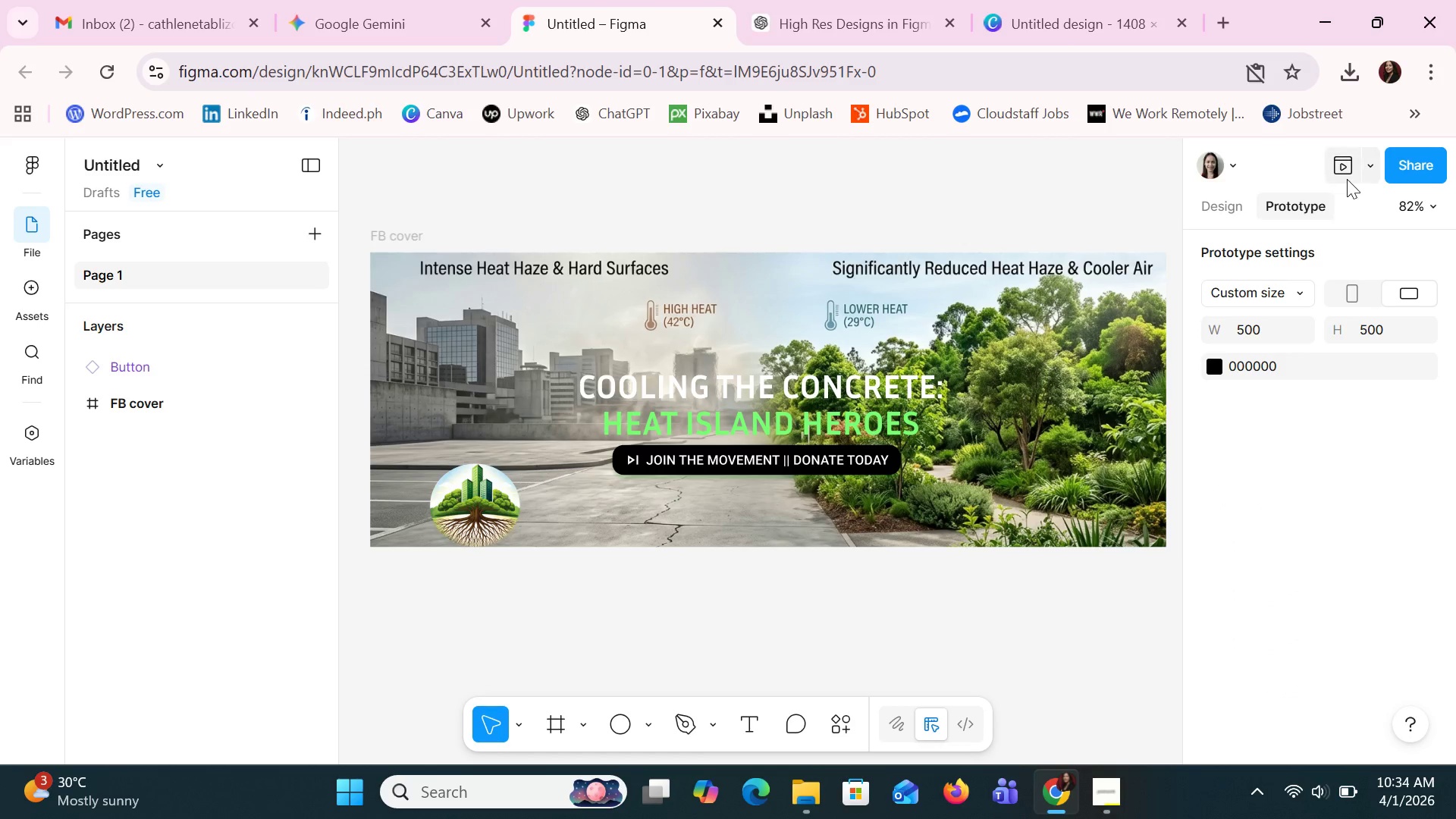 
left_click([1347, 179])
 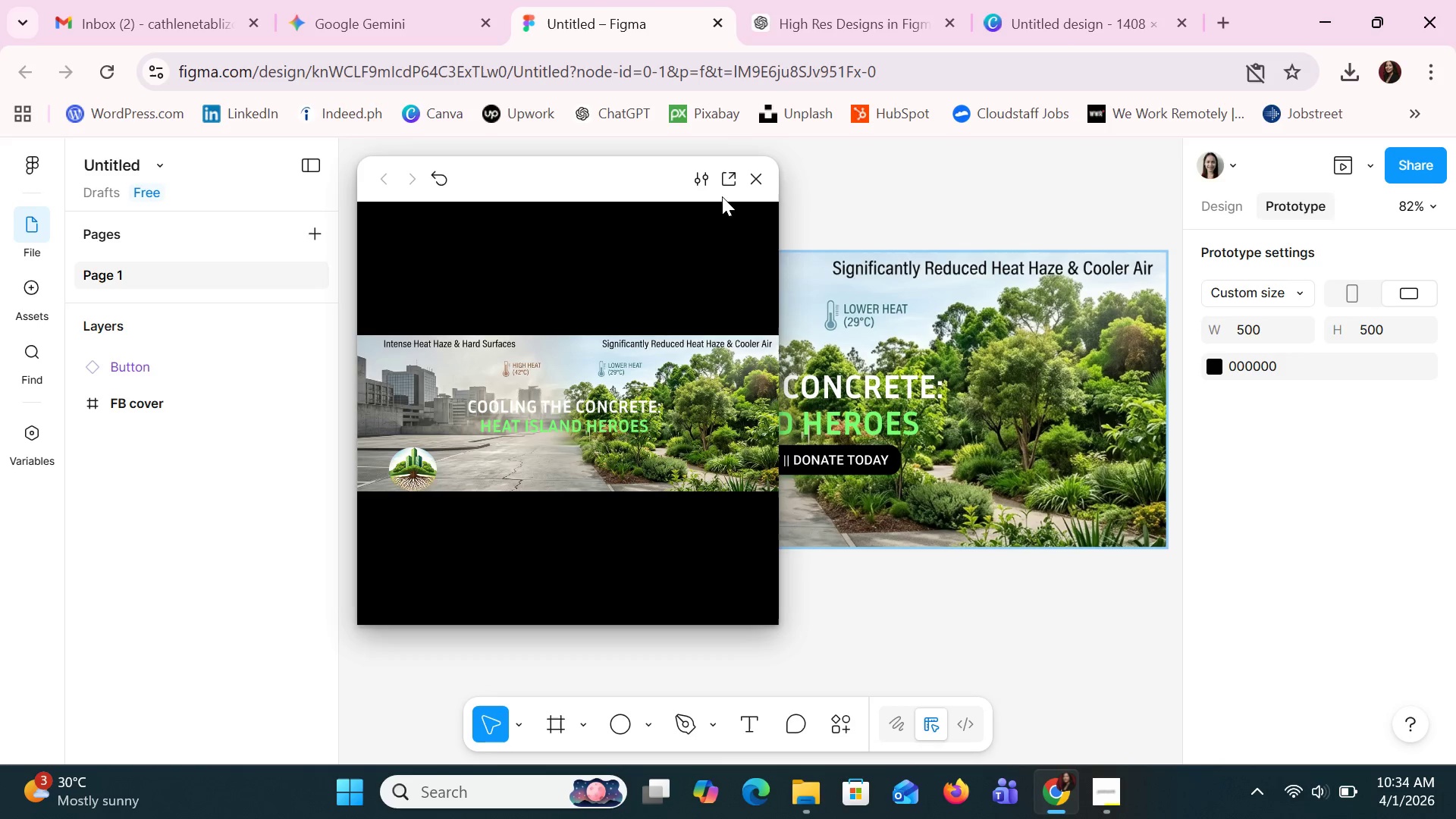 
left_click([752, 178])
 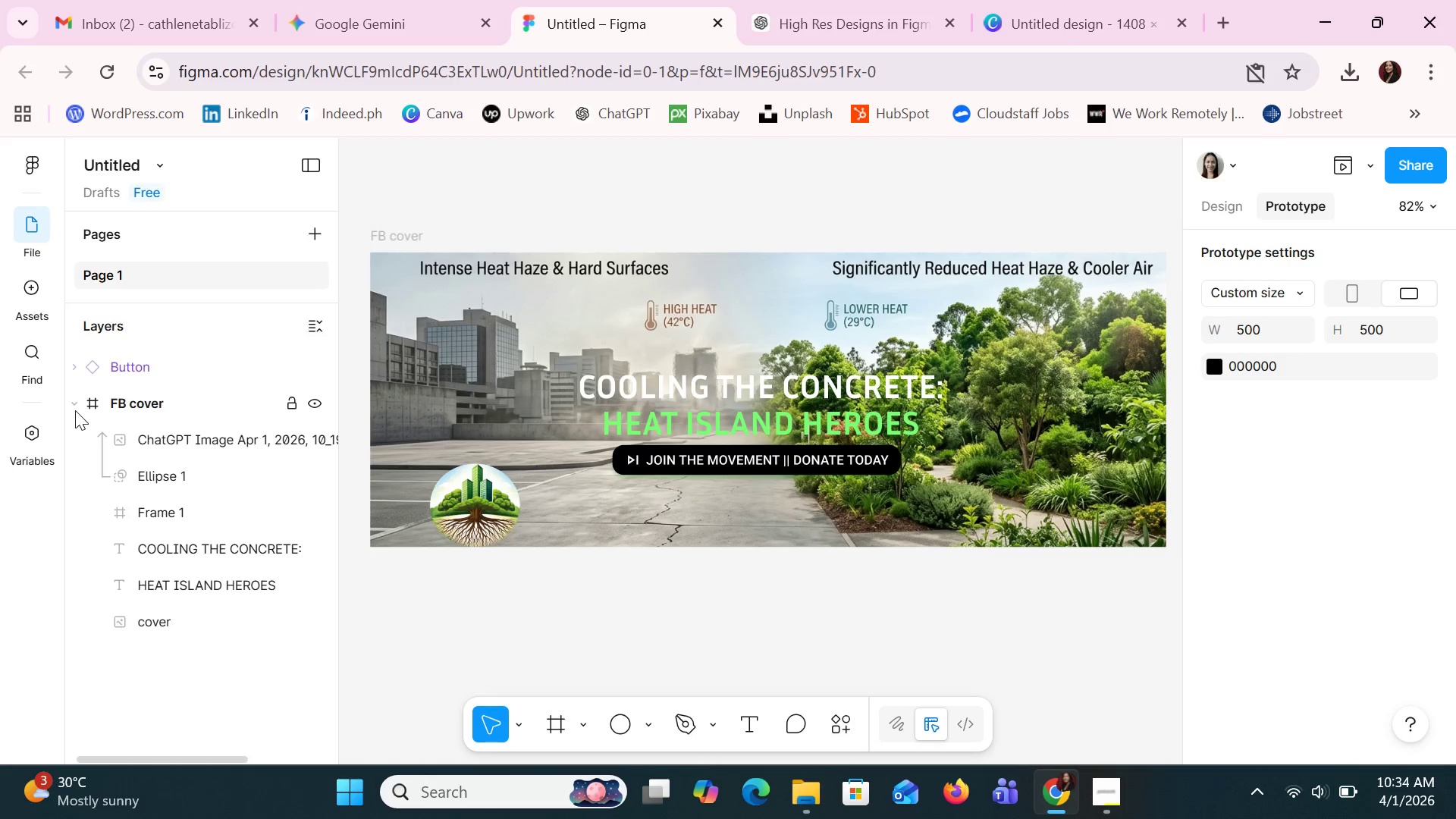 
left_click([75, 410])
 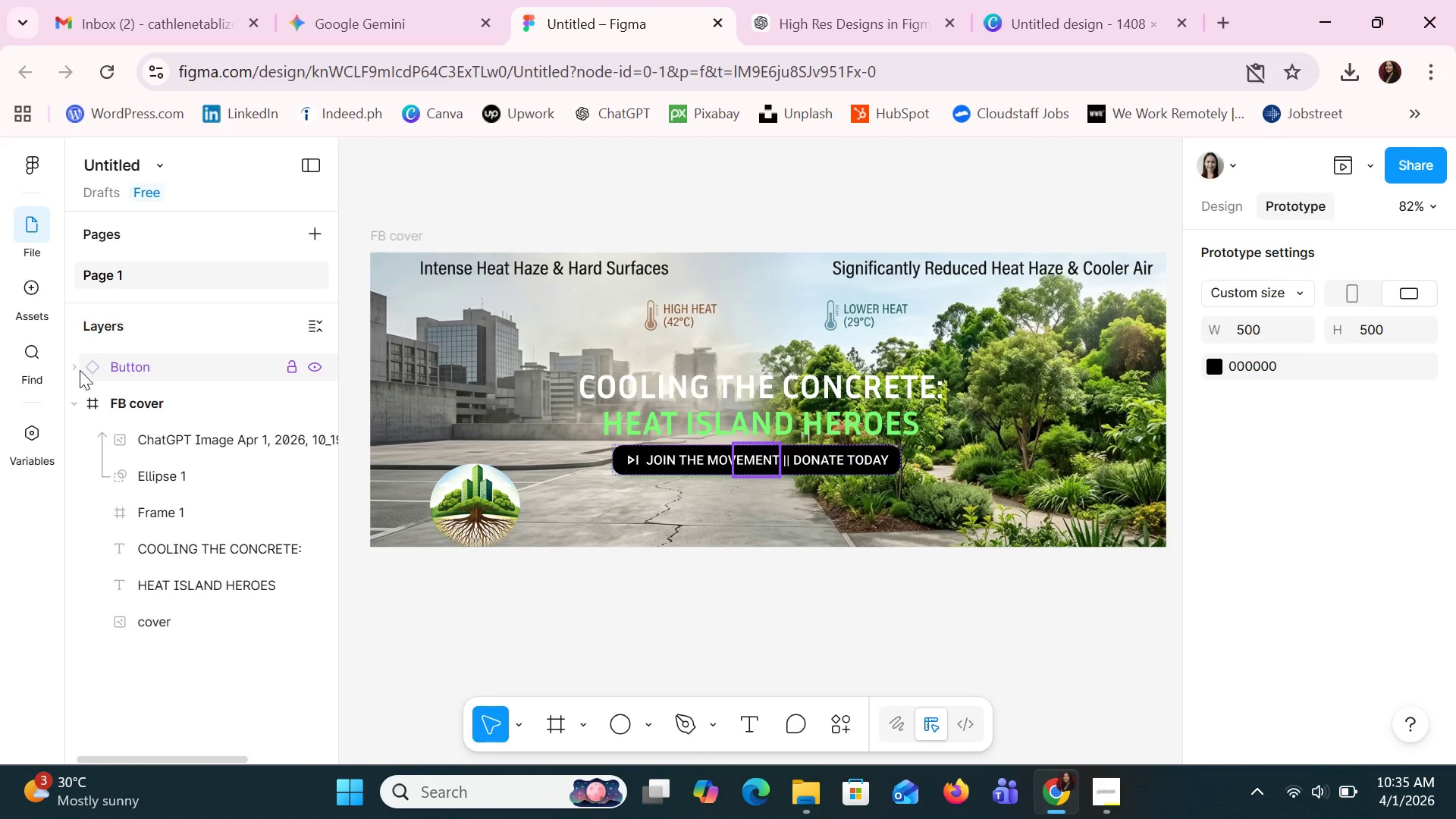 
left_click([80, 370])
 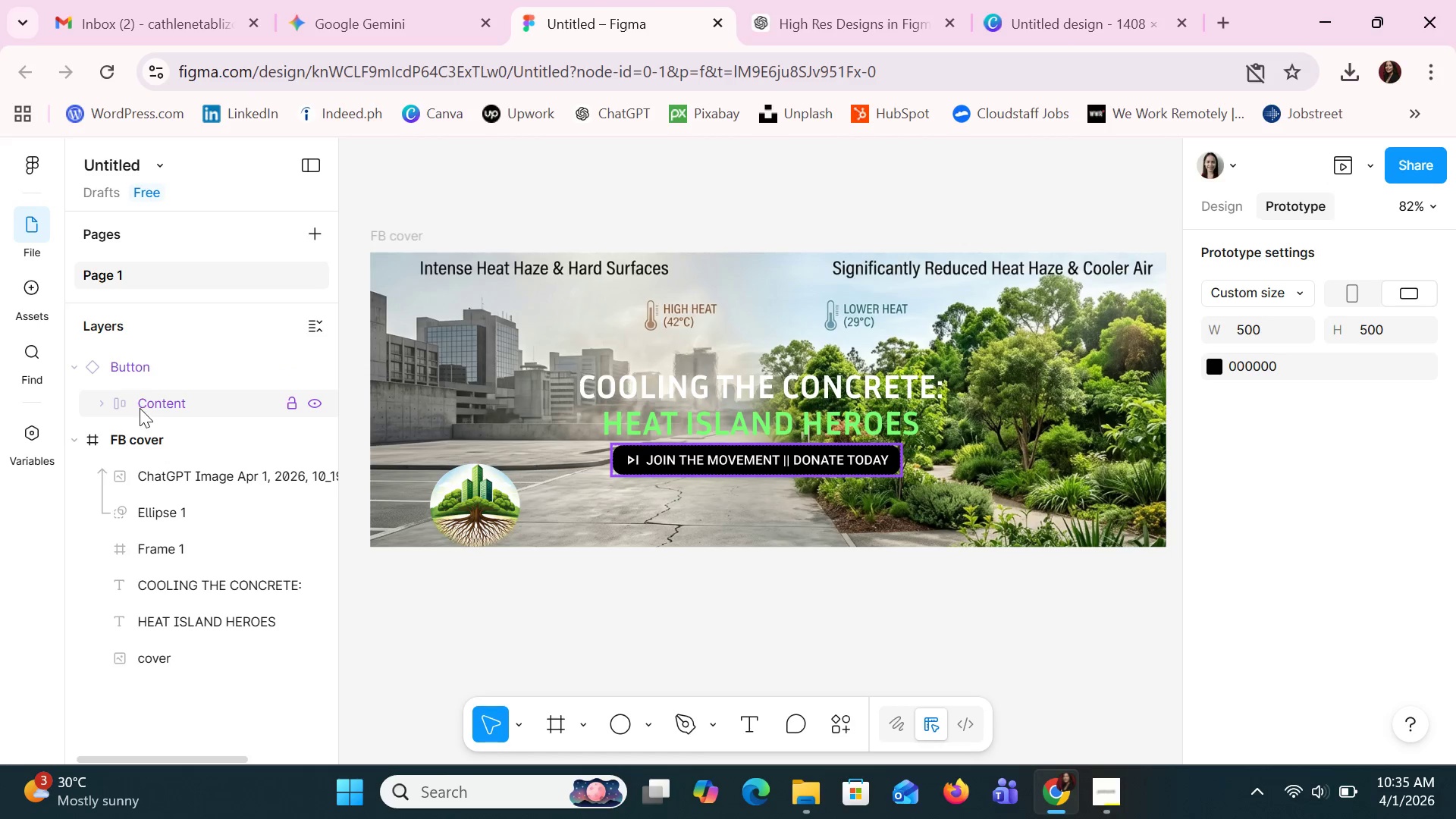 
double_click([143, 407])
 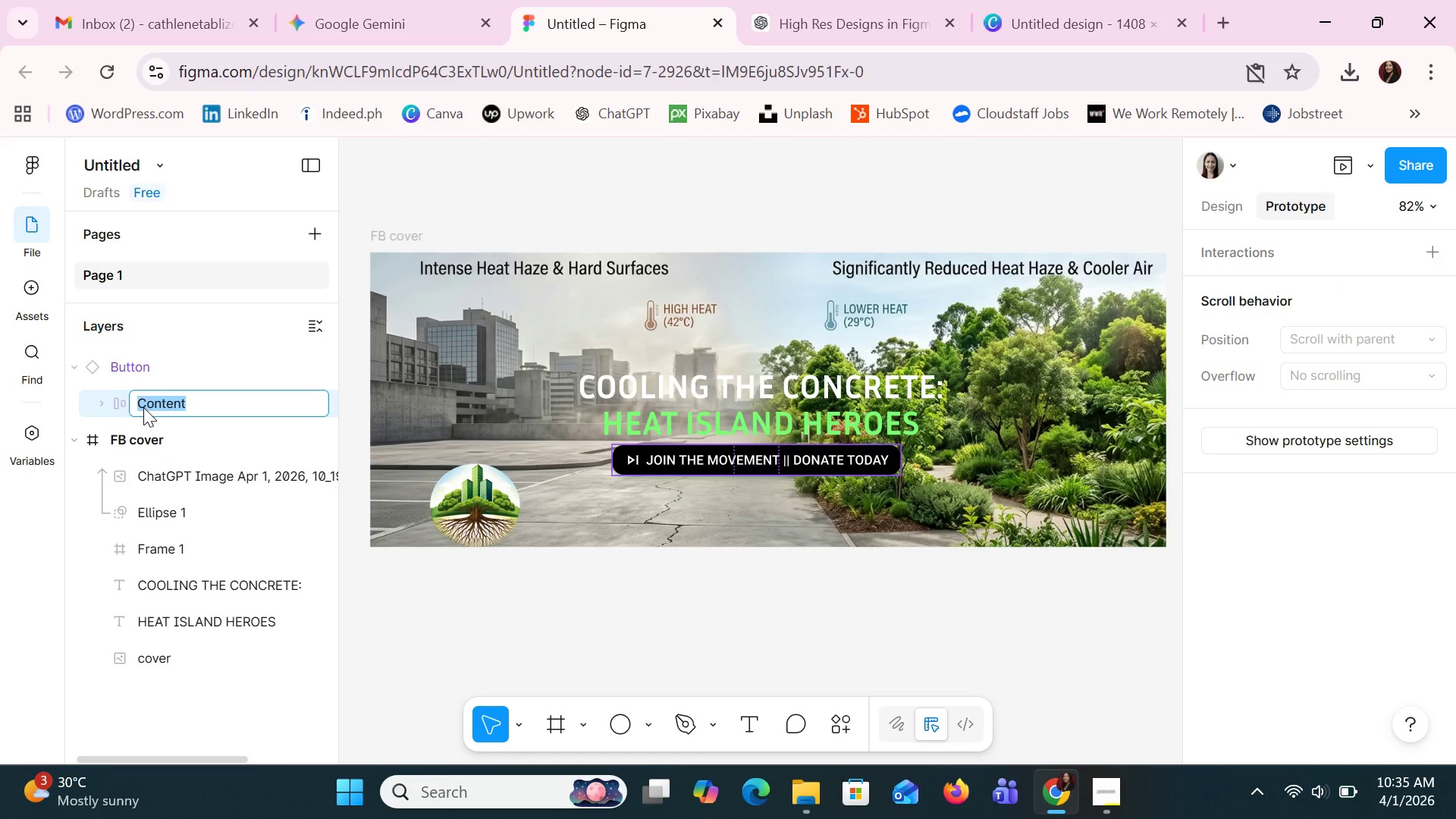 
double_click([143, 407])
 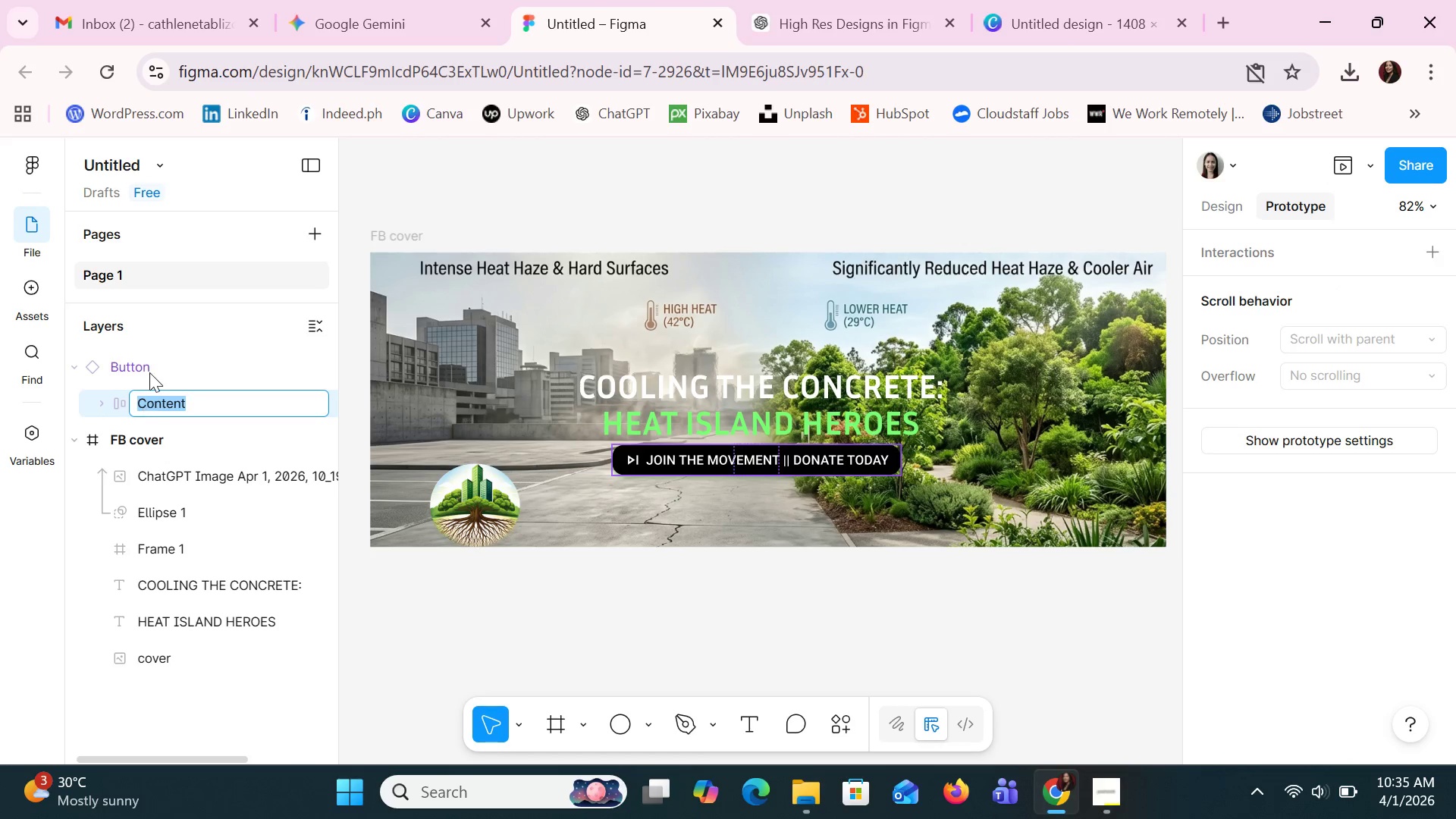 
left_click([149, 372])
 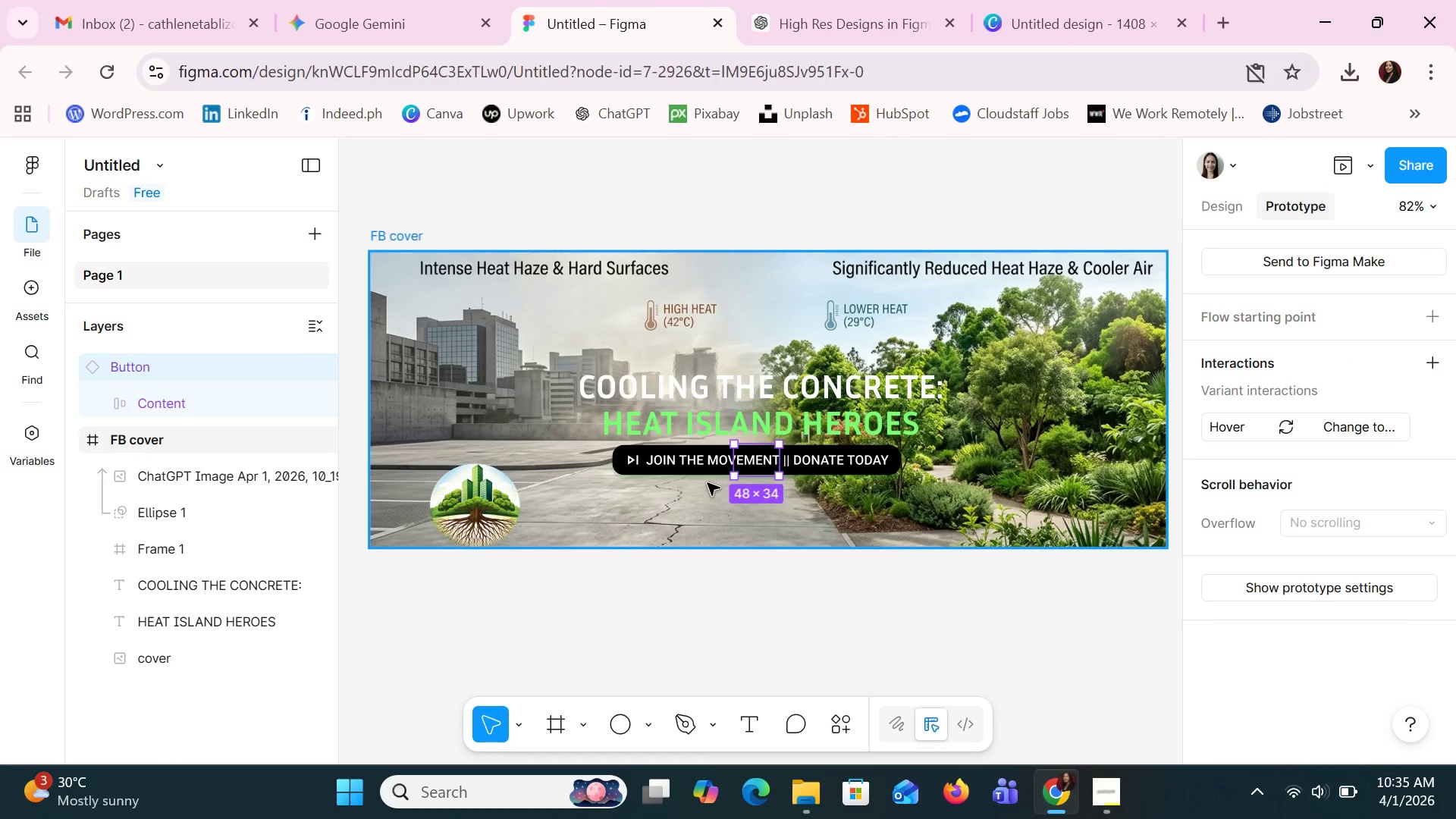 
right_click([689, 472])
 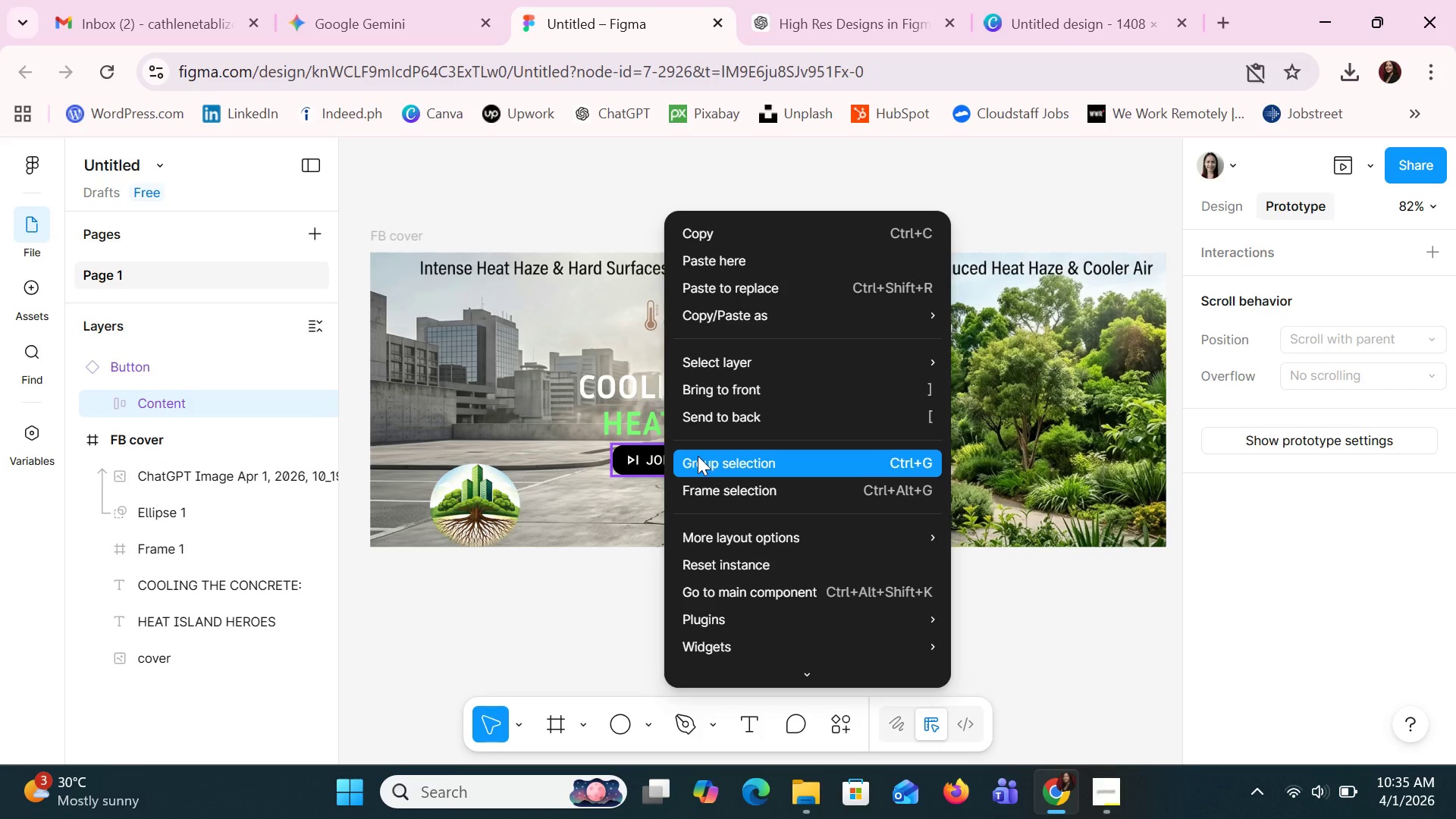 
left_click([708, 387])
 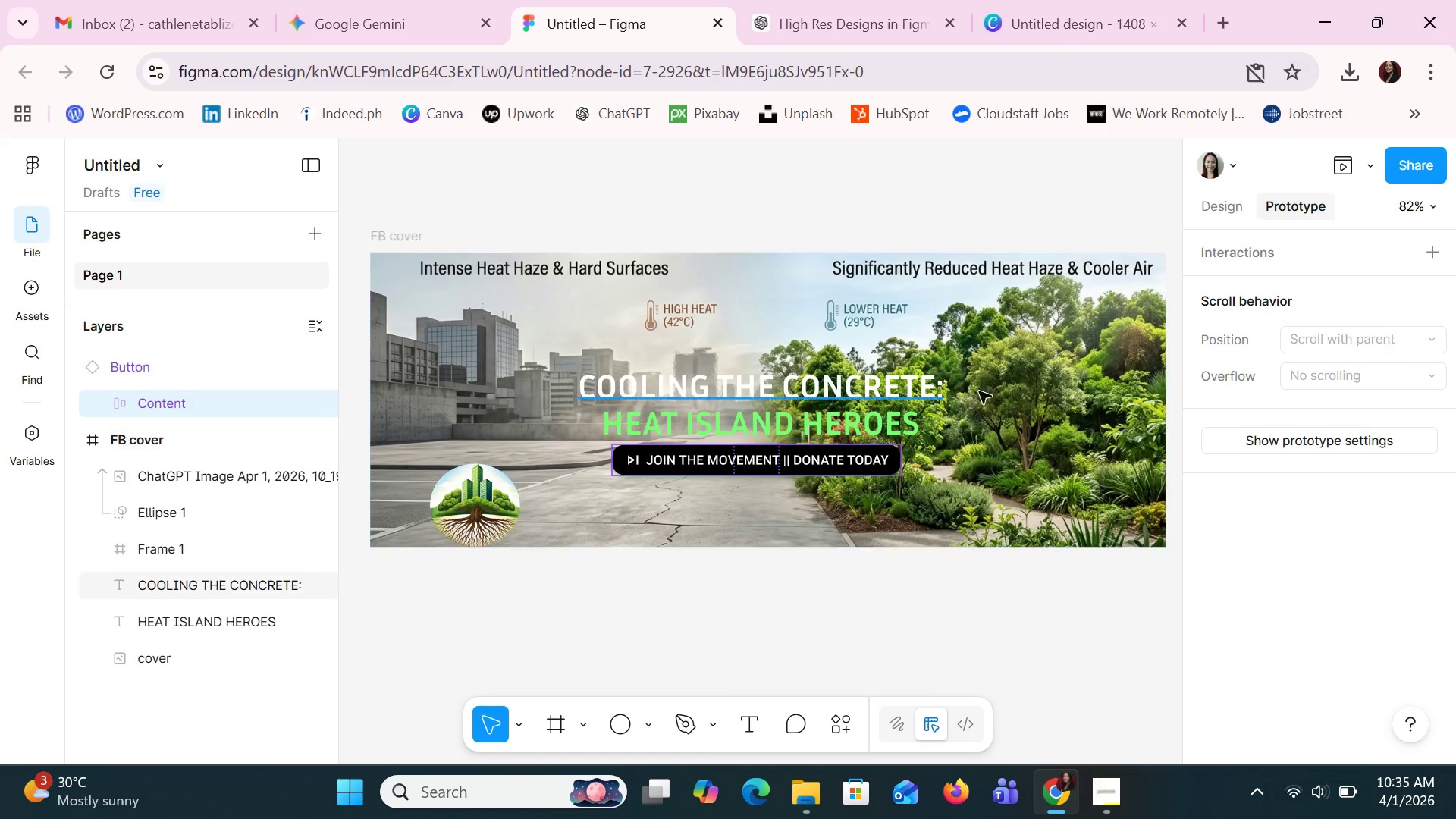 
left_click([1343, 158])
 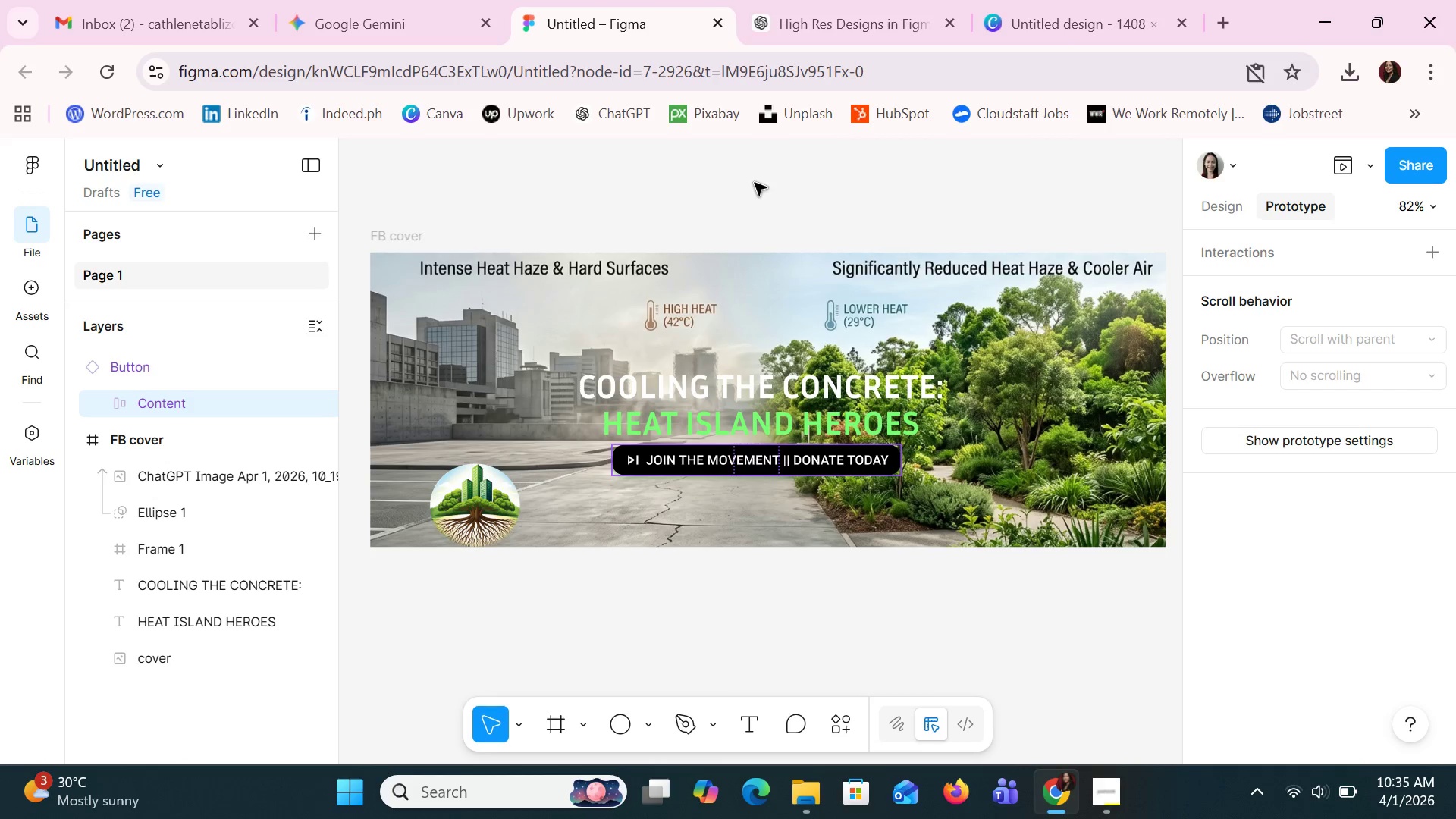 
left_click([1354, 164])
 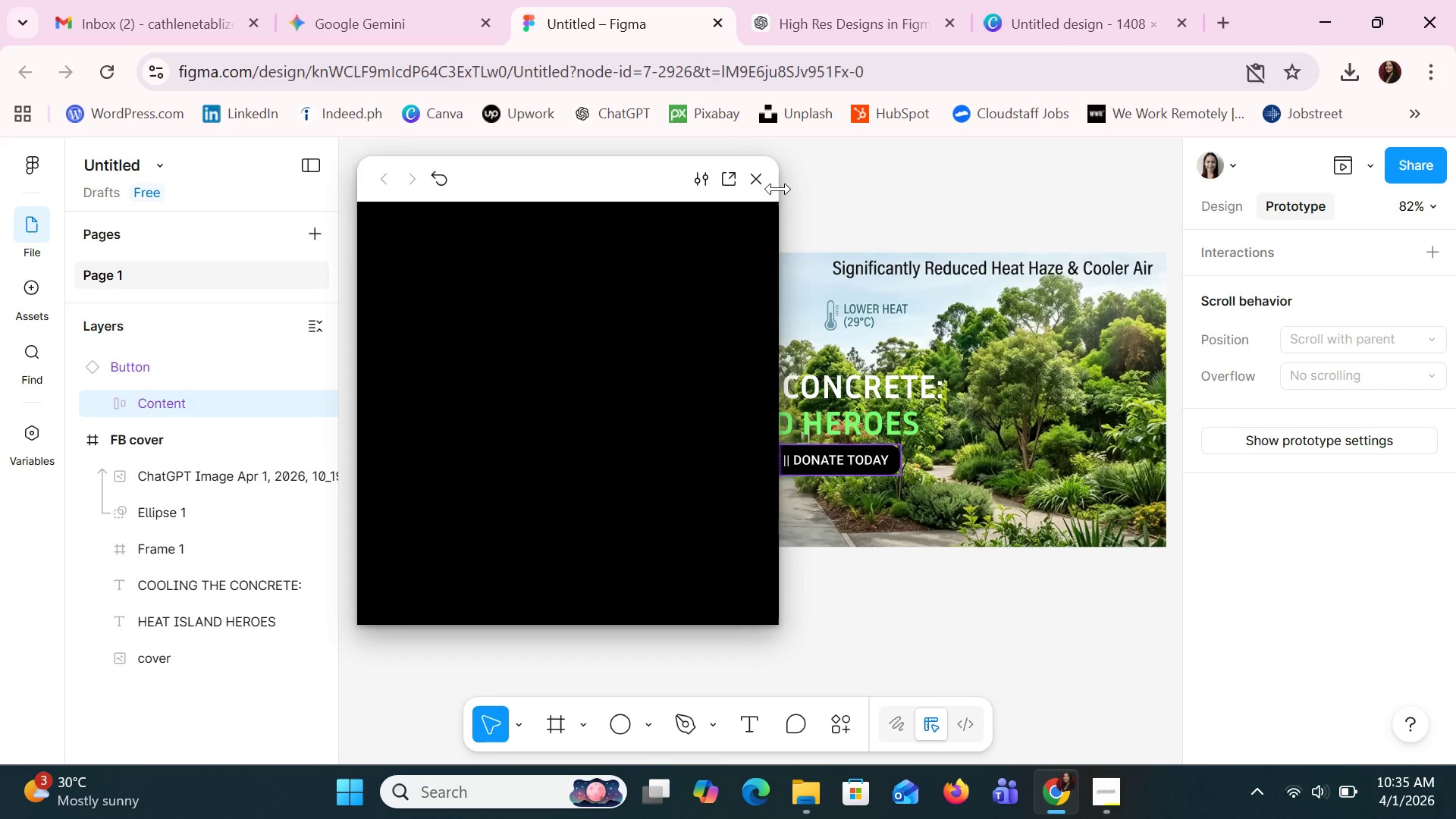 
left_click([759, 181])
 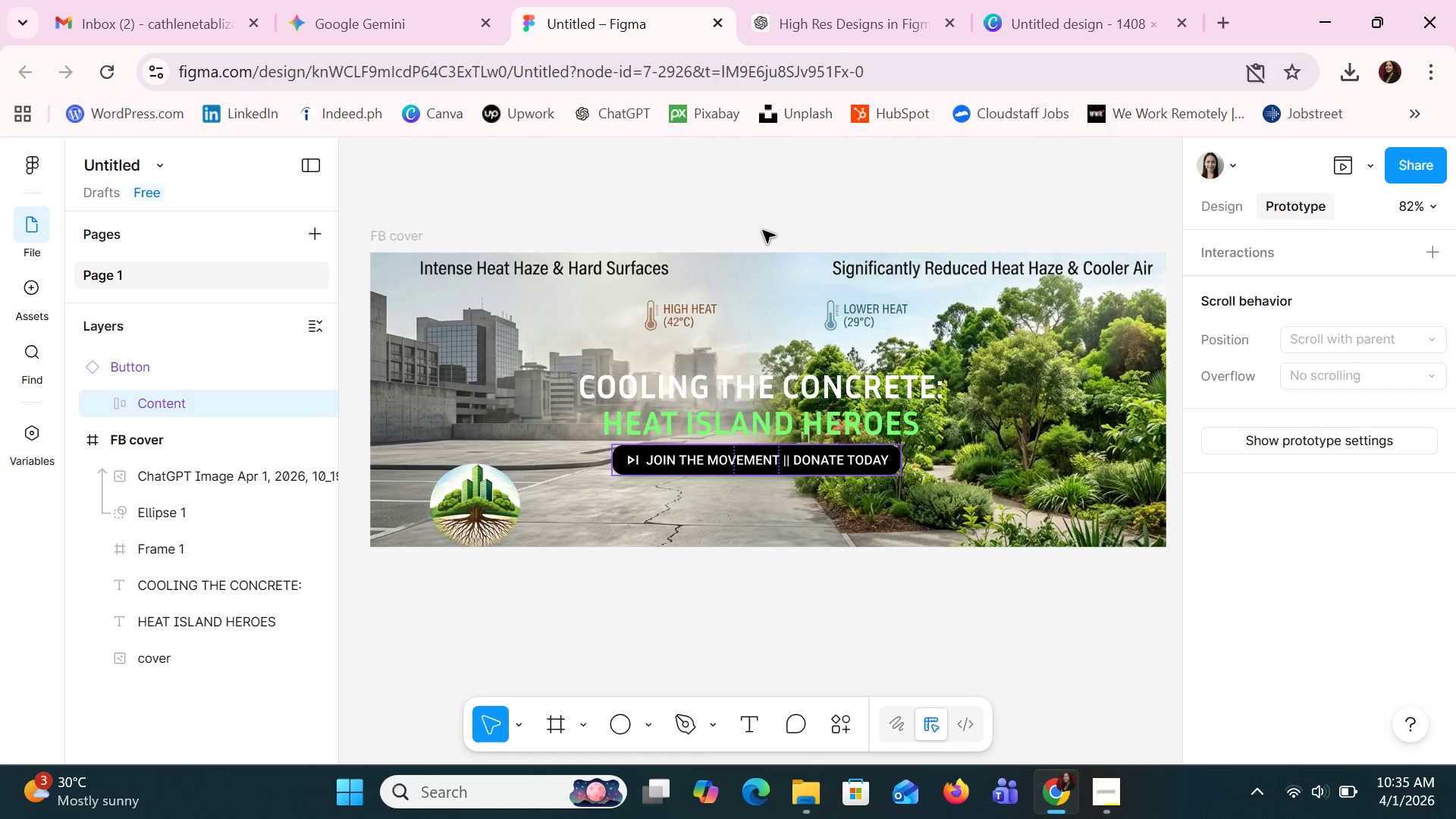 
left_click([1068, 372])
 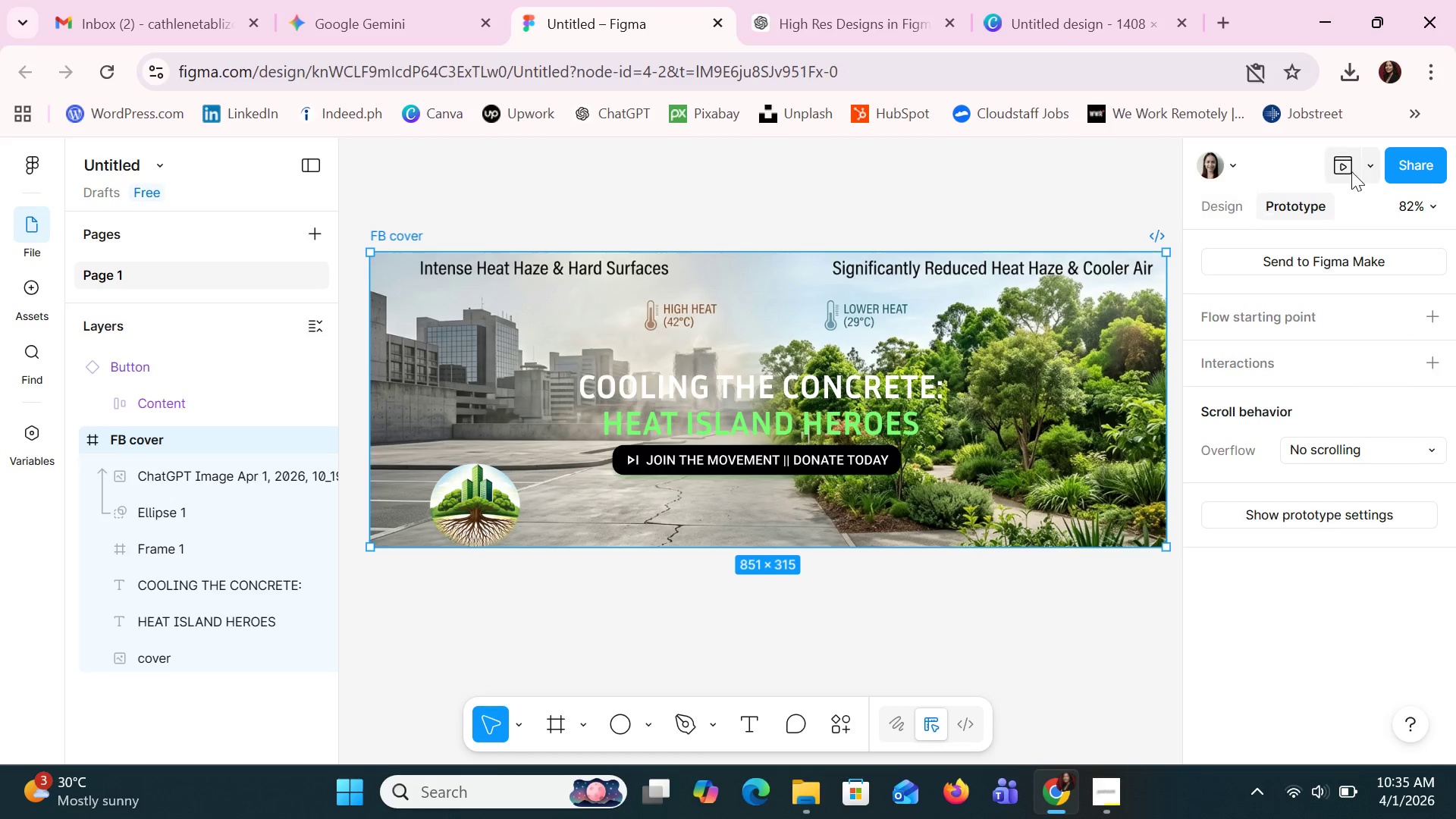 
left_click([1338, 166])
 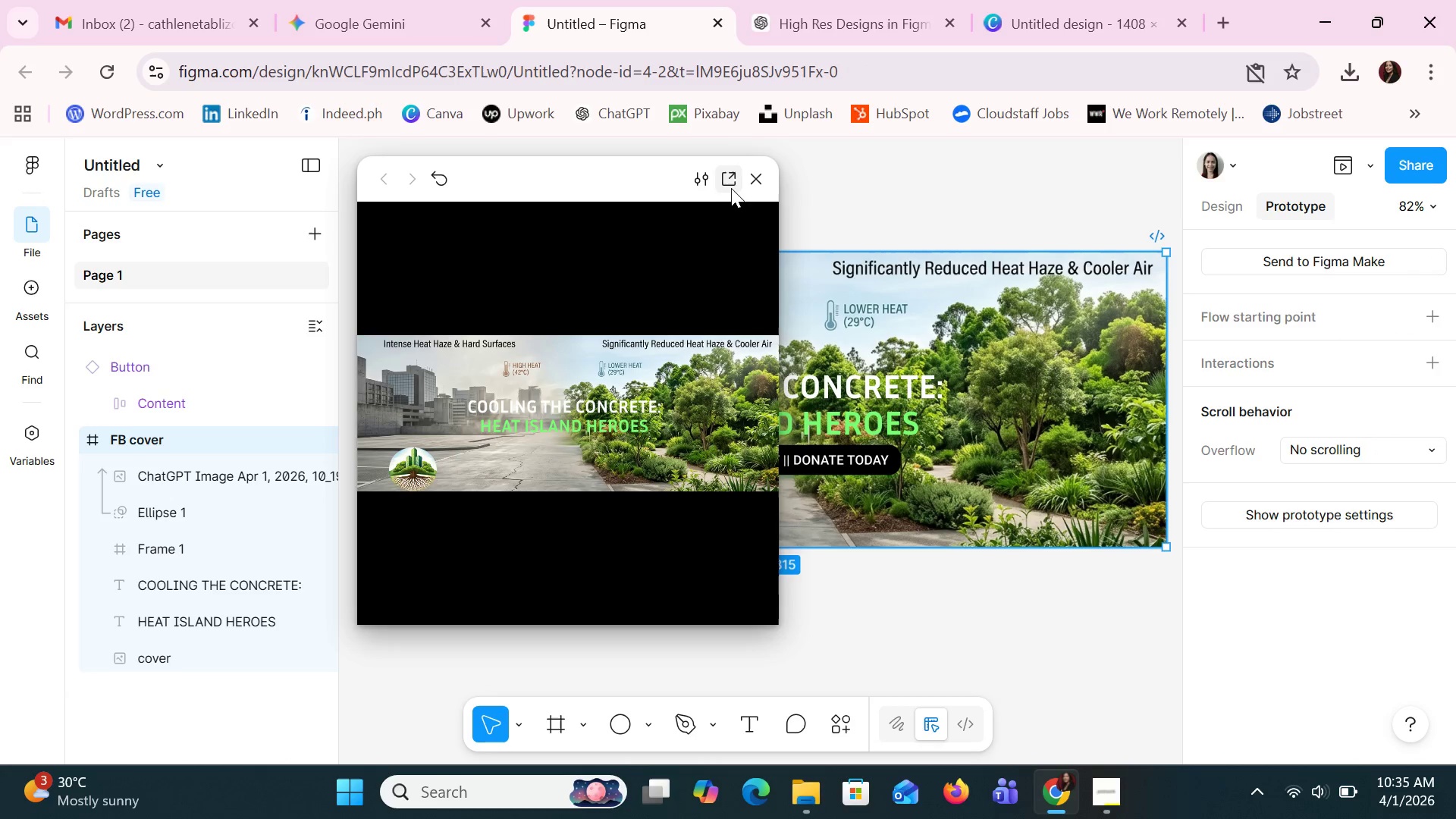 
left_click([748, 184])
 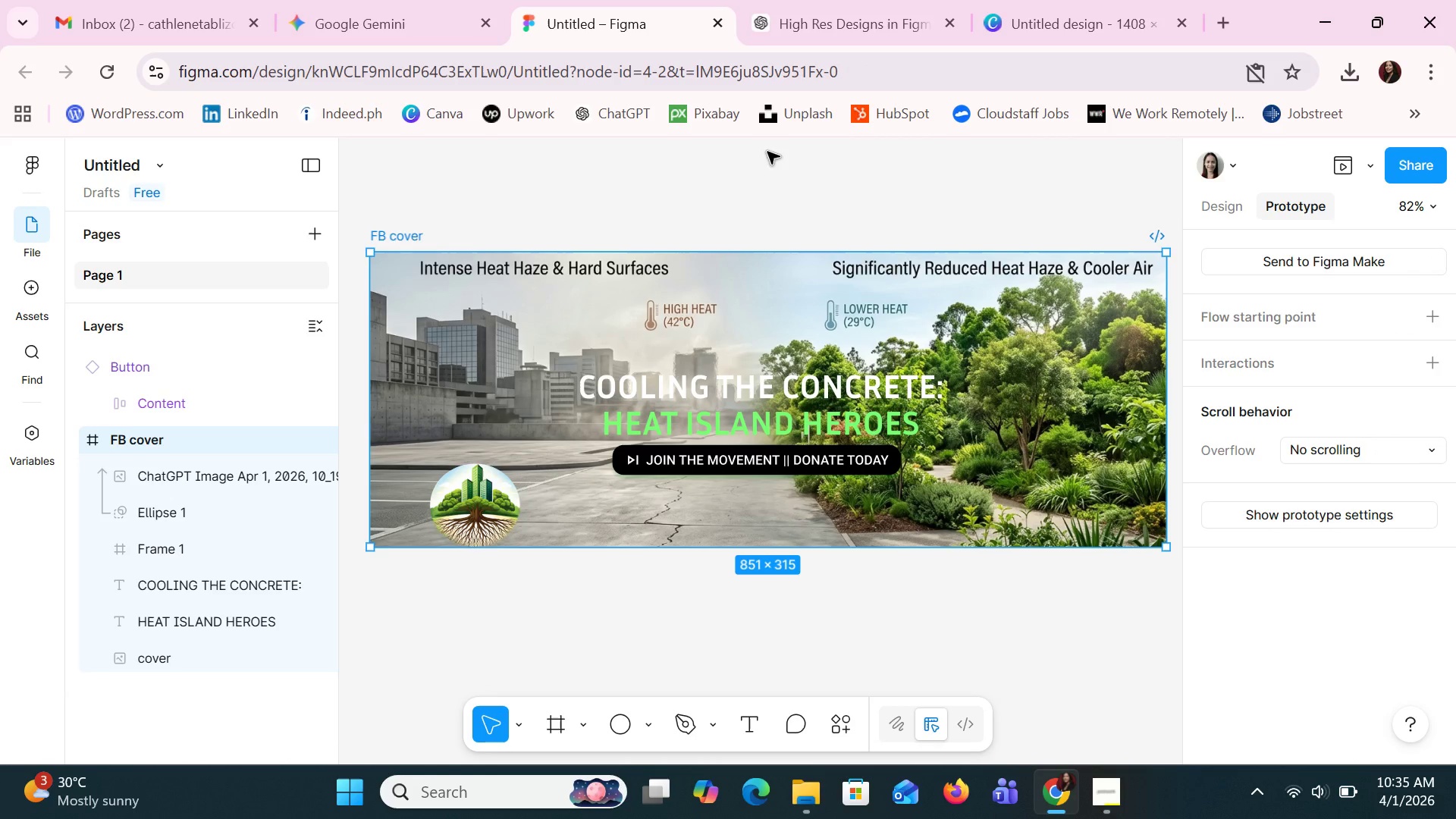 
wait(10.02)
 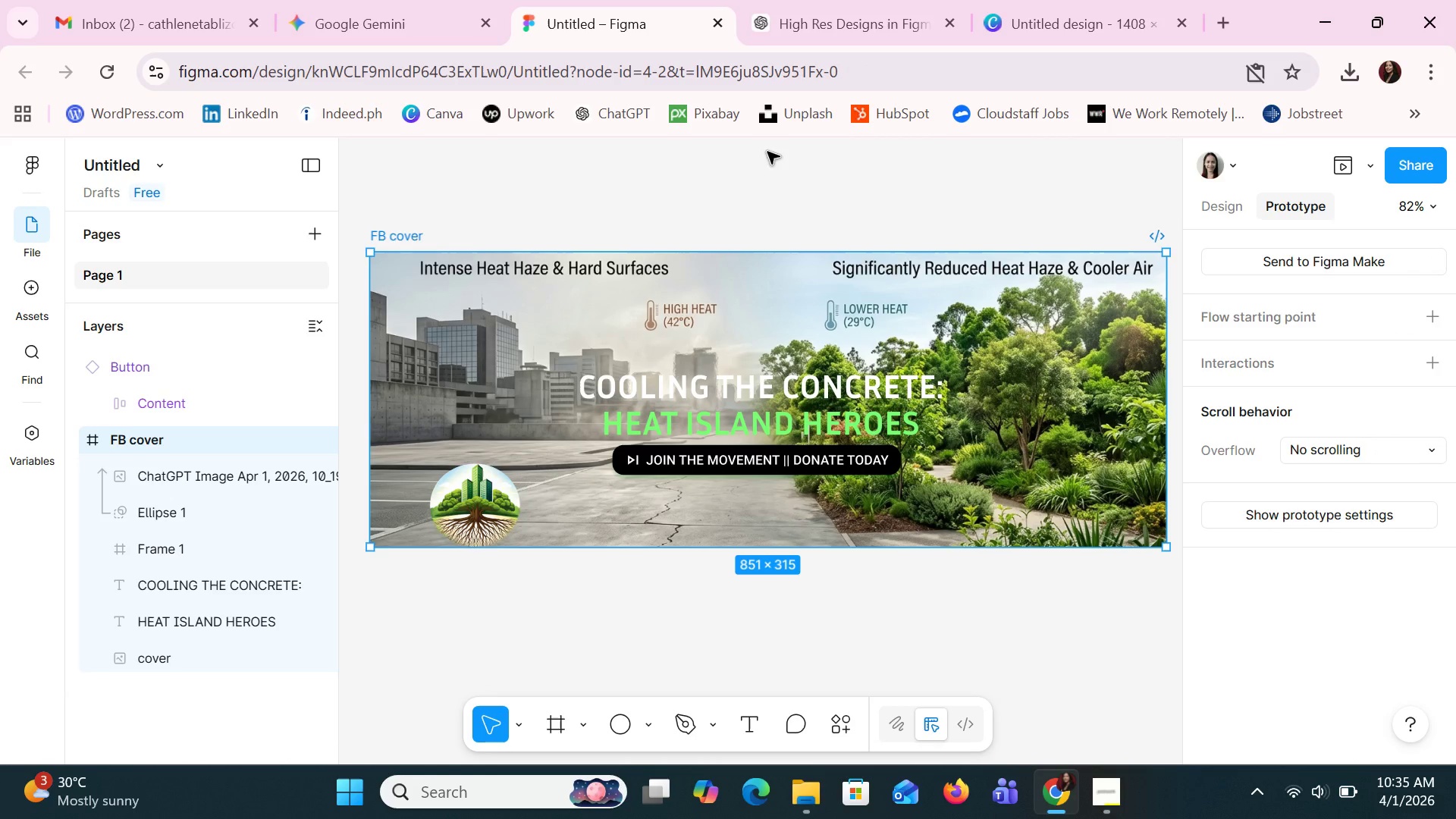 
double_click([118, 168])
 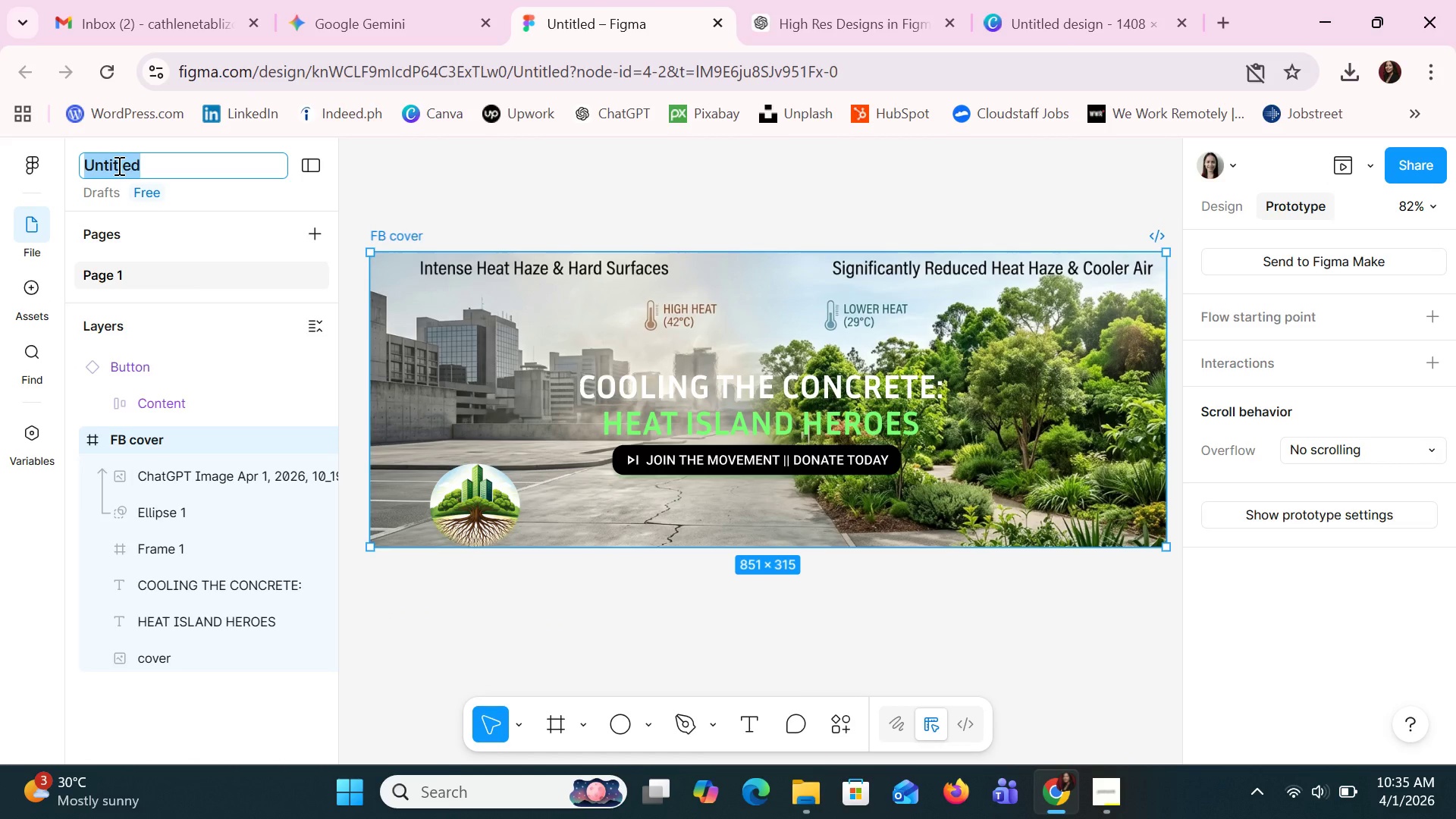 
type(FB COer)
key(Backspace)
key(Backspace)
type(ver)
key(Backspace)
key(Backspace)
key(Backspace)
key(Backspace)
type(over)
 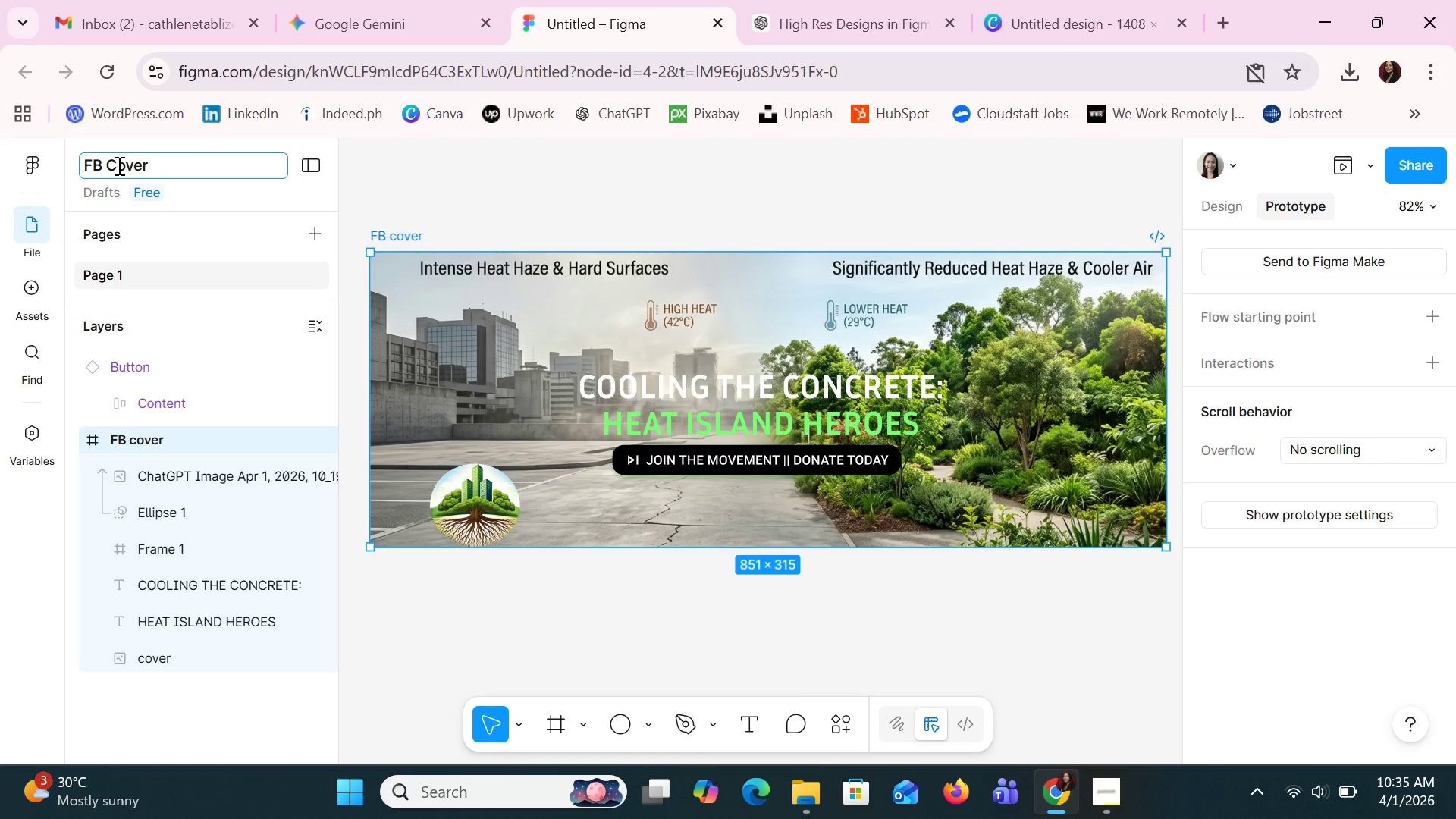 
left_click([1040, 698])
 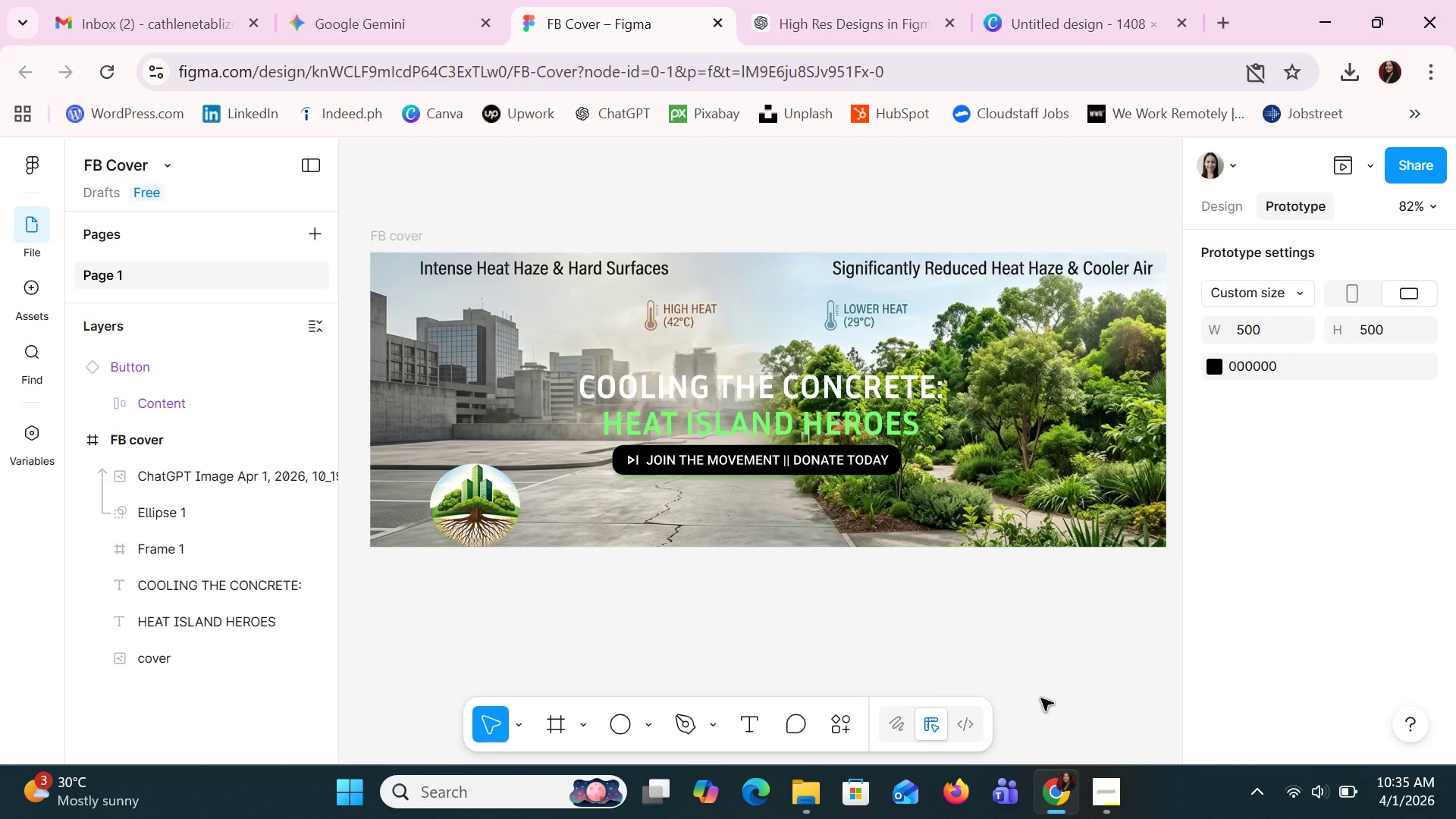 
mouse_move([115, 245])
 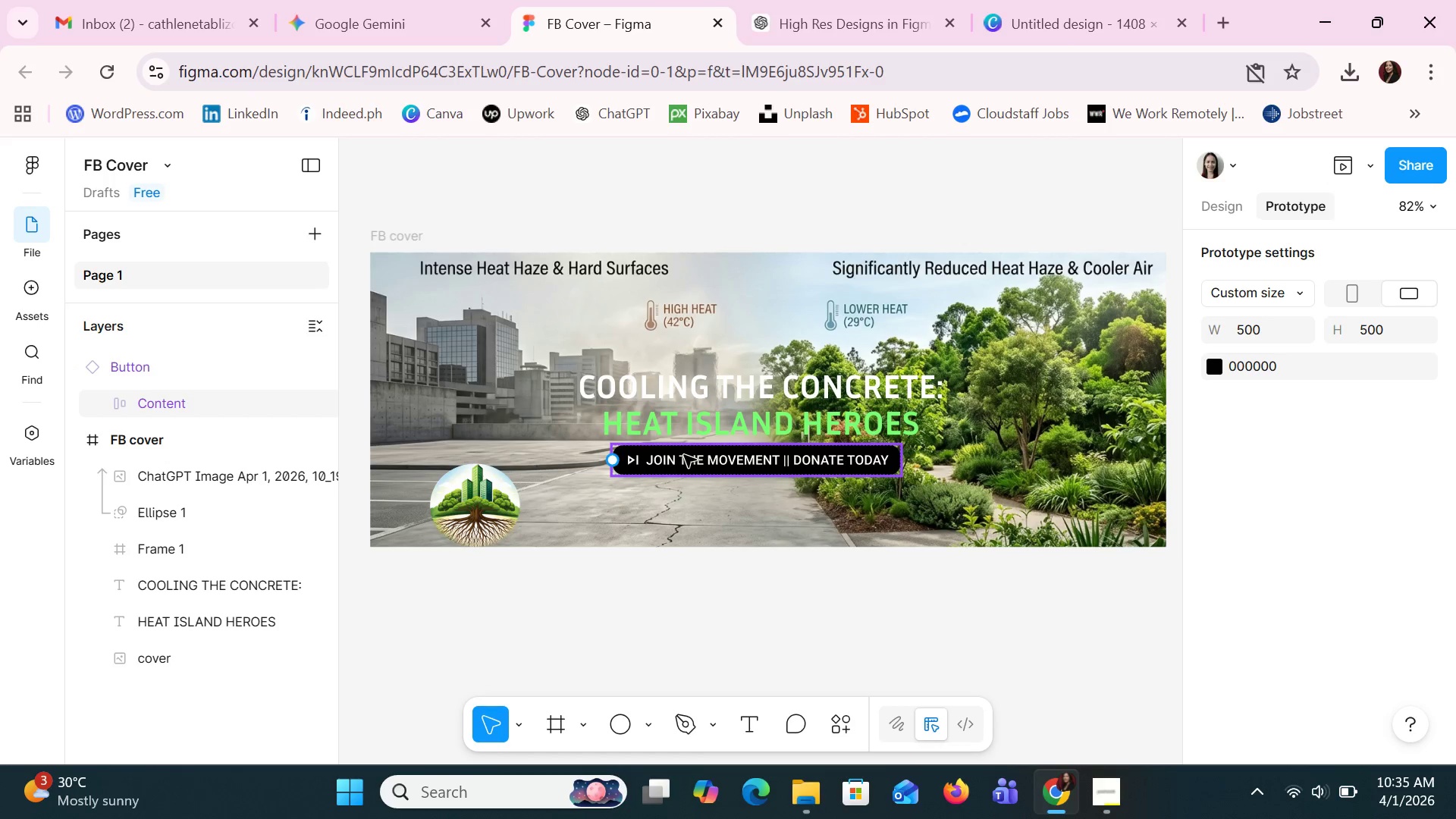 
left_click([684, 455])
 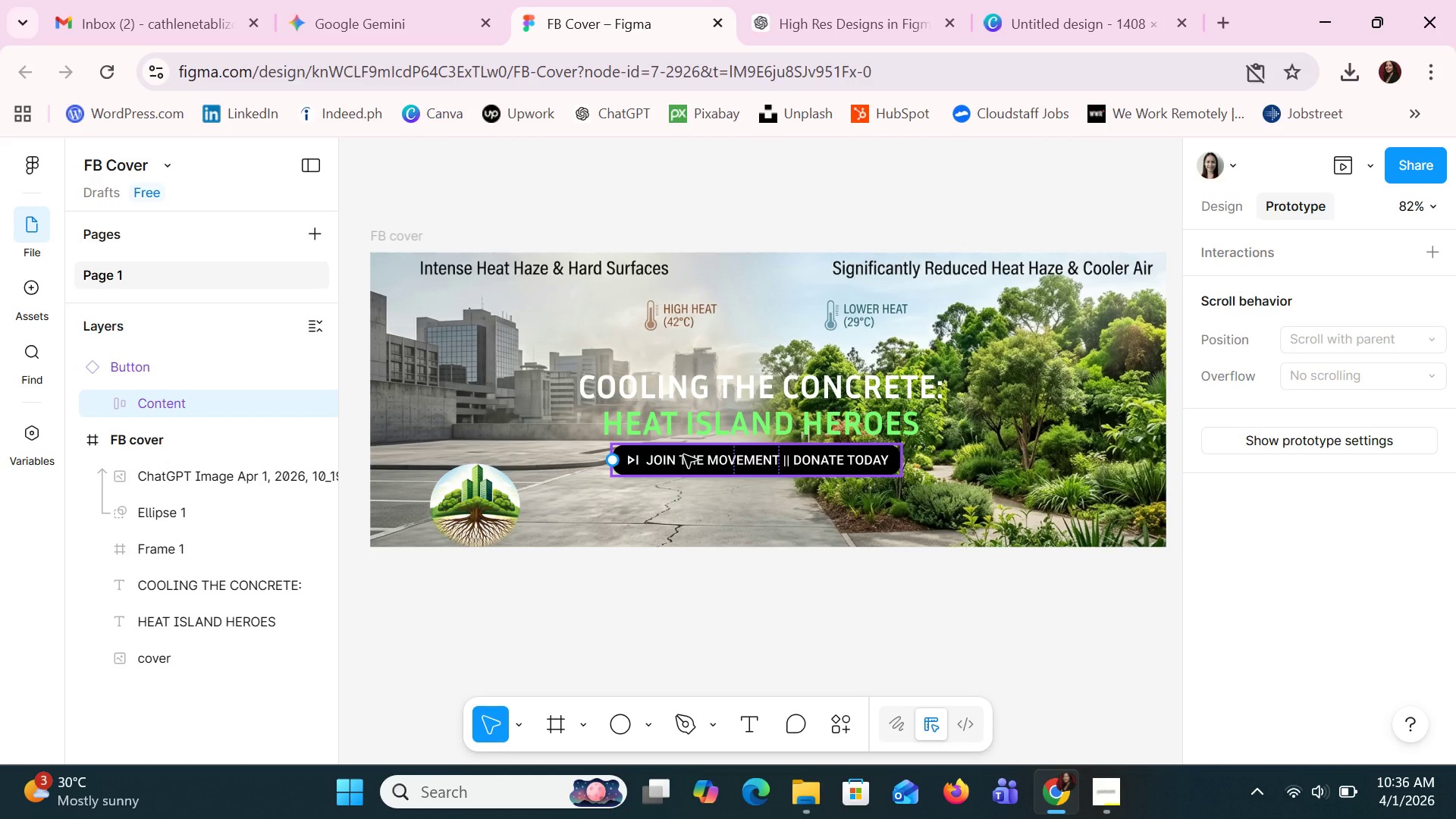 
left_click_drag(start_coordinate=[684, 455], to_coordinate=[689, 512])
 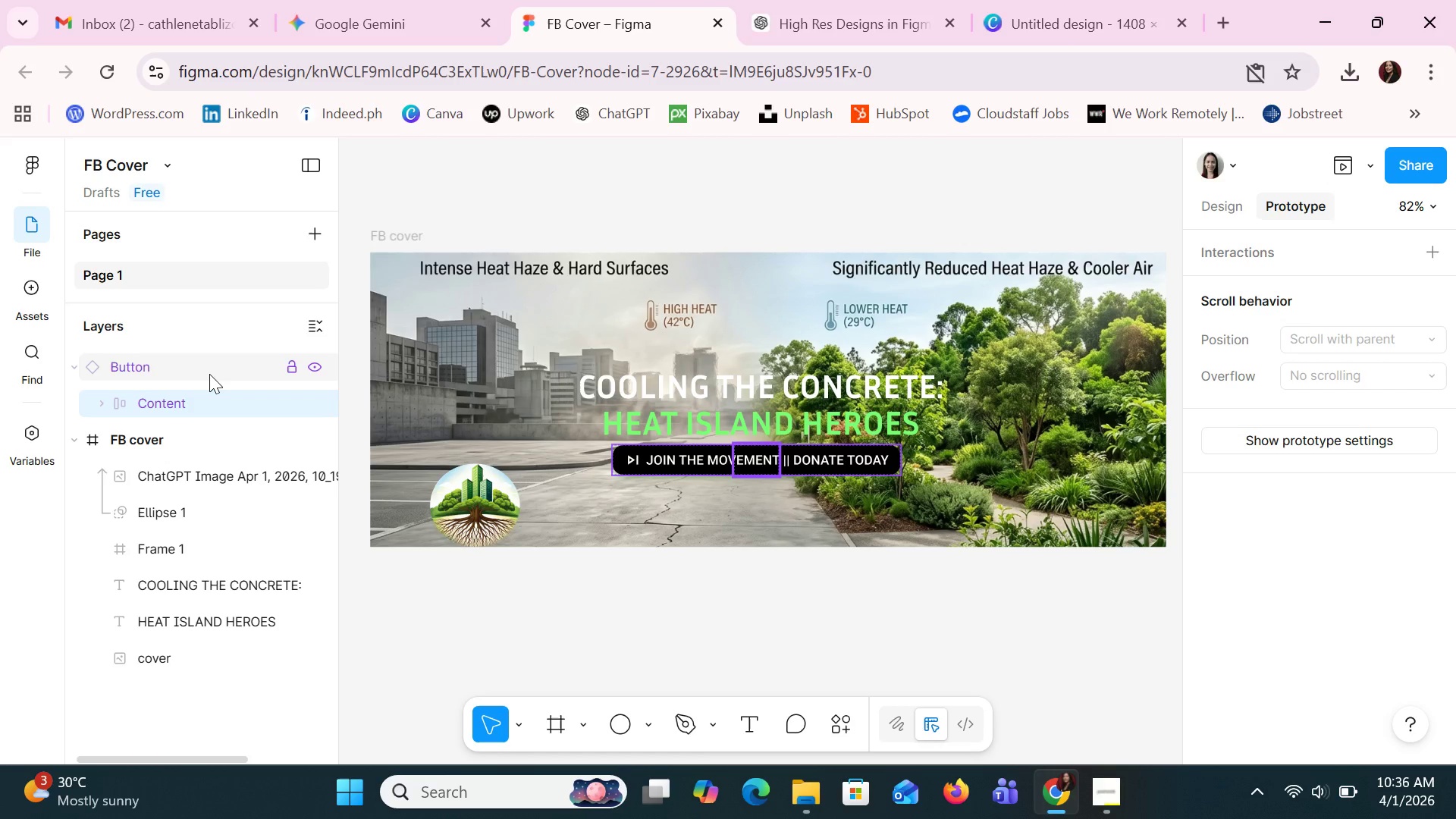 
left_click([209, 374])
 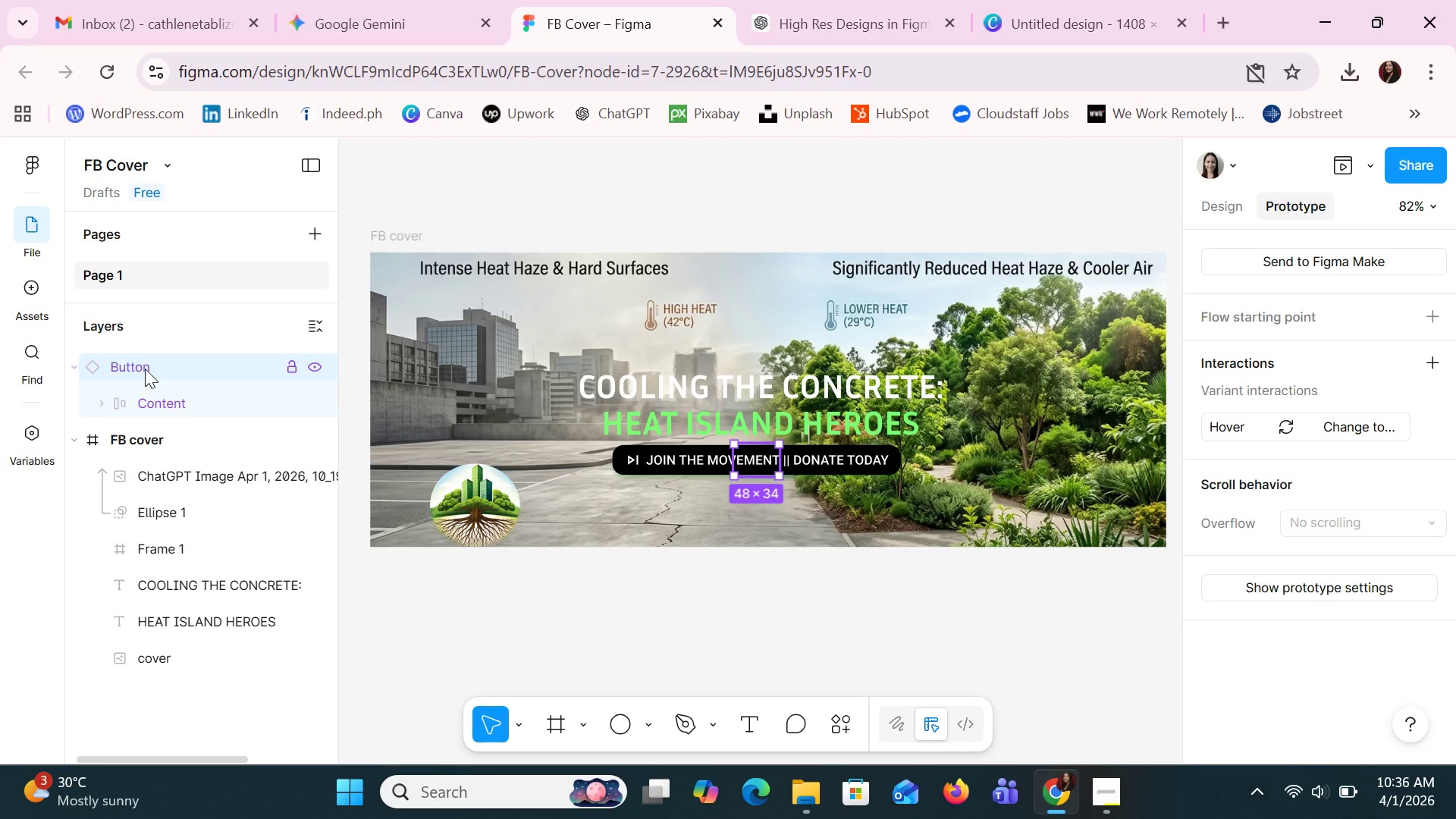 
left_click_drag(start_coordinate=[697, 464], to_coordinate=[695, 488])
 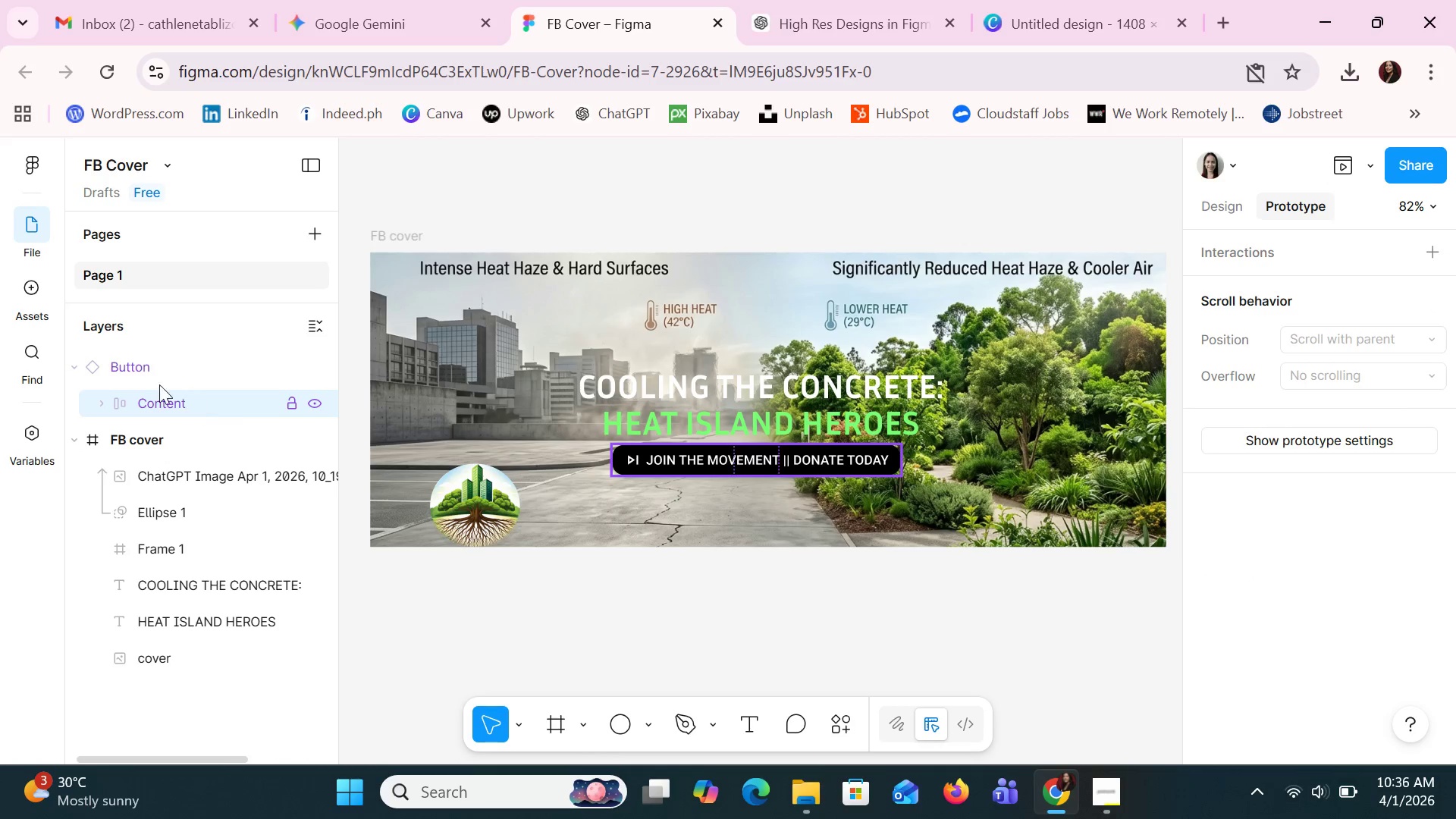 
left_click([159, 375])
 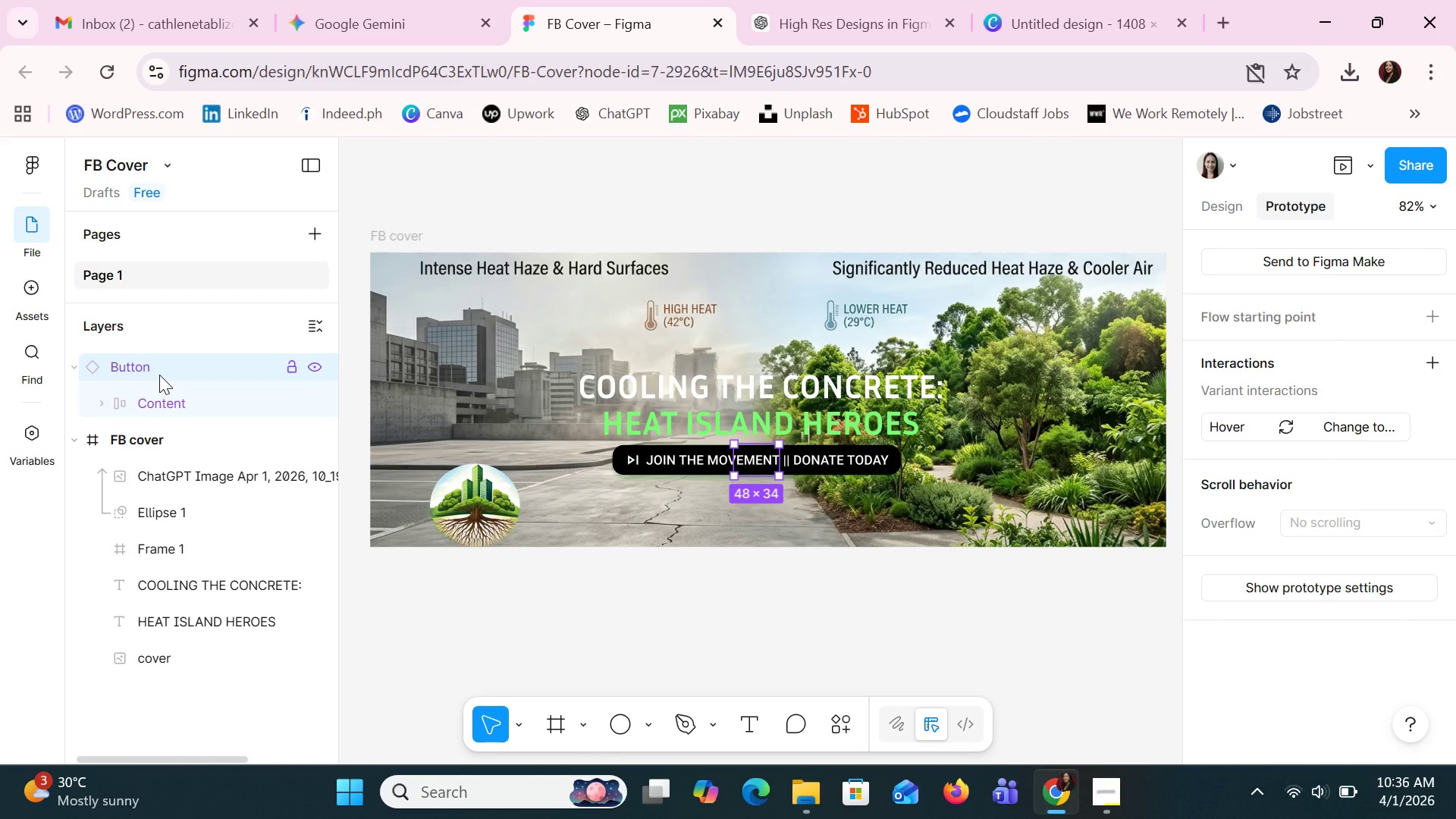 
left_click([159, 375])
 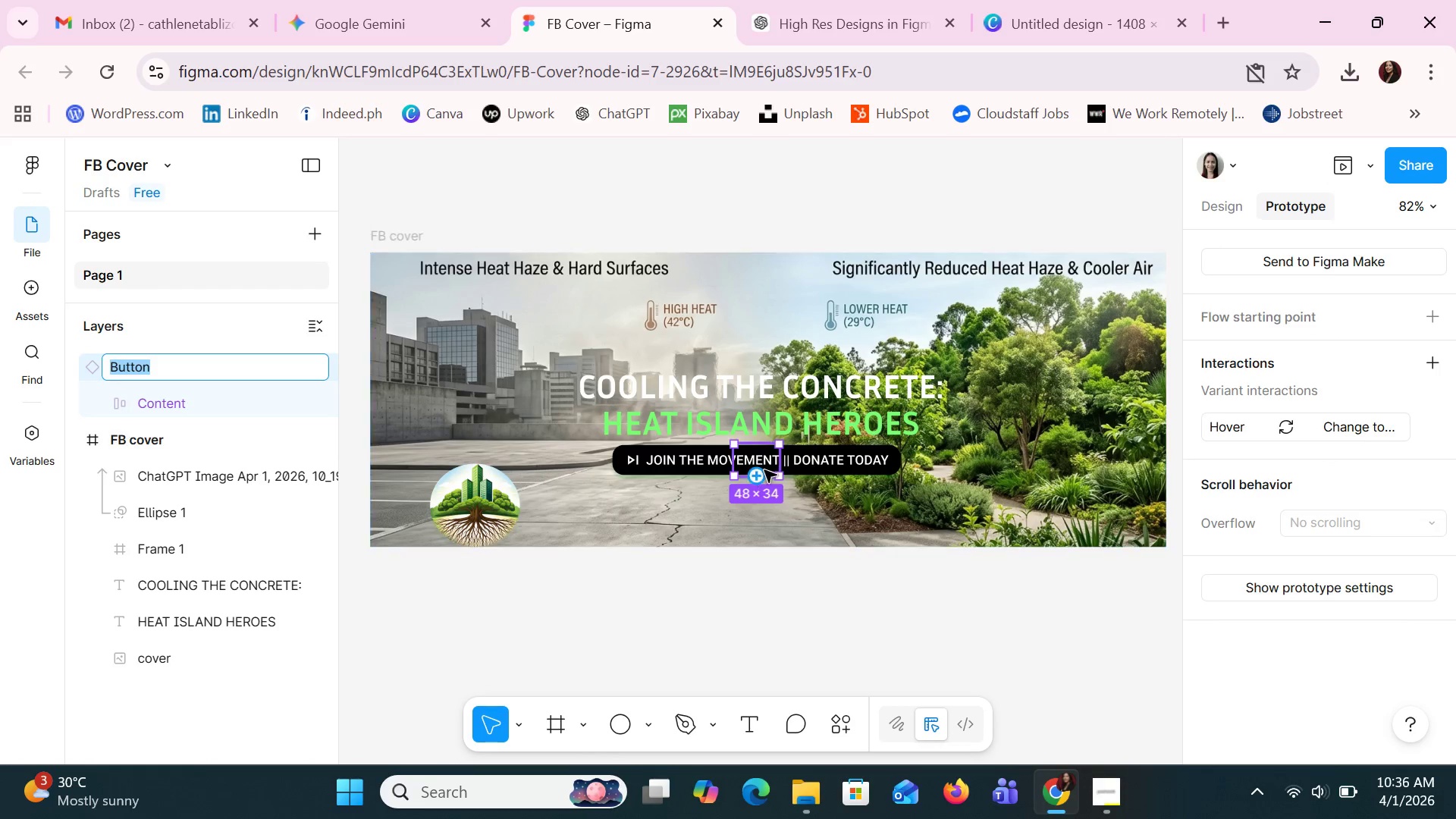 
left_click_drag(start_coordinate=[764, 469], to_coordinate=[767, 497])
 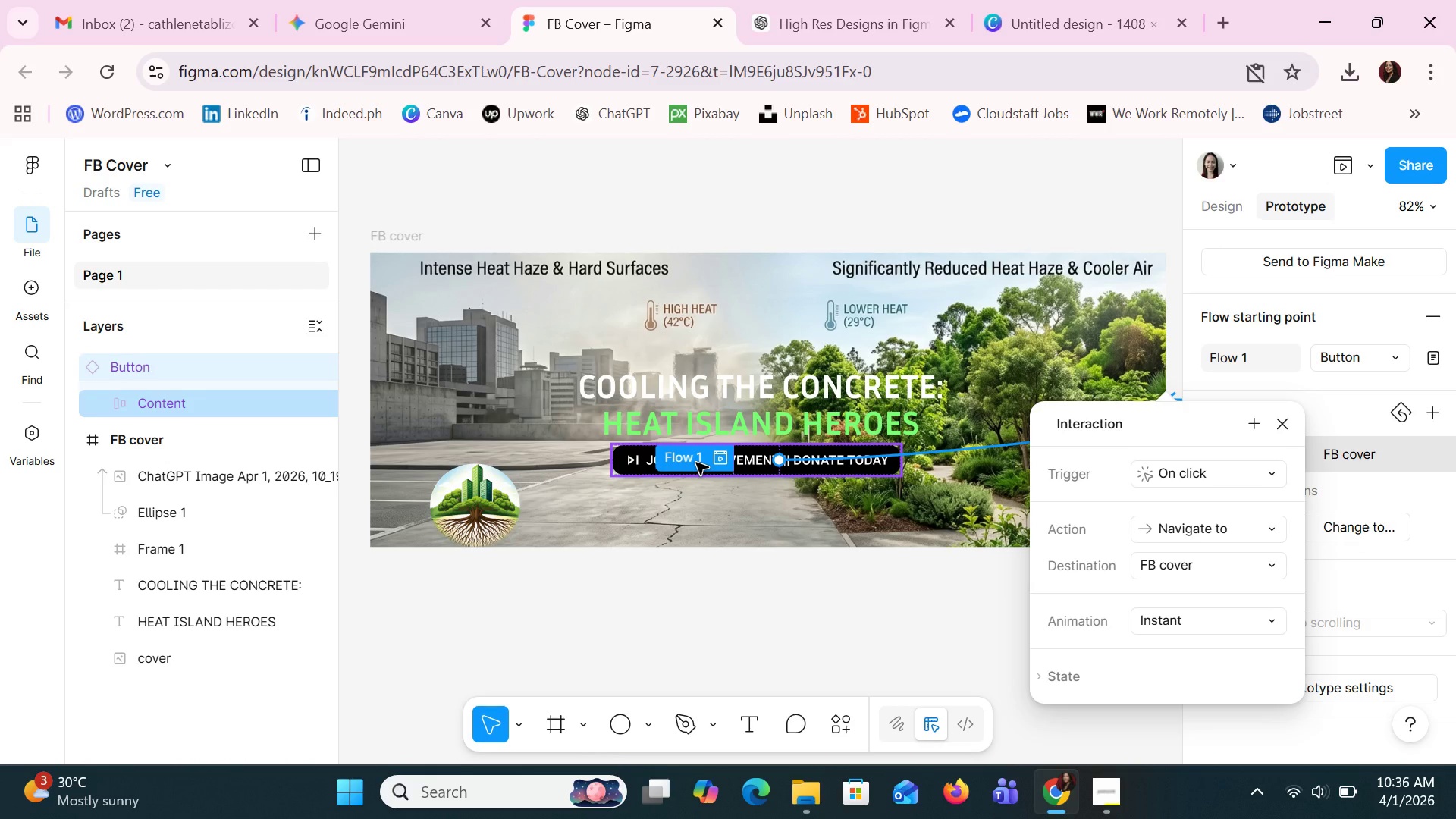 
left_click([696, 463])
 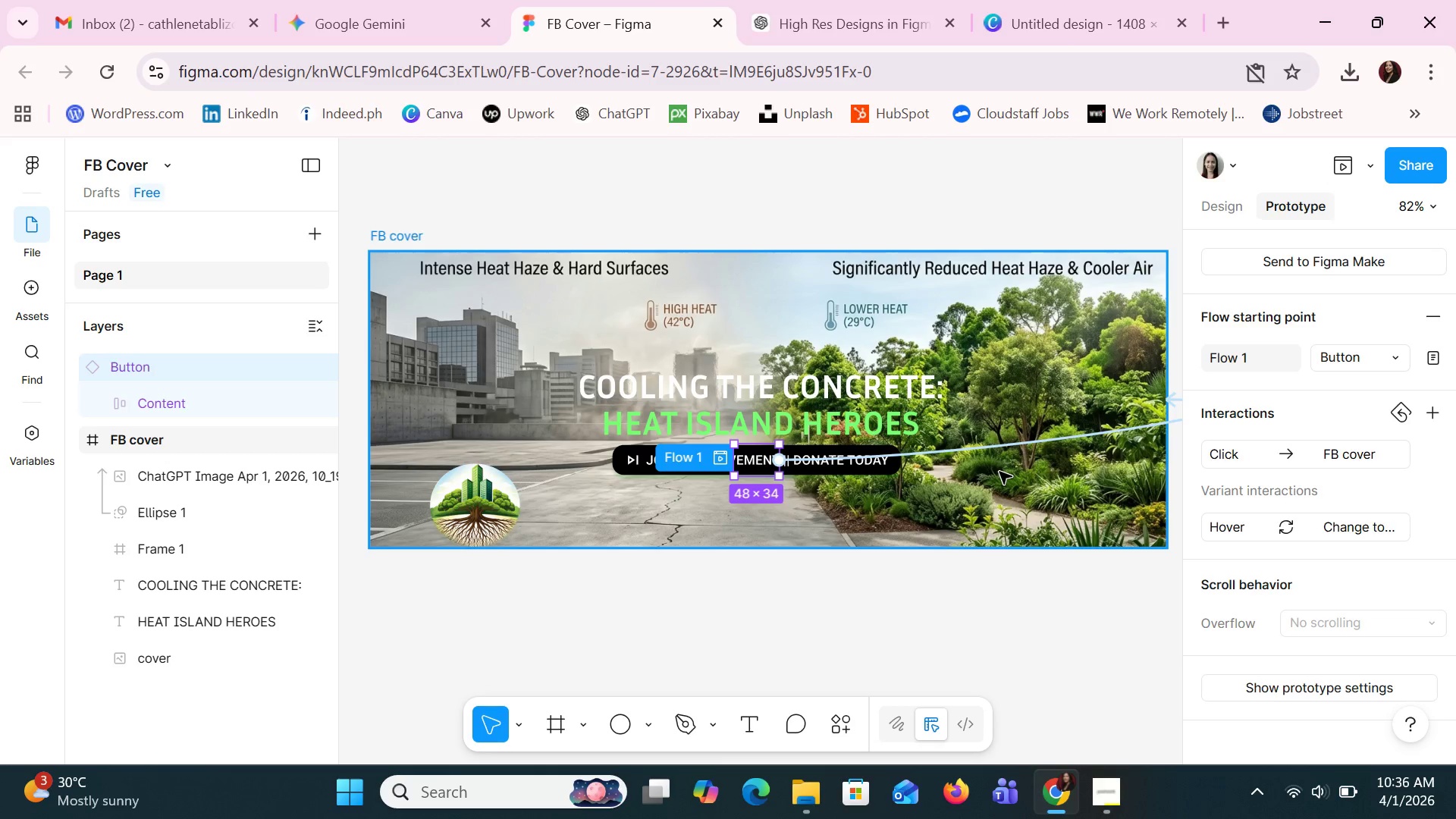 
key(Control+Z)
 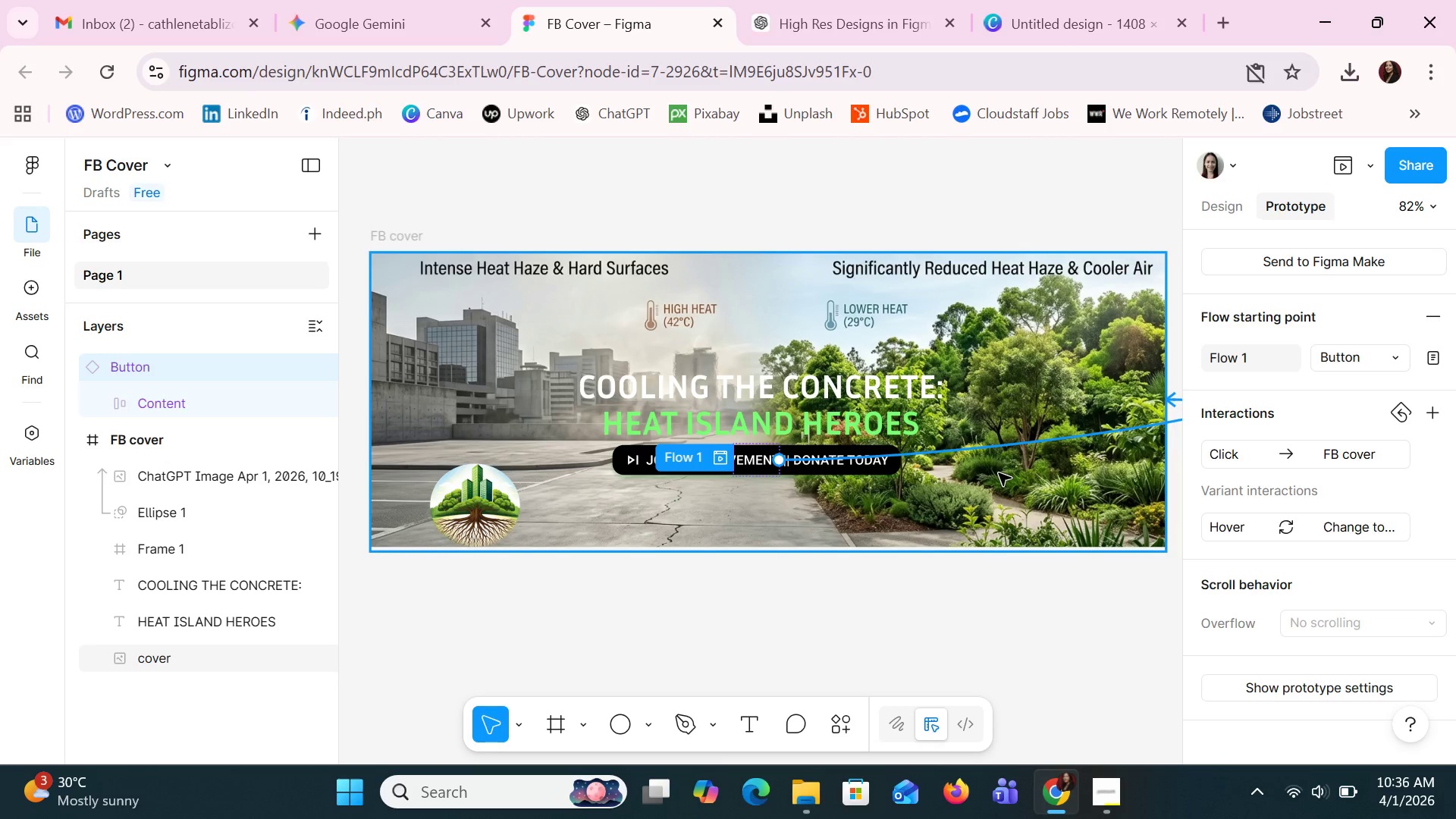 
key(Control+Z)
 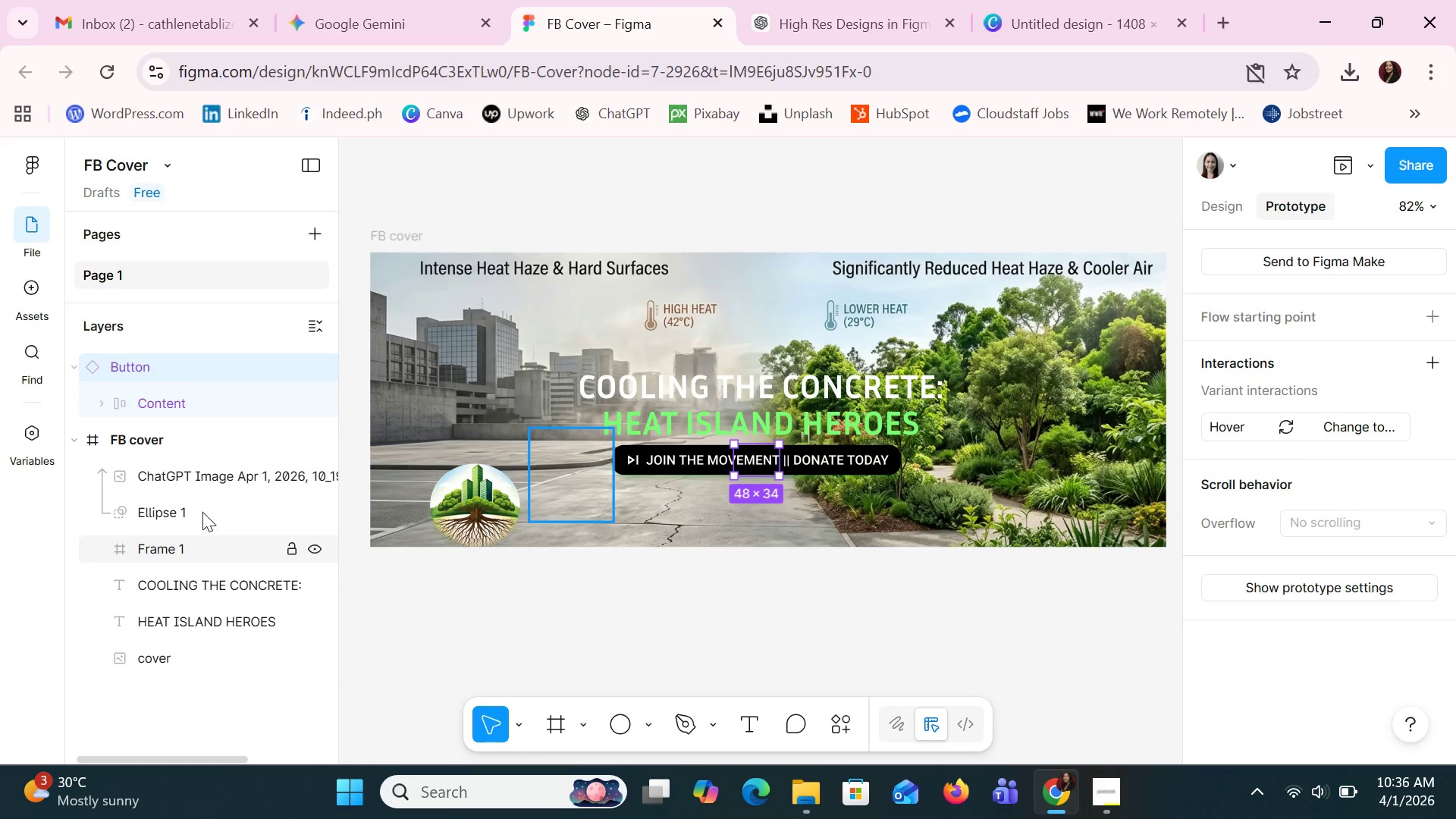 
left_click([169, 376])
 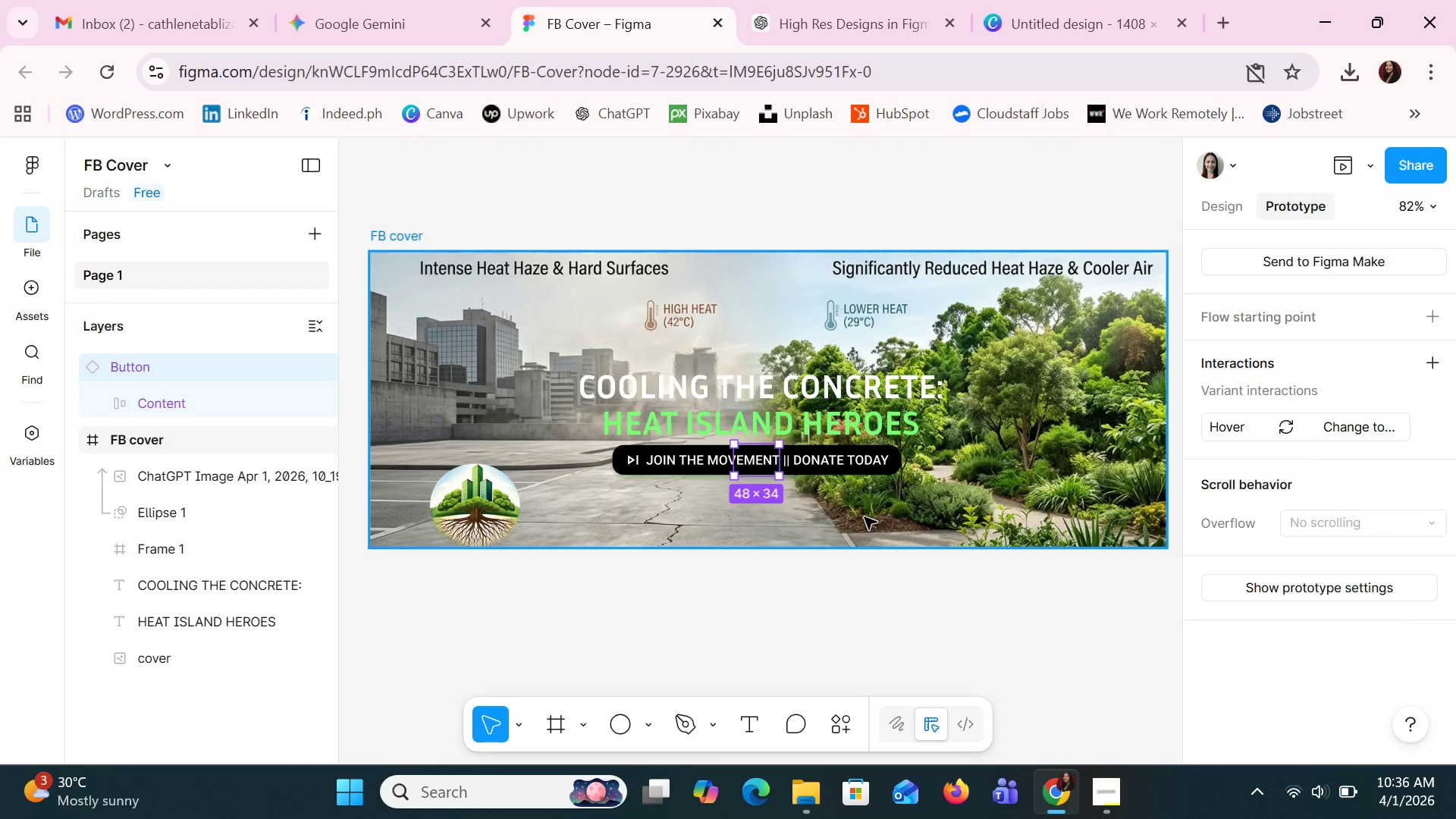 
hold_key(key=ArrowDown, duration=1.5)
 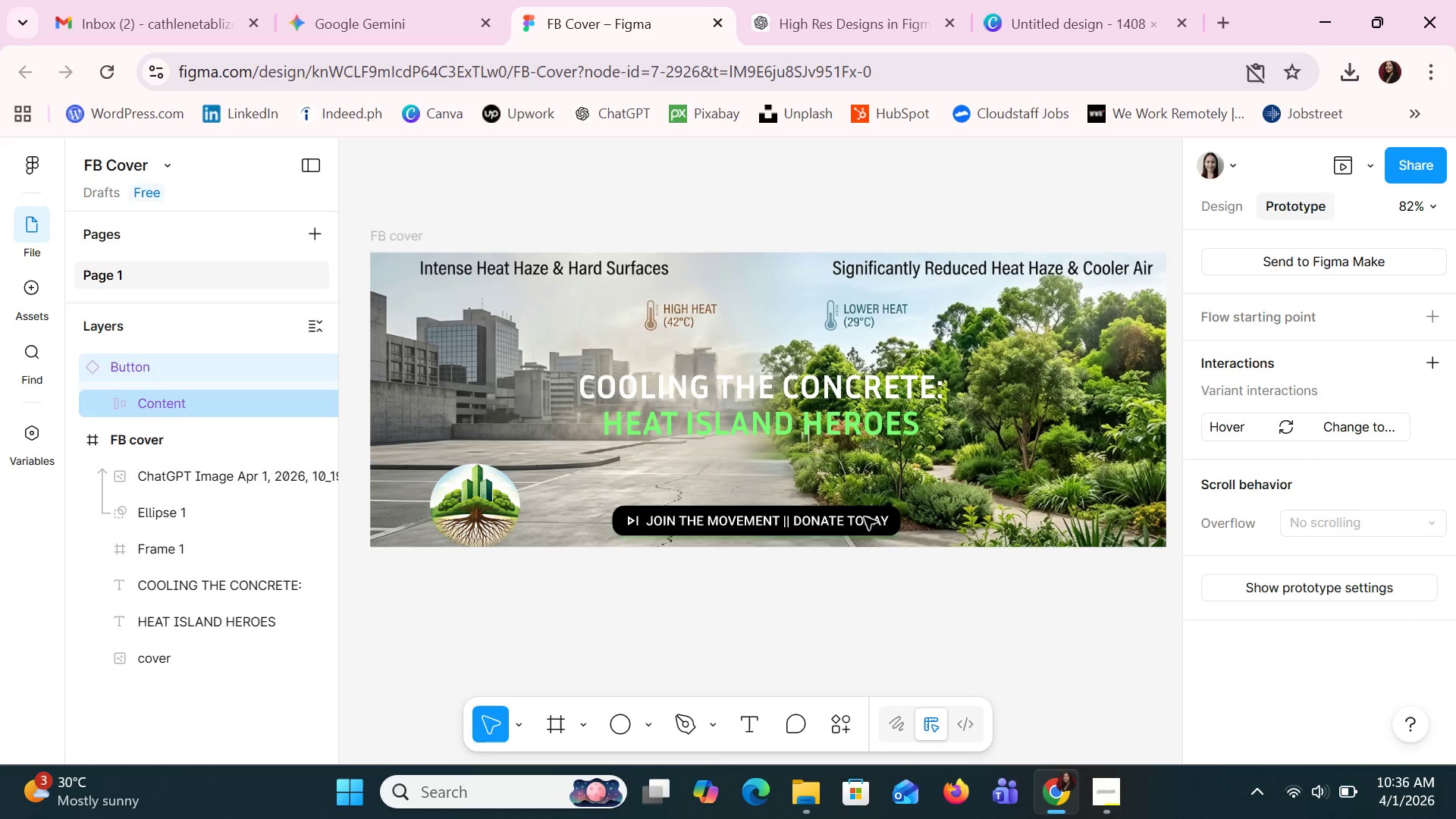 
hold_key(key=ArrowDown, duration=1.52)
 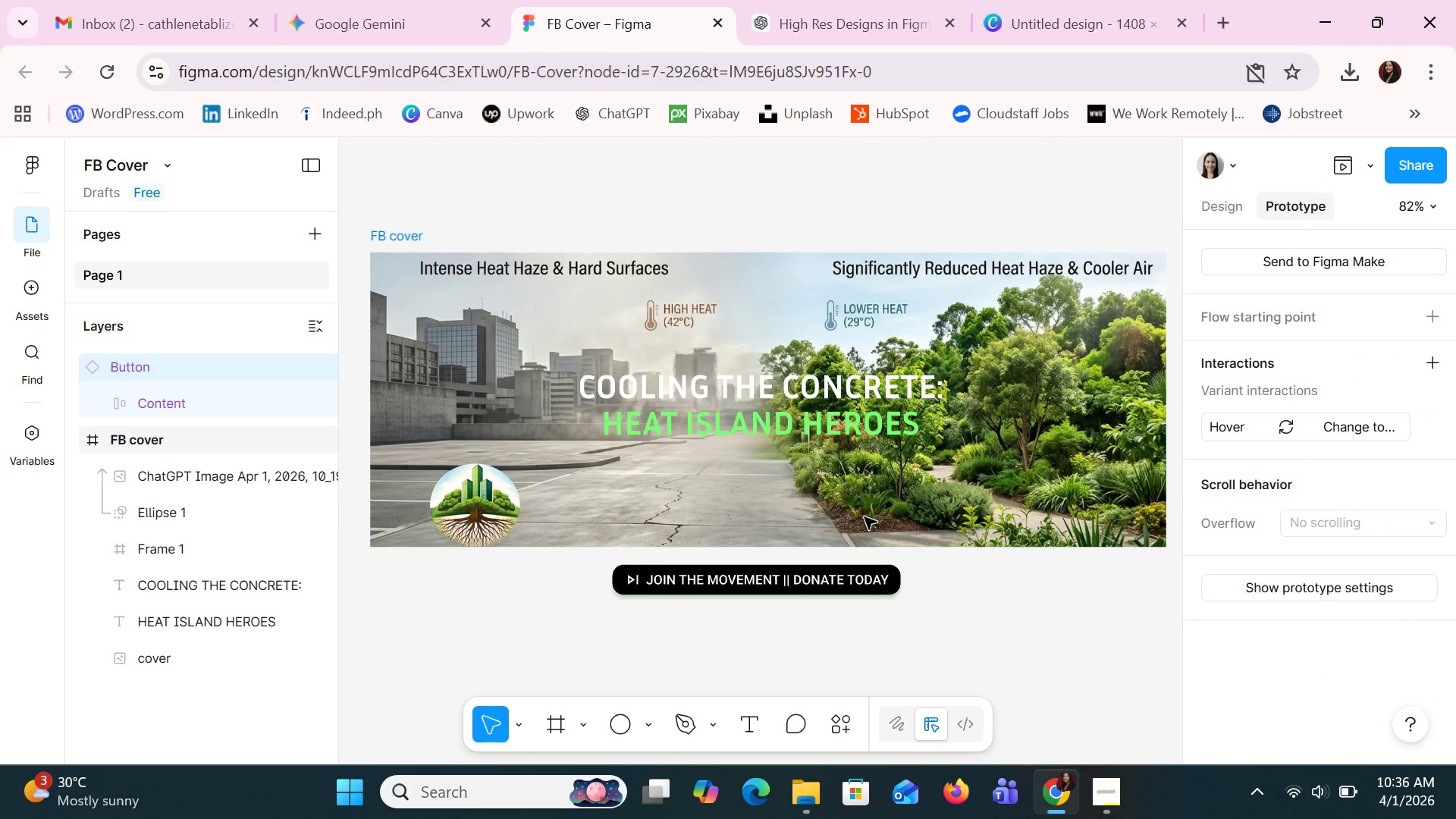 
hold_key(key=ArrowDown, duration=0.78)
 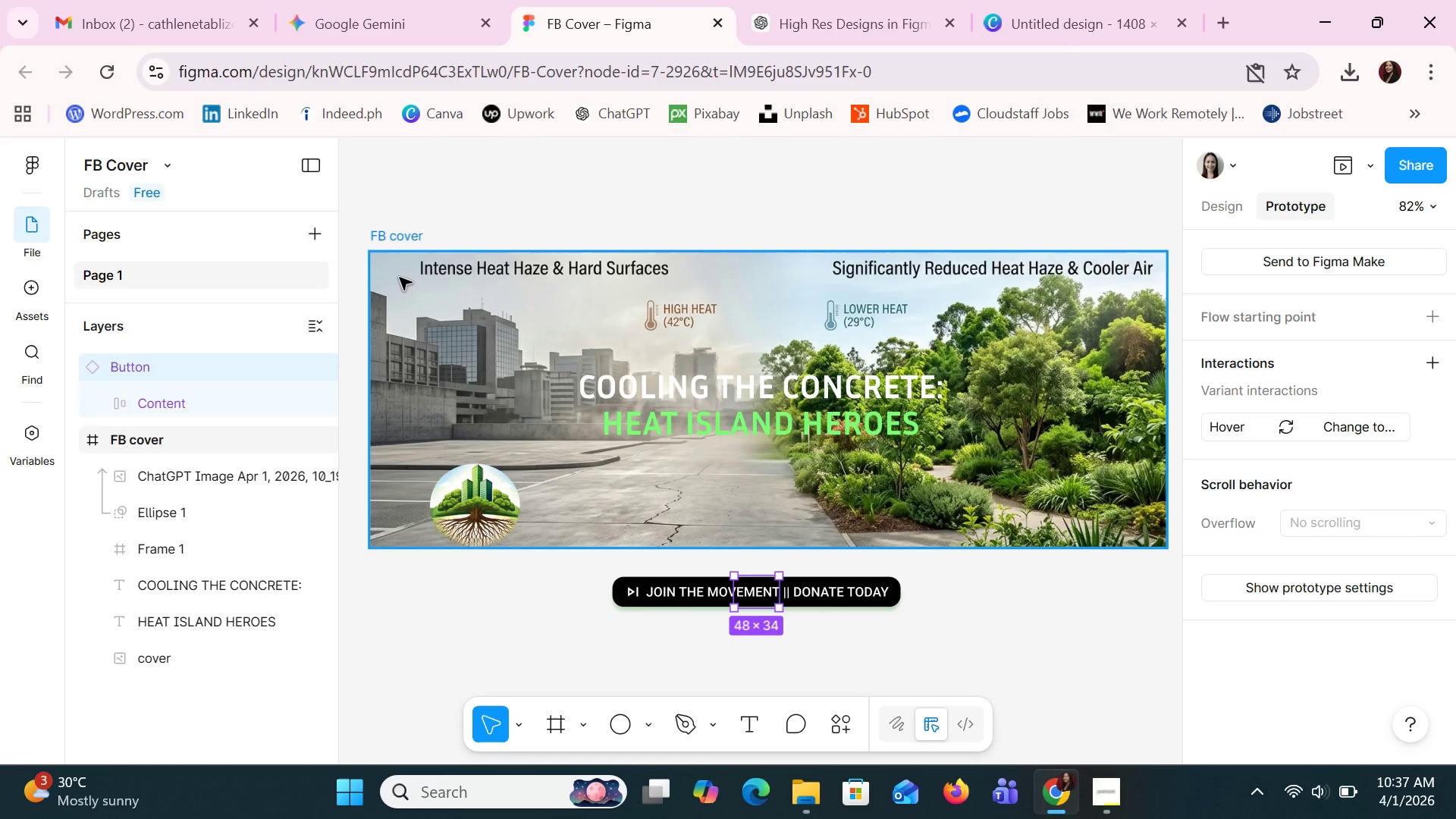 
wait(51.86)
 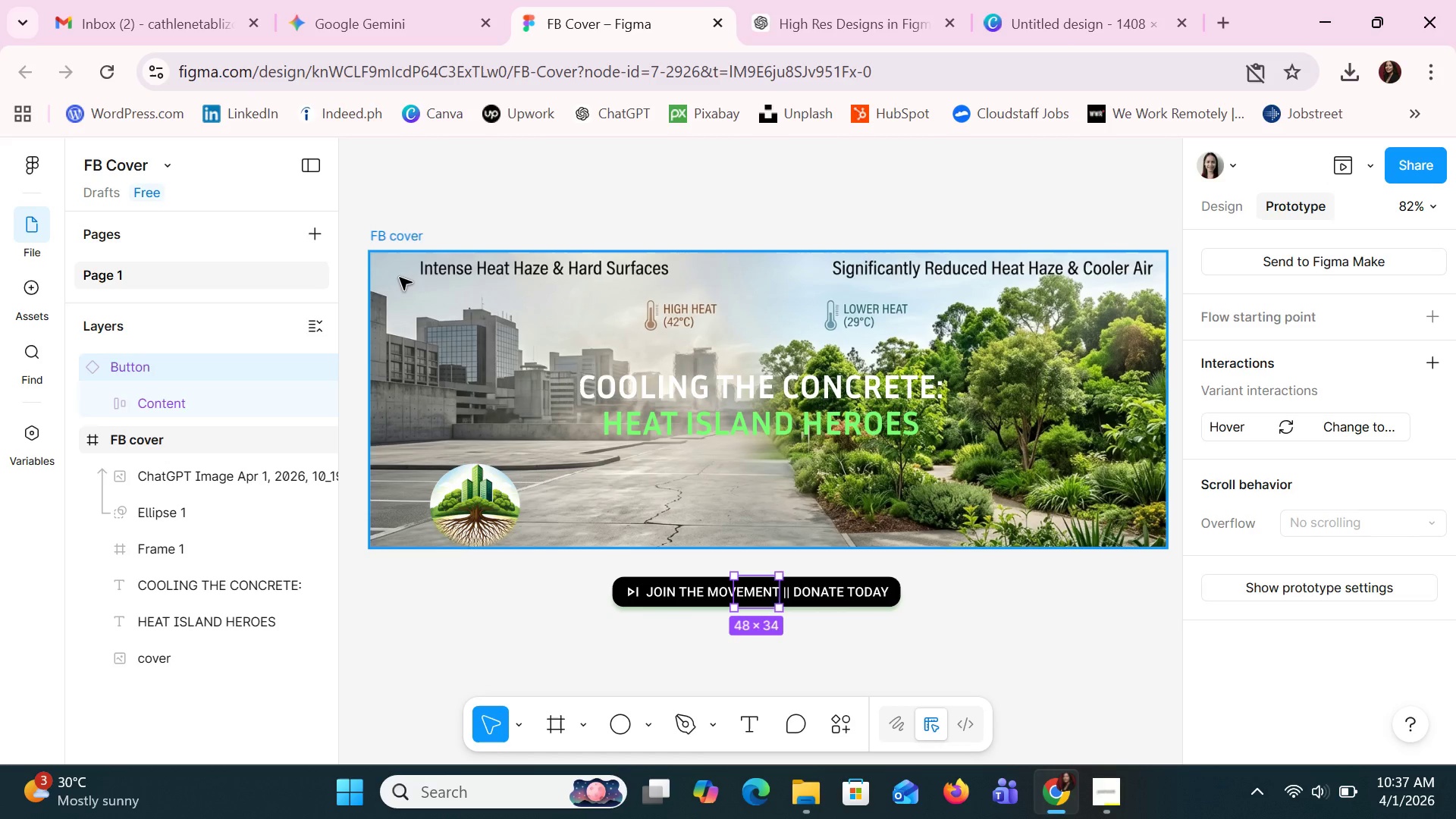 
left_click([489, 488])
 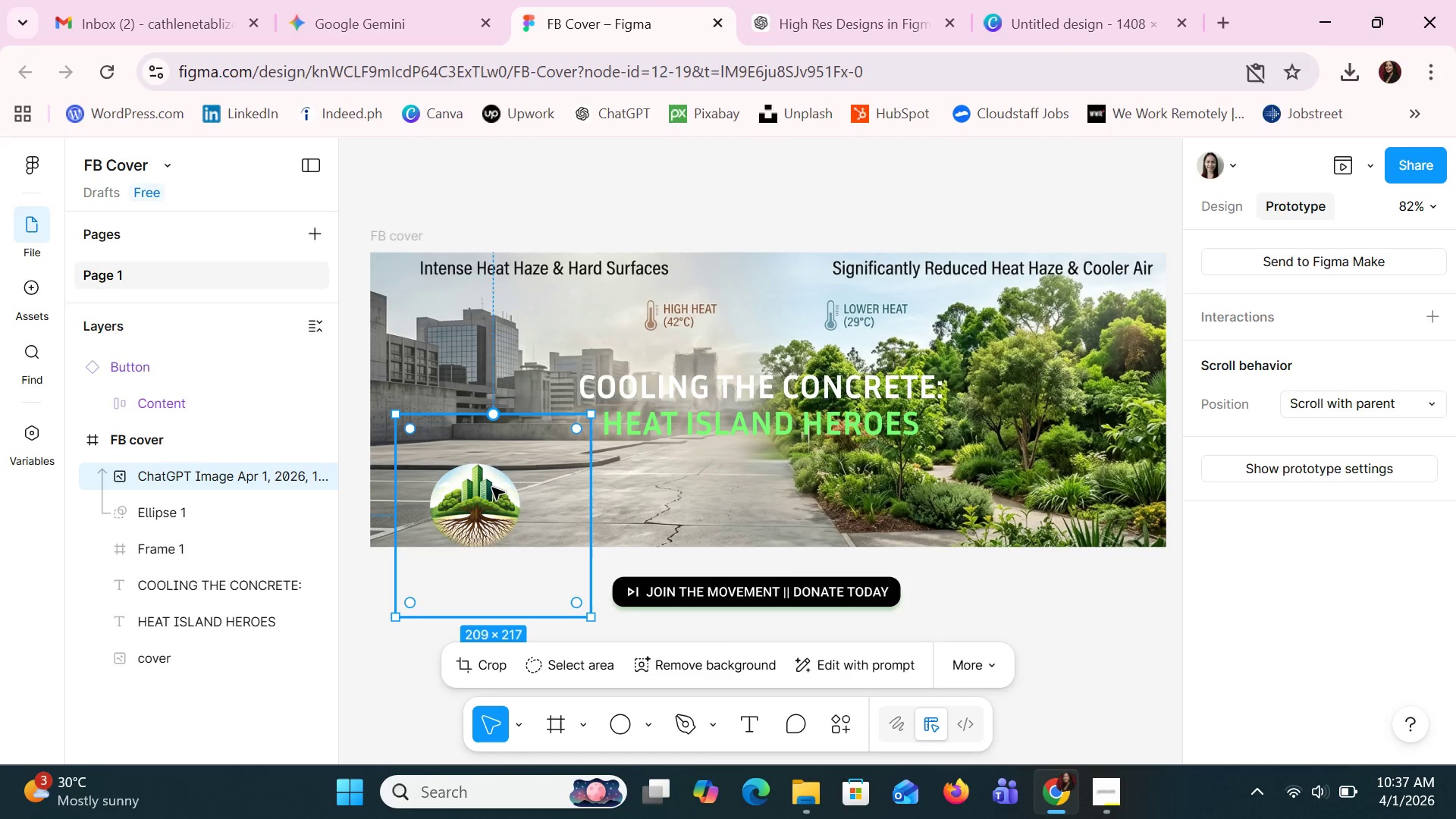 
left_click([492, 488])
 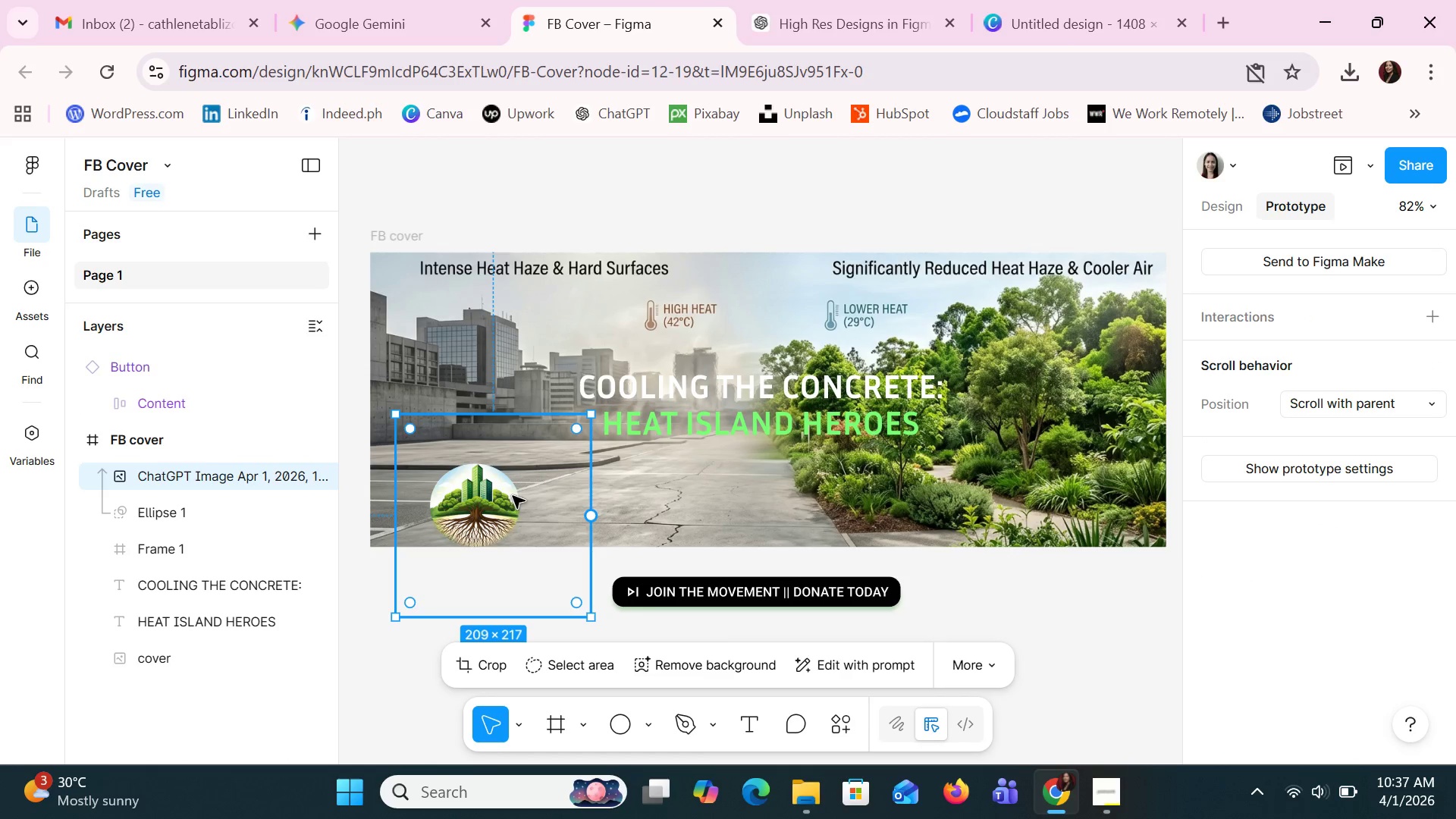 
double_click([468, 507])
 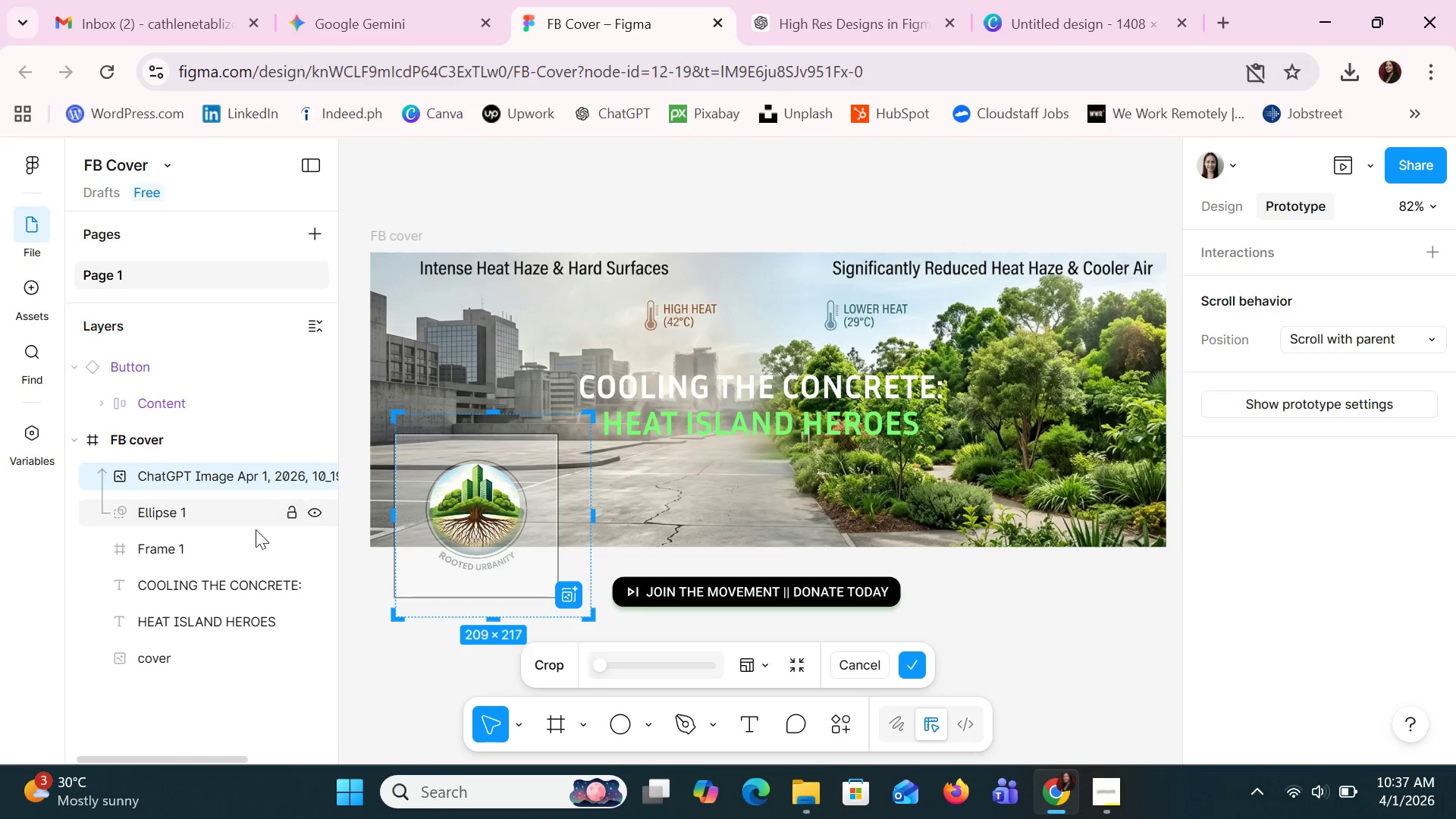 
left_click([187, 513])
 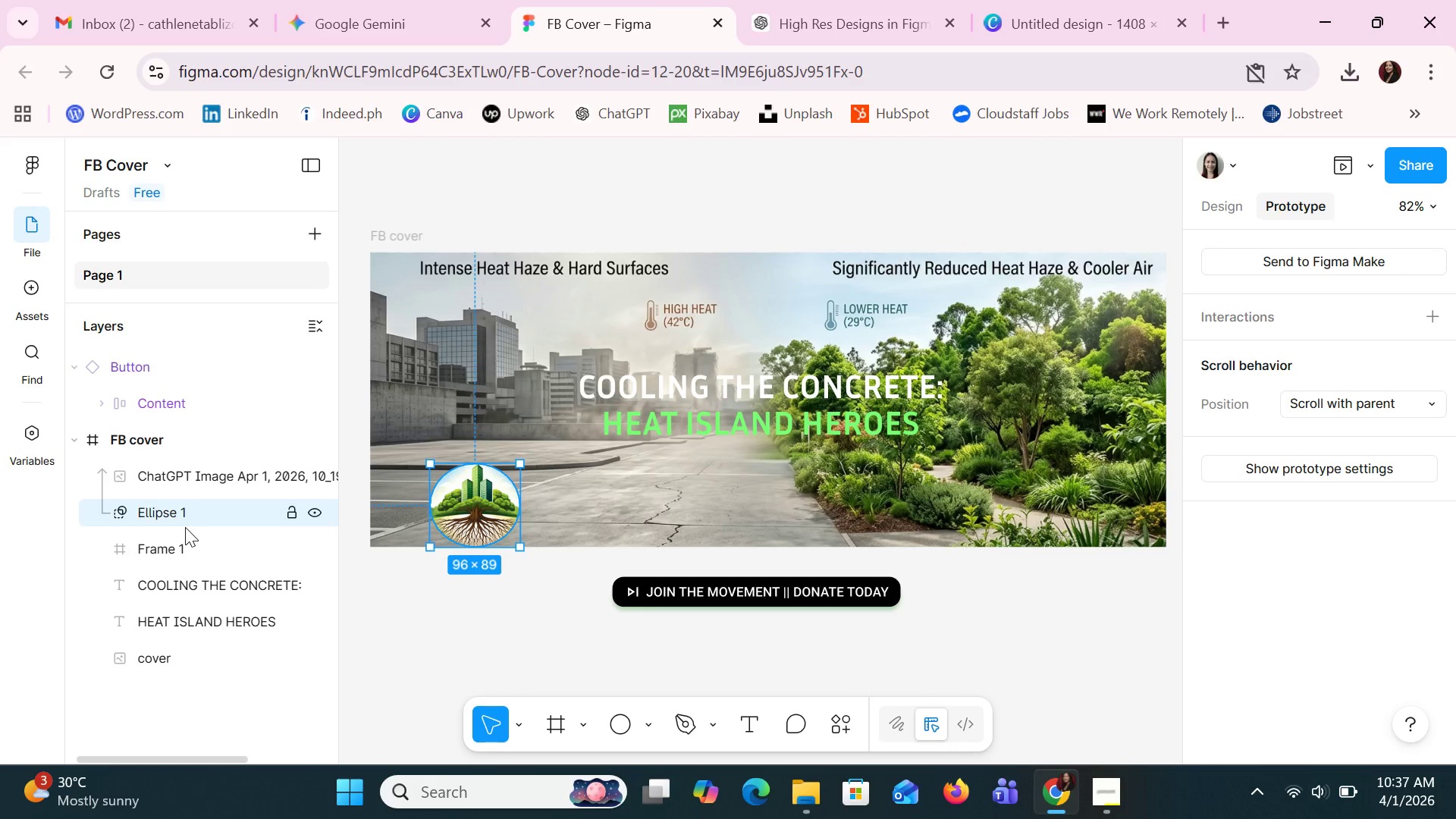 
left_click([184, 546])
 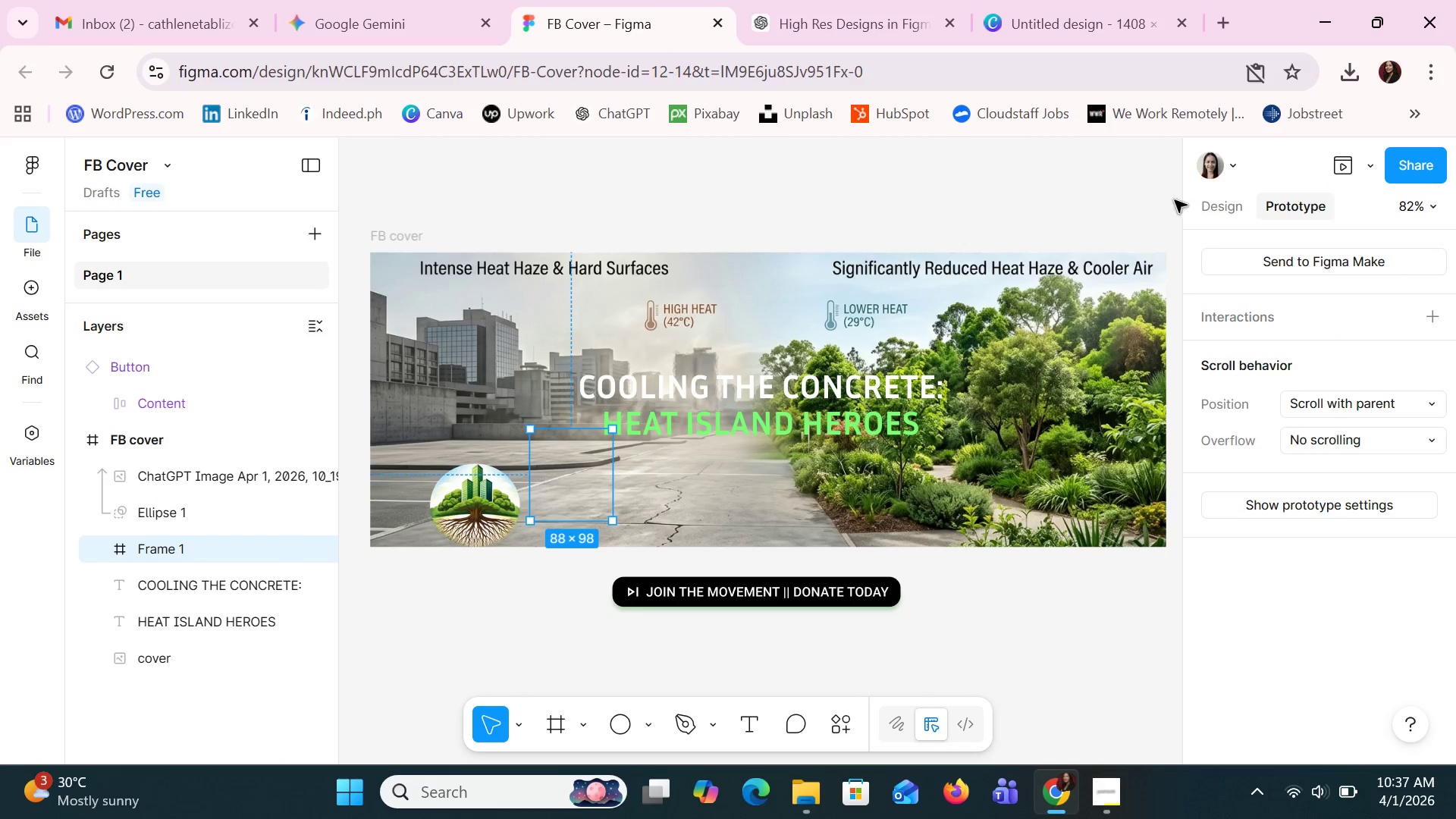 
mouse_move([1238, 224])
 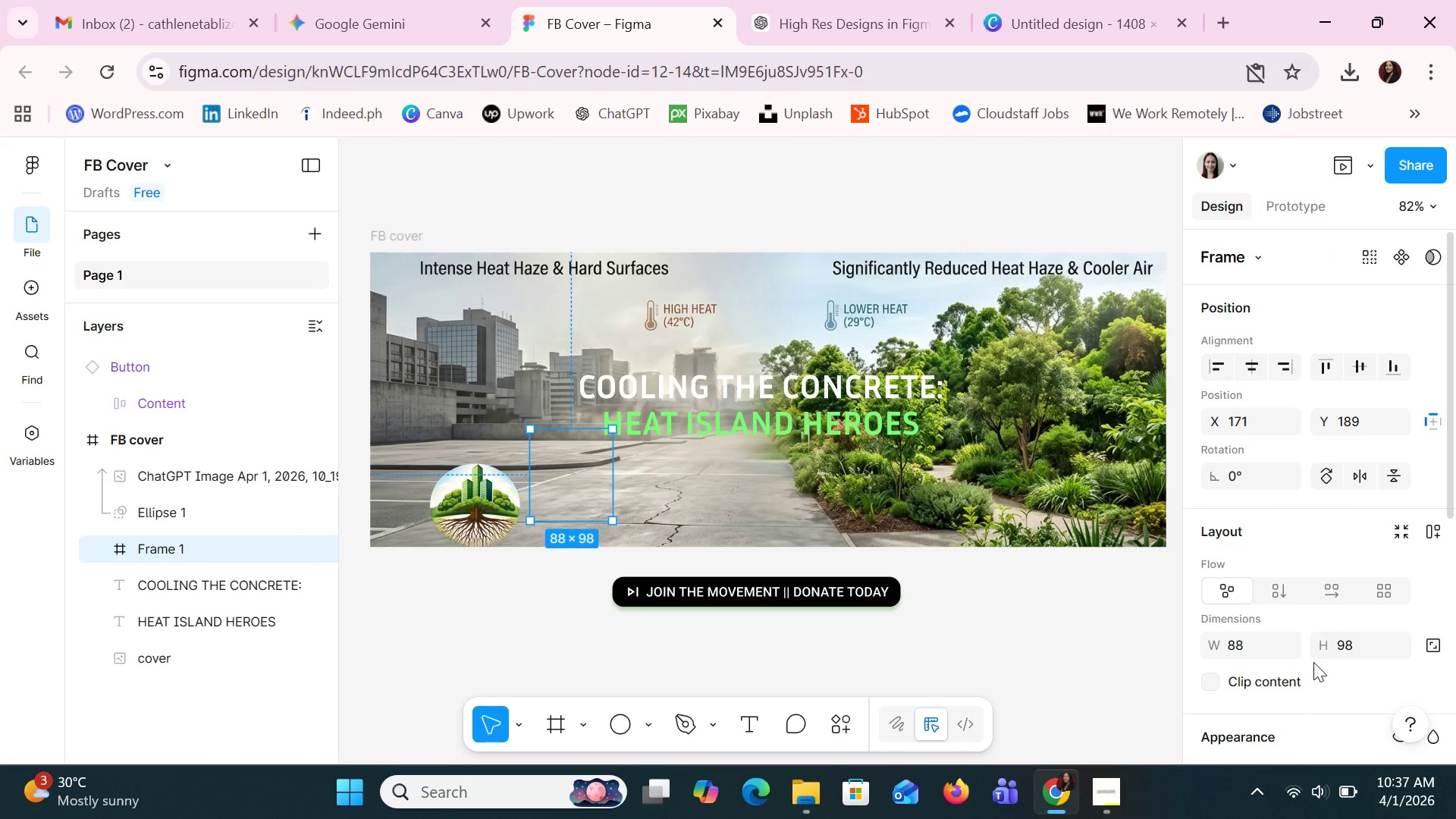 
wait(5.86)
 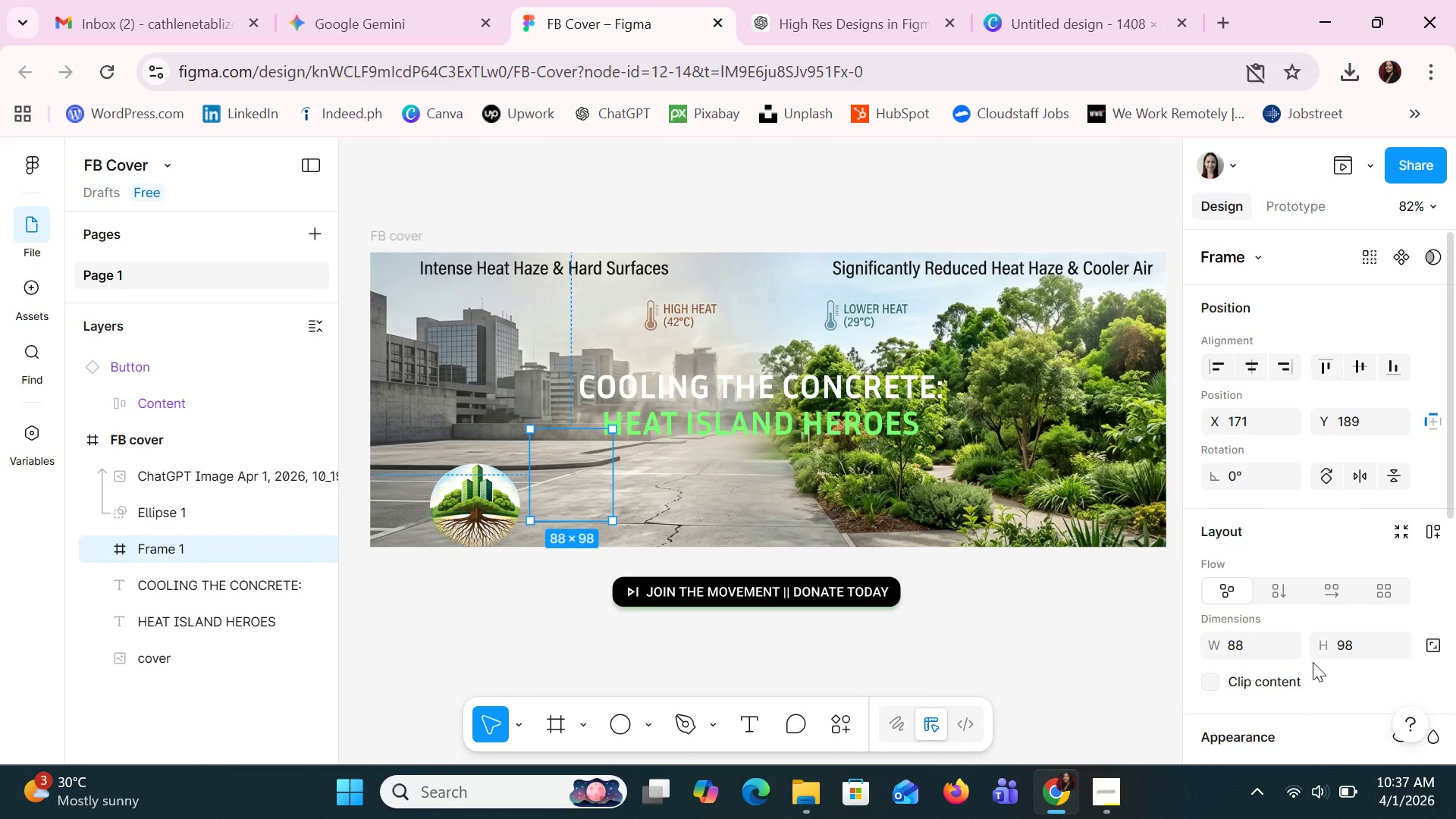 
scroll: coordinate [1318, 591], scroll_direction: down, amount: 1.0
 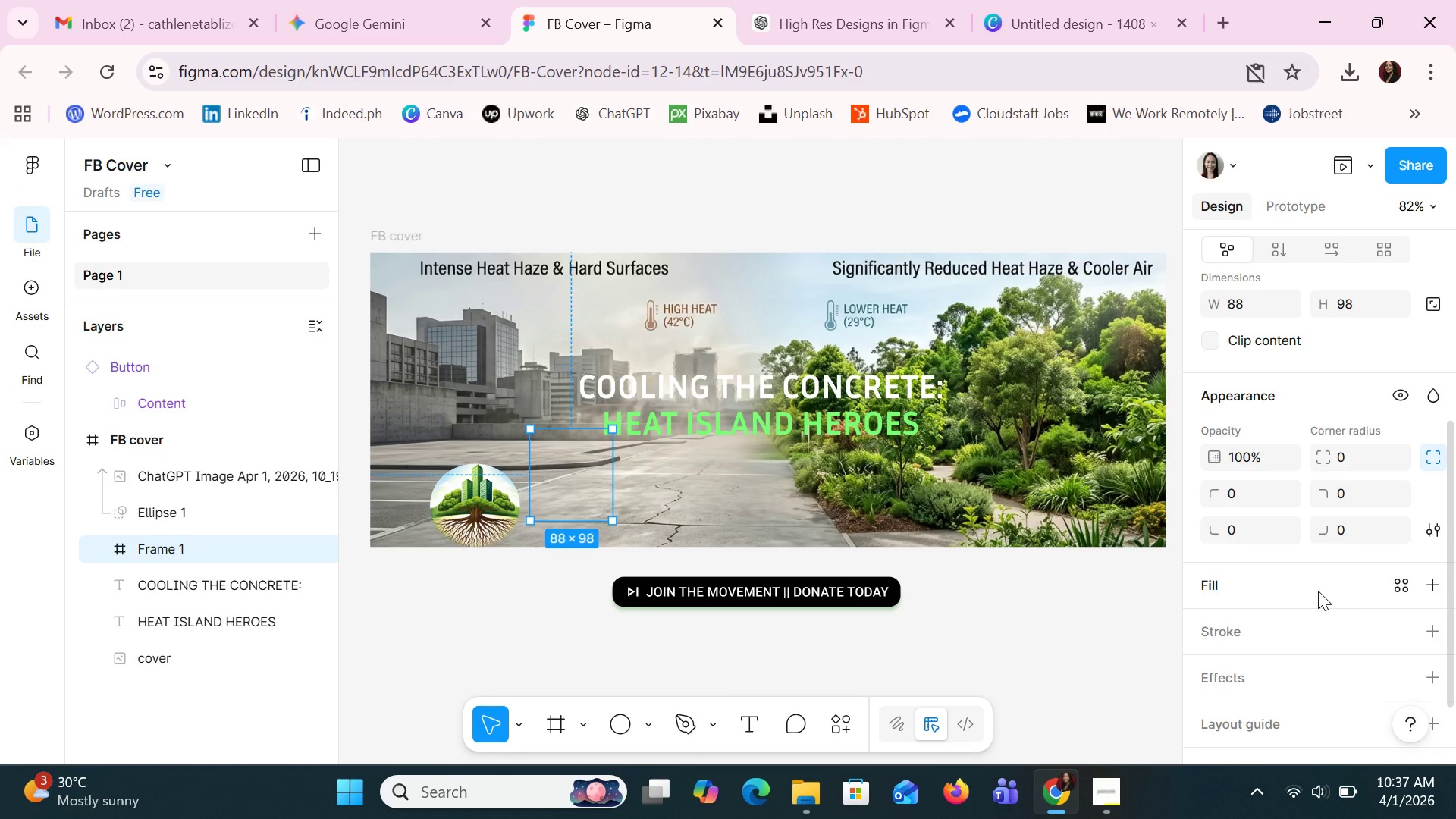 
scroll: coordinate [1319, 591], scroll_direction: up, amount: 4.0
 